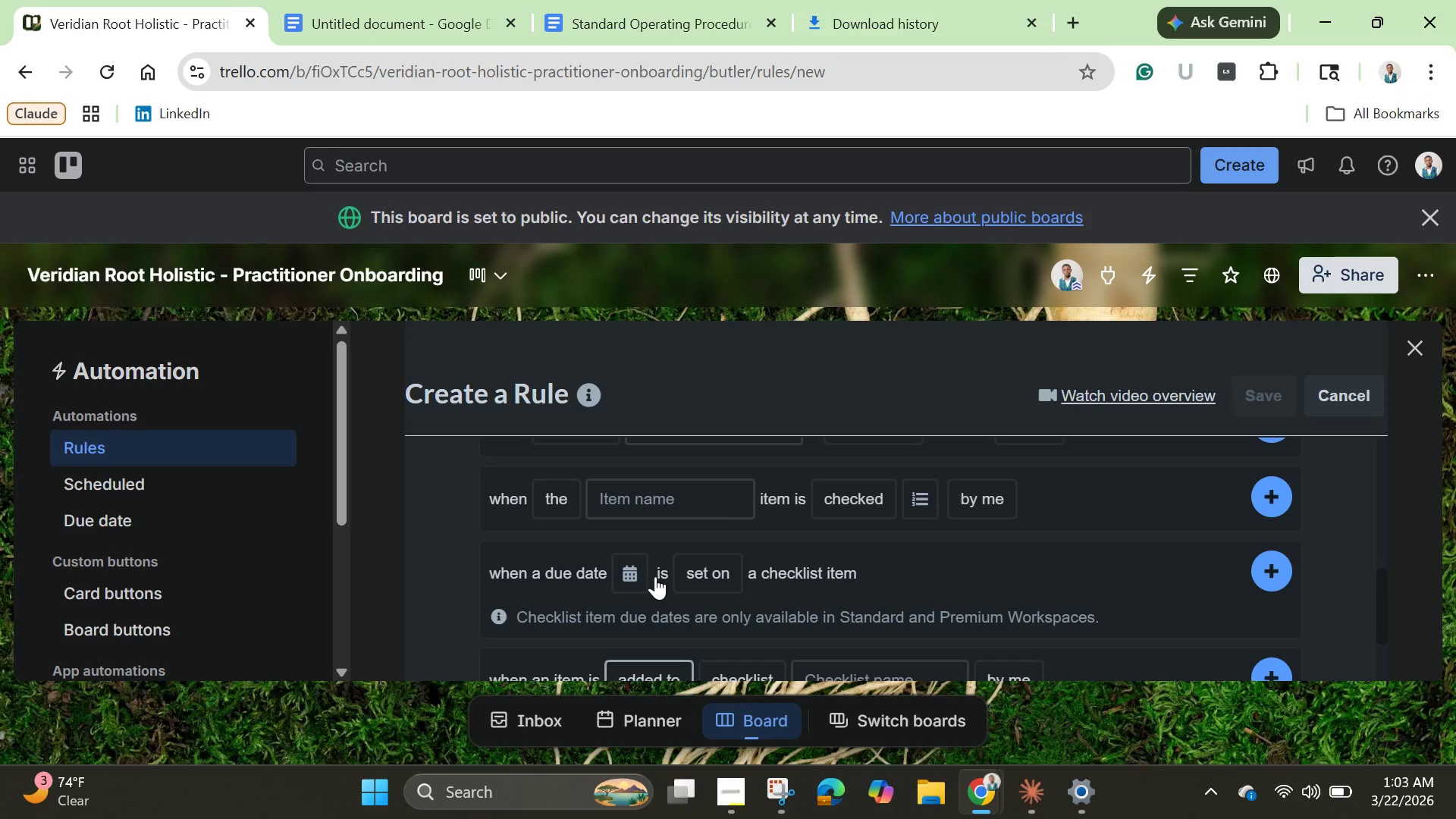 
wait(28.86)
 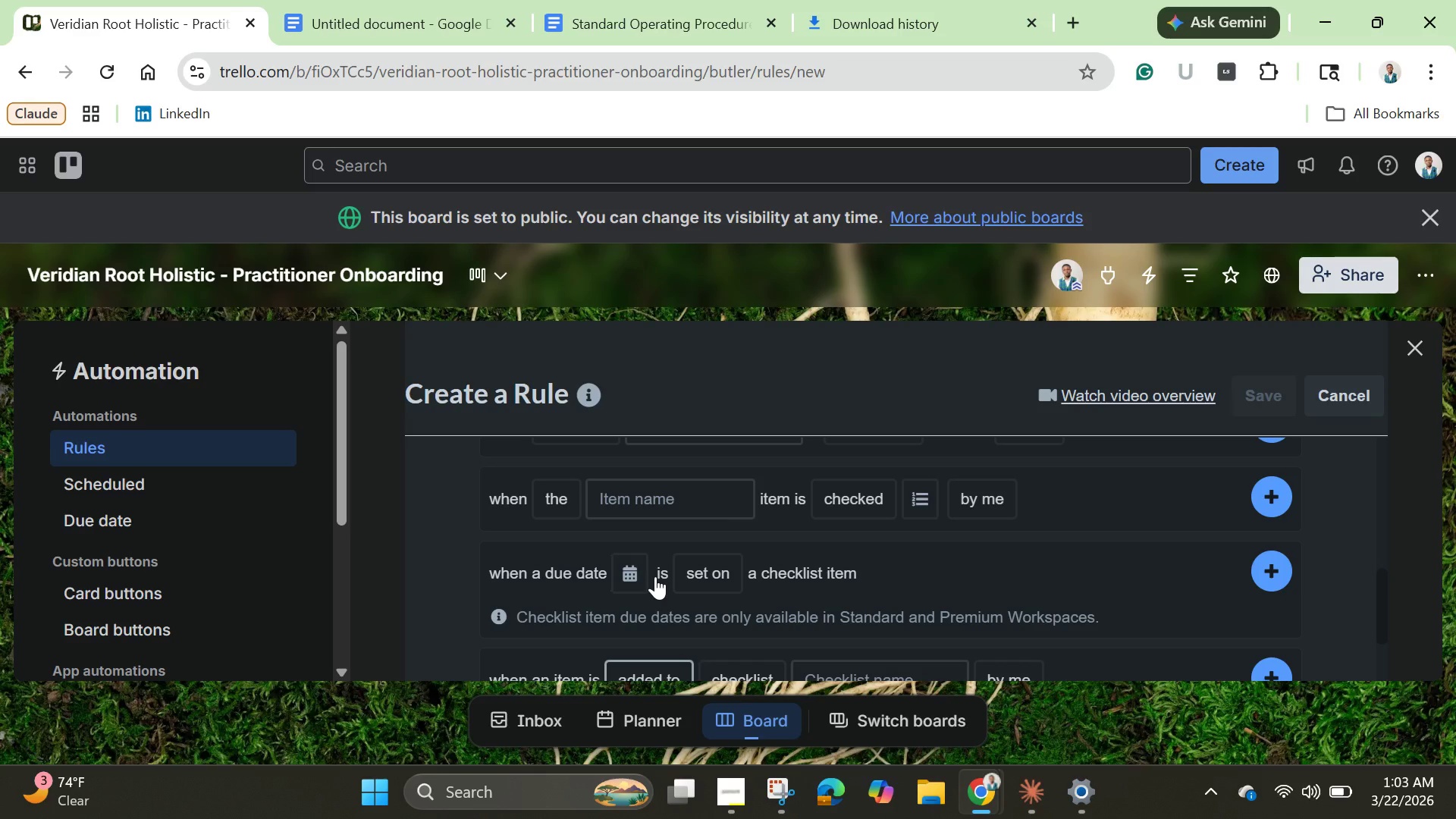 
scroll: coordinate [697, 506], scroll_direction: down, amount: 2.0
 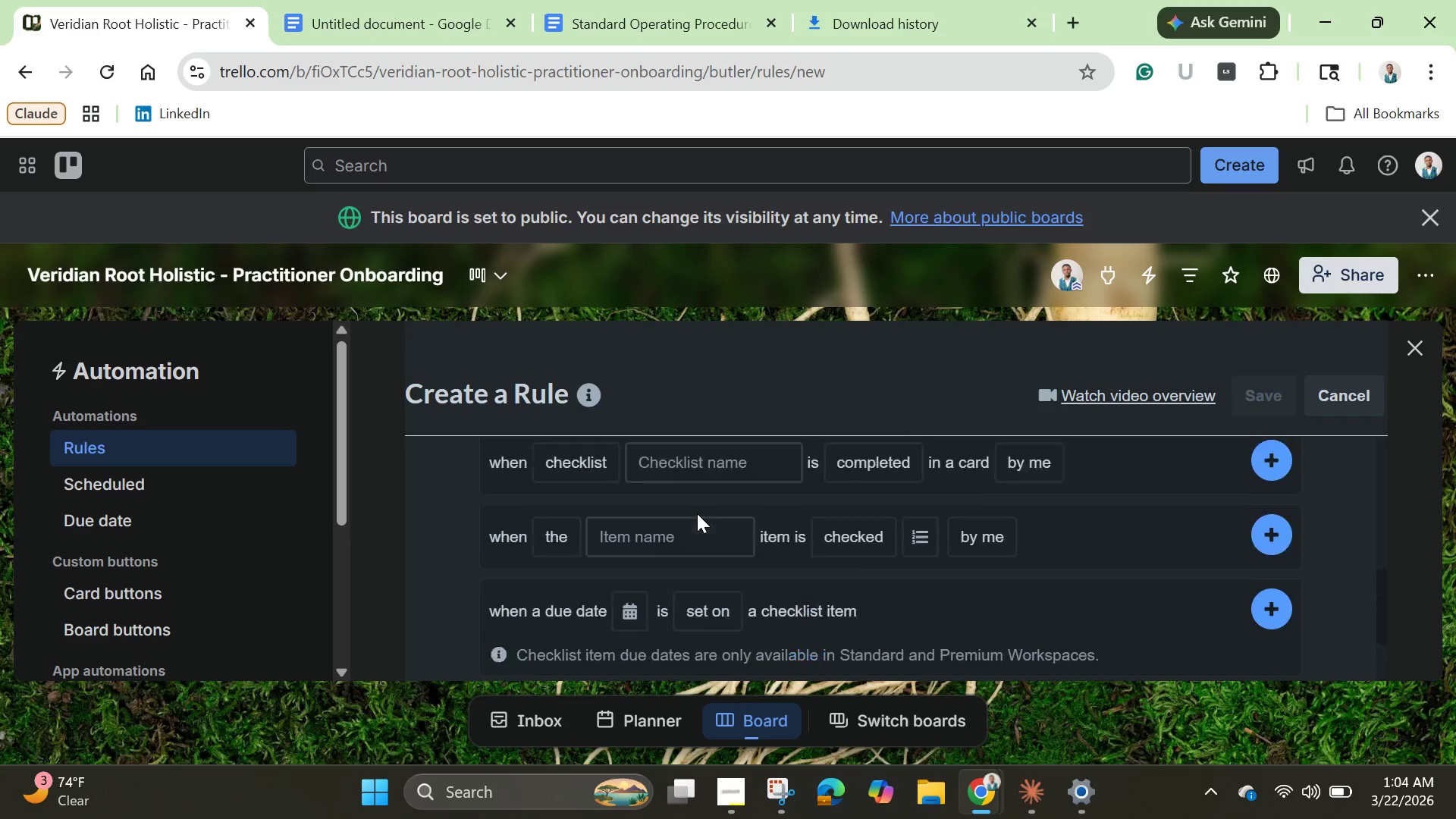 
scroll: coordinate [697, 513], scroll_direction: up, amount: 4.0
 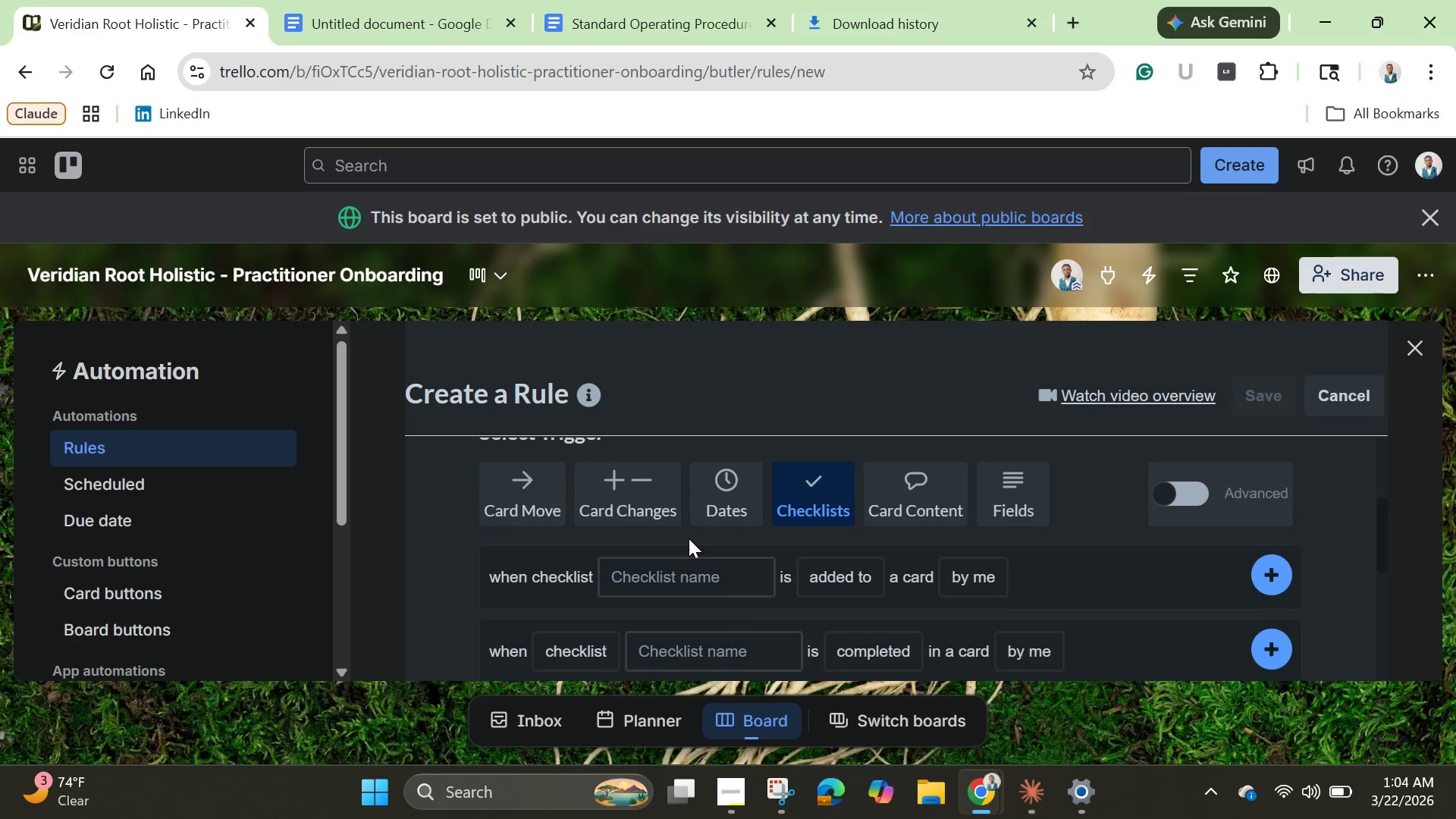 
scroll: coordinate [689, 538], scroll_direction: down, amount: 1.0
 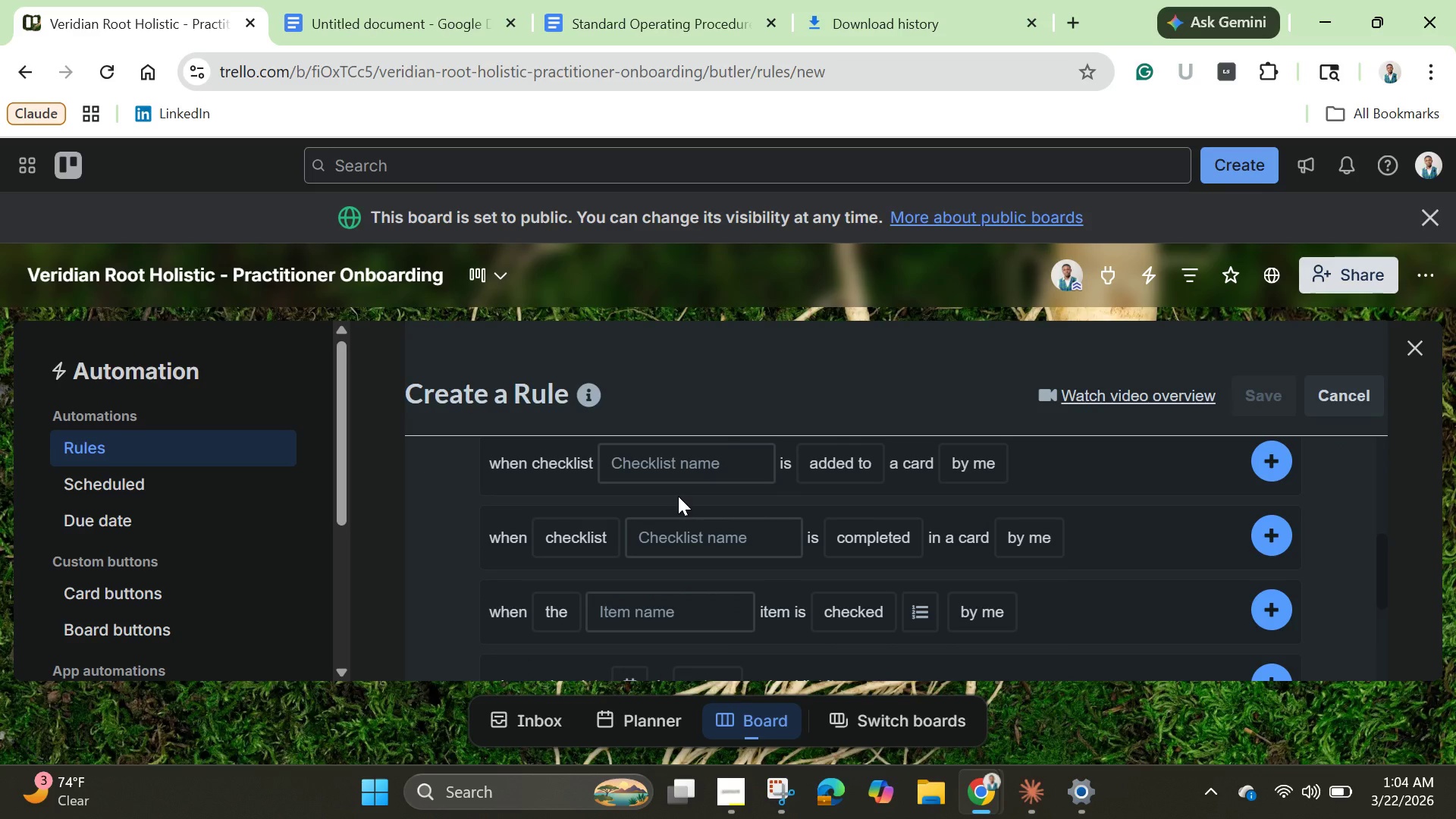 
scroll: coordinate [678, 496], scroll_direction: up, amount: 1.0
 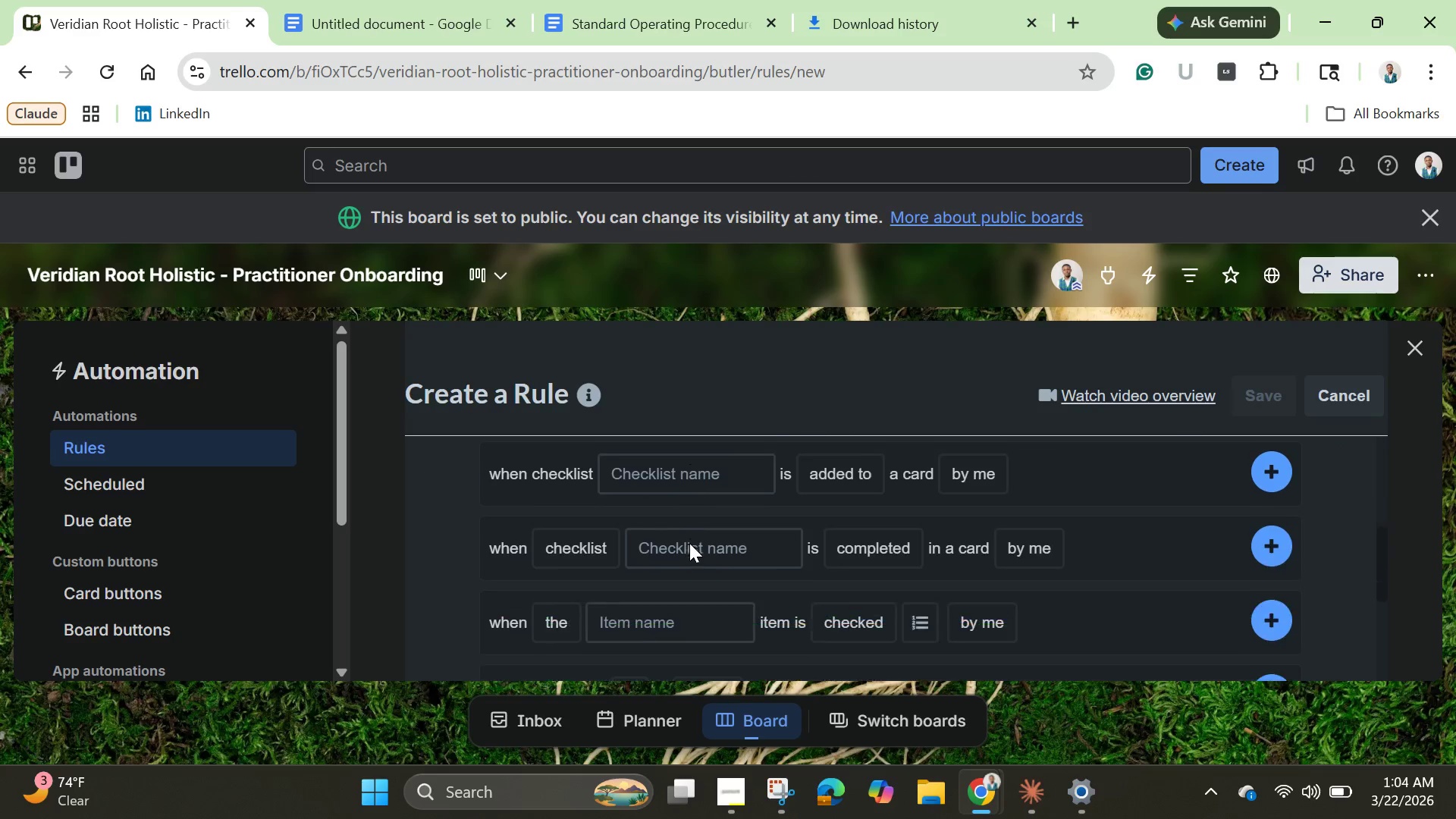 
scroll: coordinate [689, 543], scroll_direction: down, amount: 2.0
 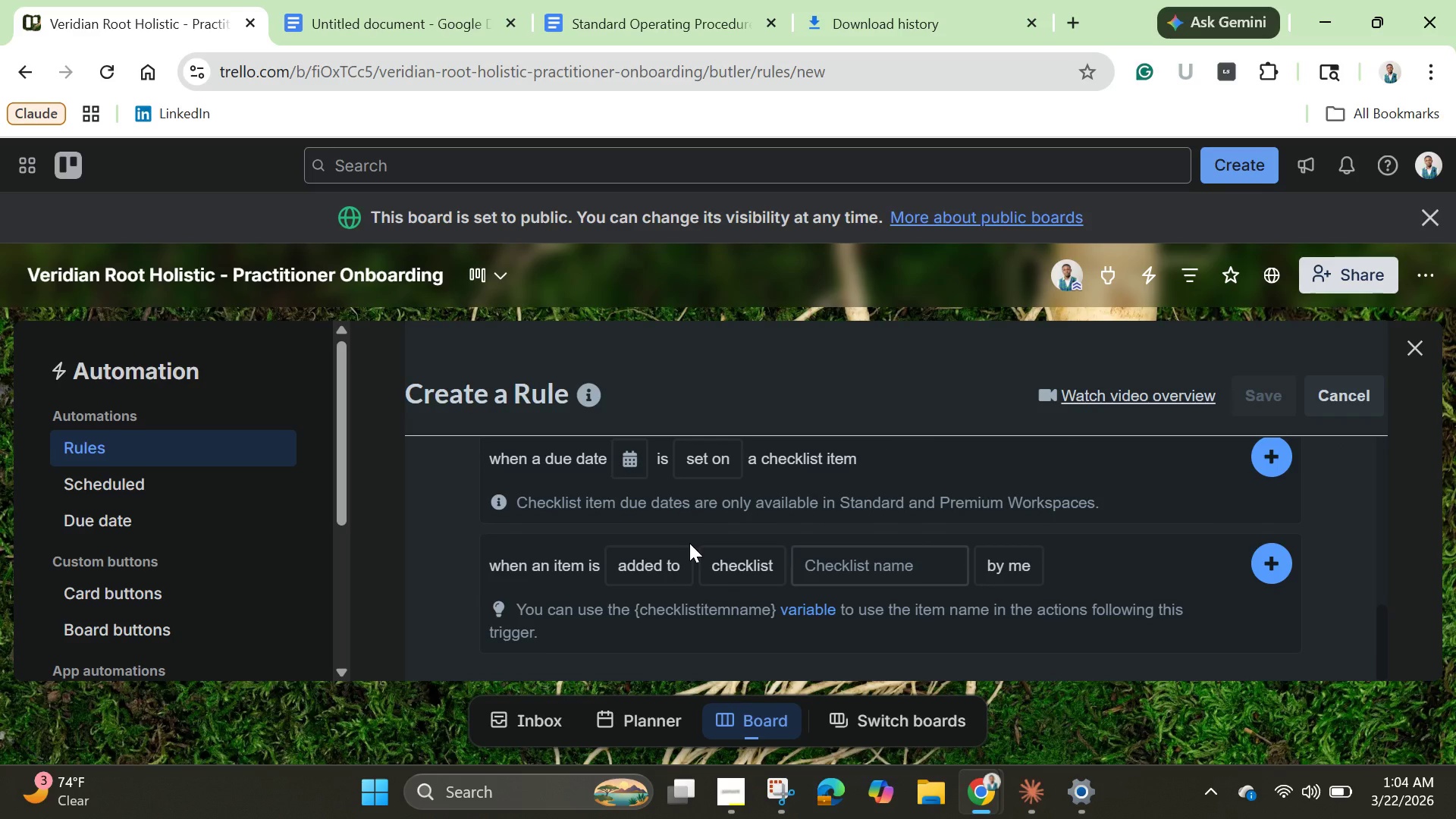 
wait(10.22)
 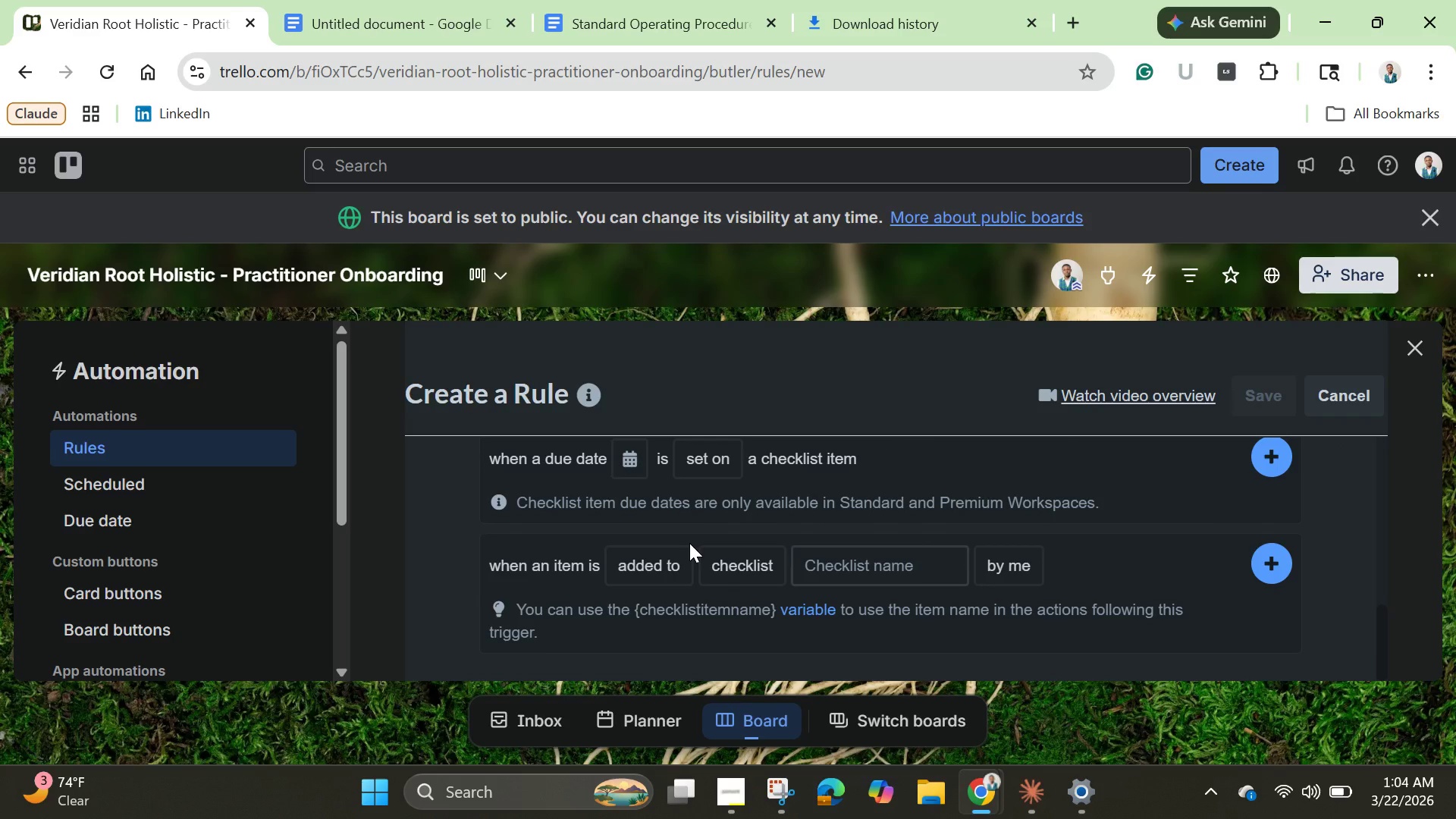 
scroll: coordinate [690, 565], scroll_direction: up, amount: 2.0
 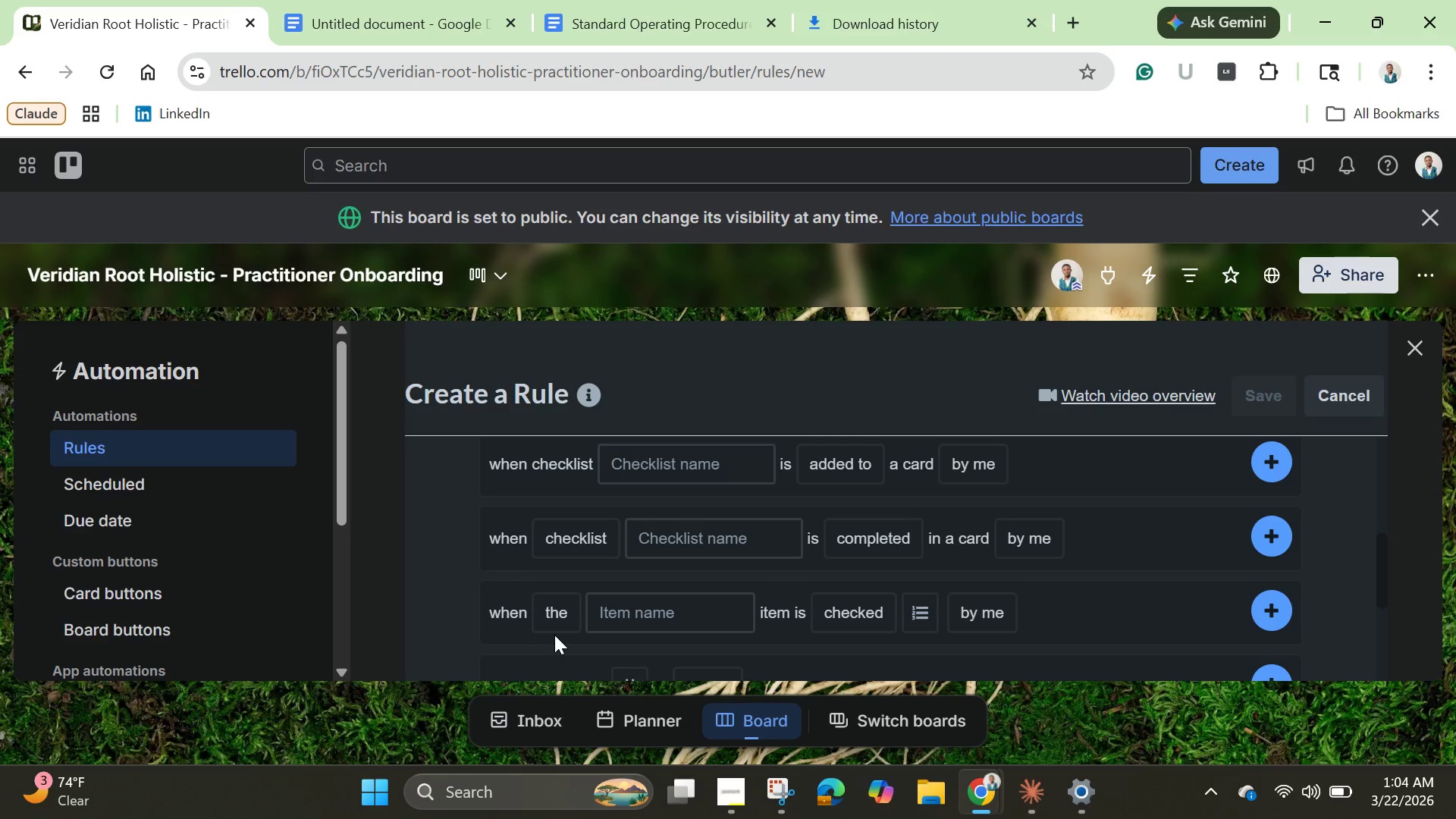 
mouse_move([566, 528])
 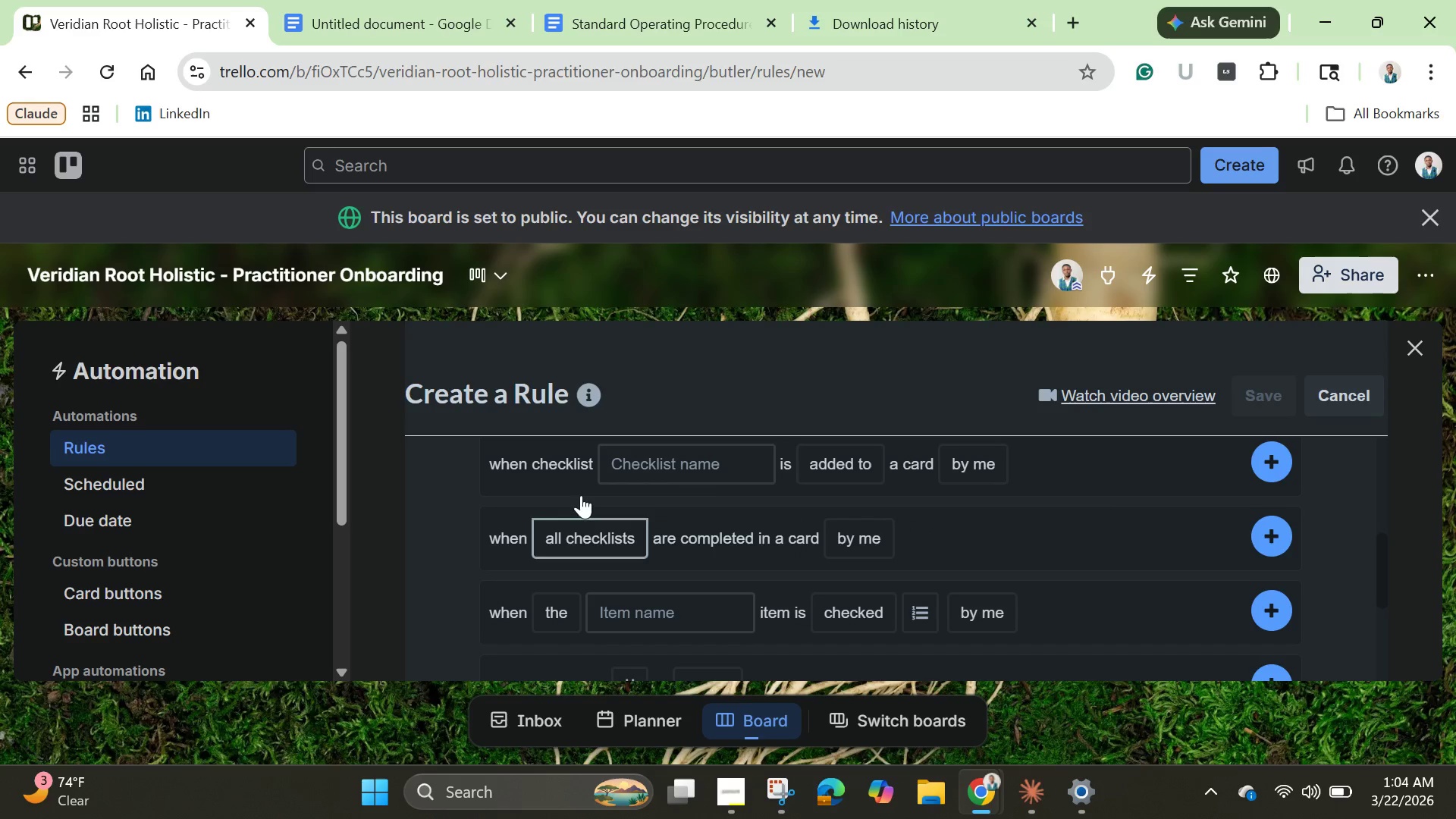 
left_click([581, 495])
 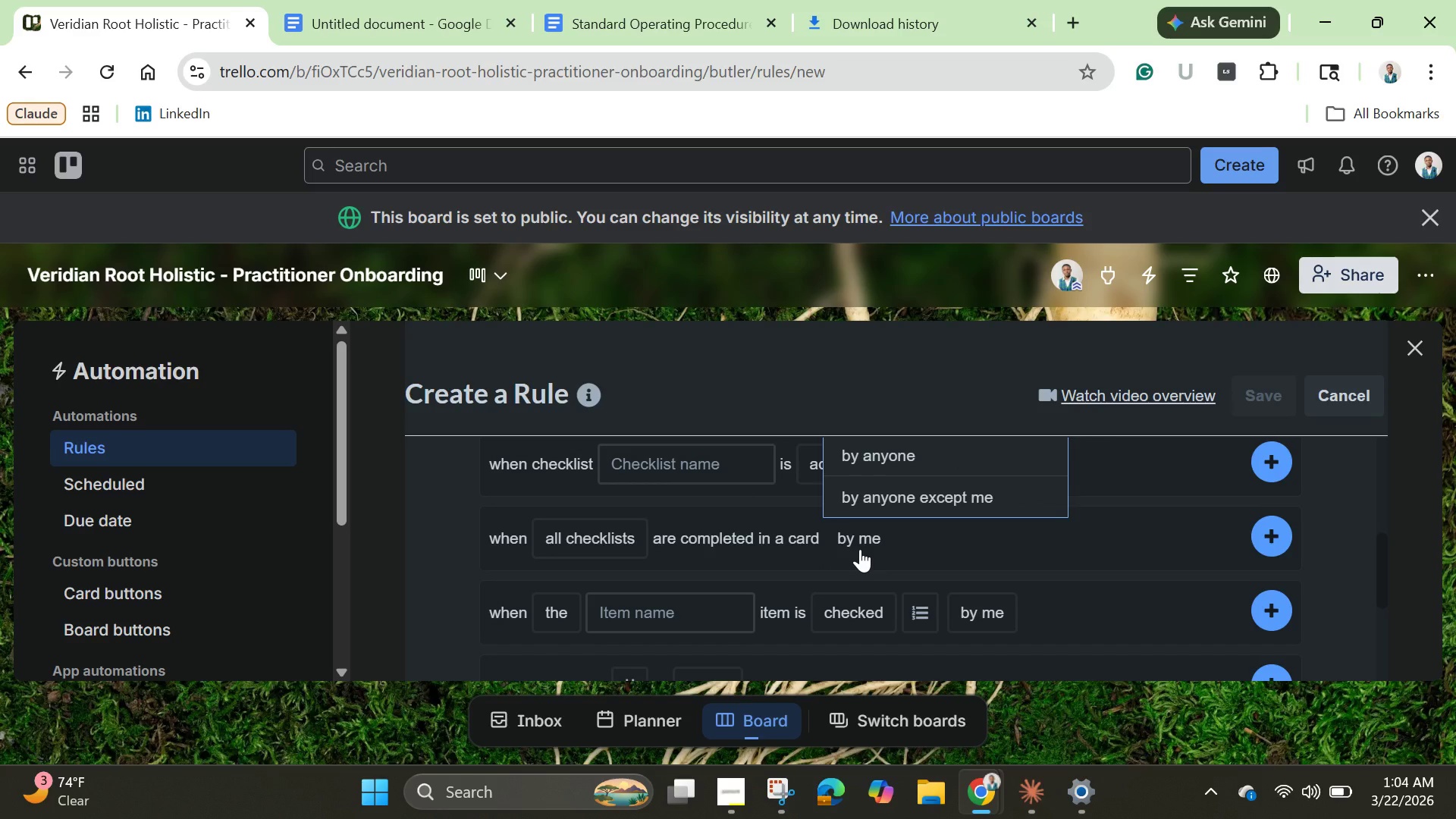 
wait(11.5)
 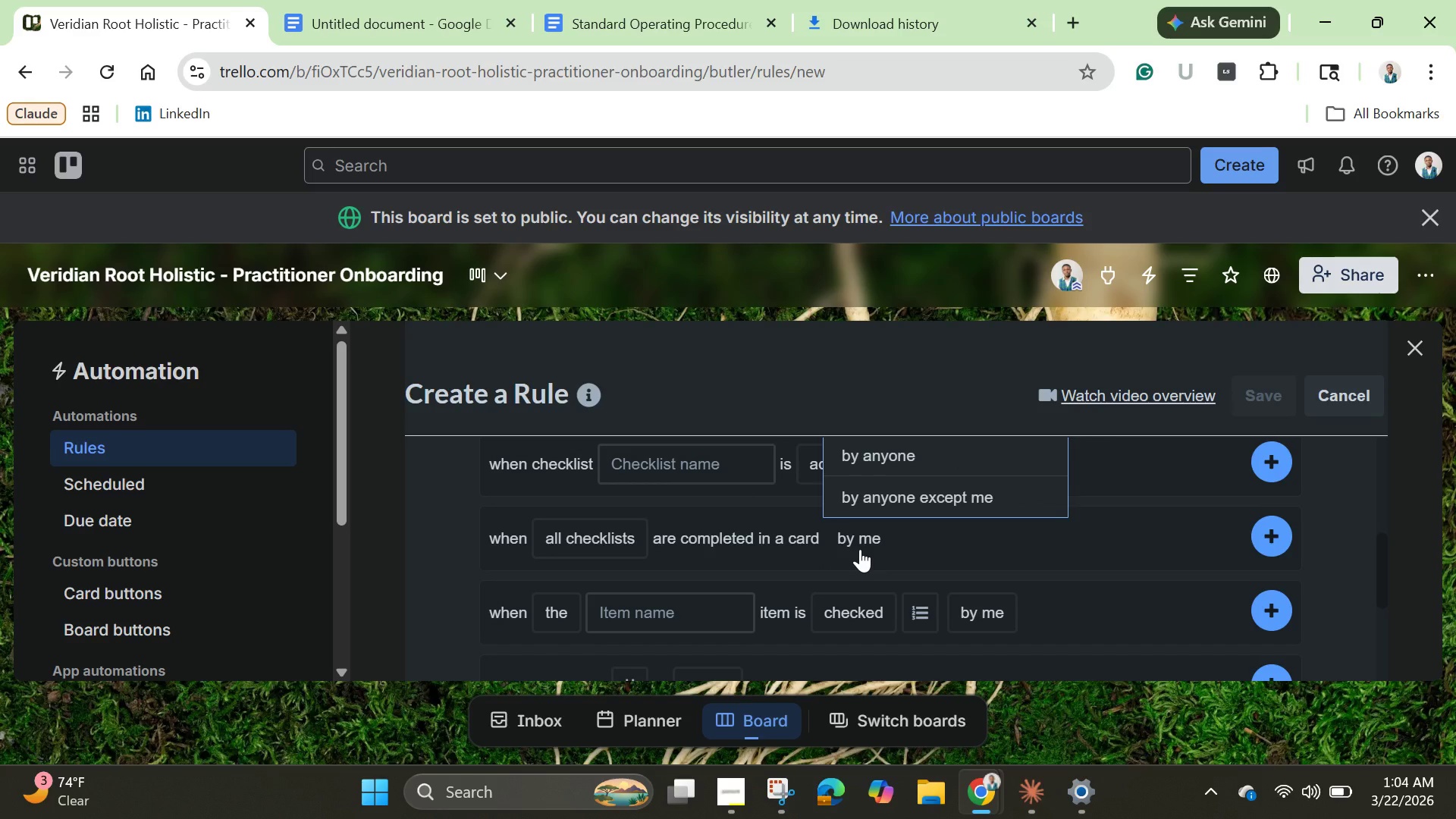 
left_click([1273, 537])
 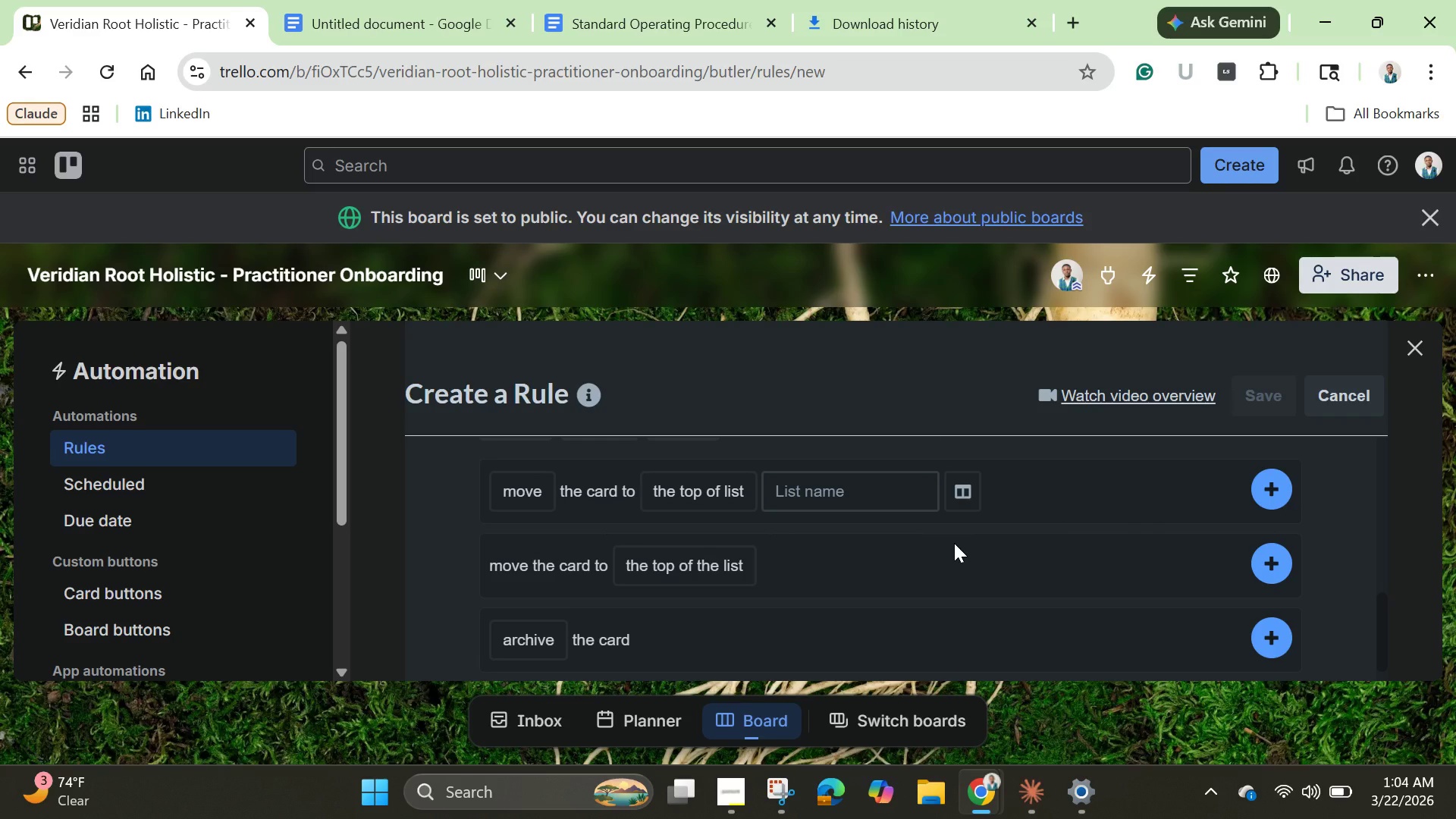 
wait(11.27)
 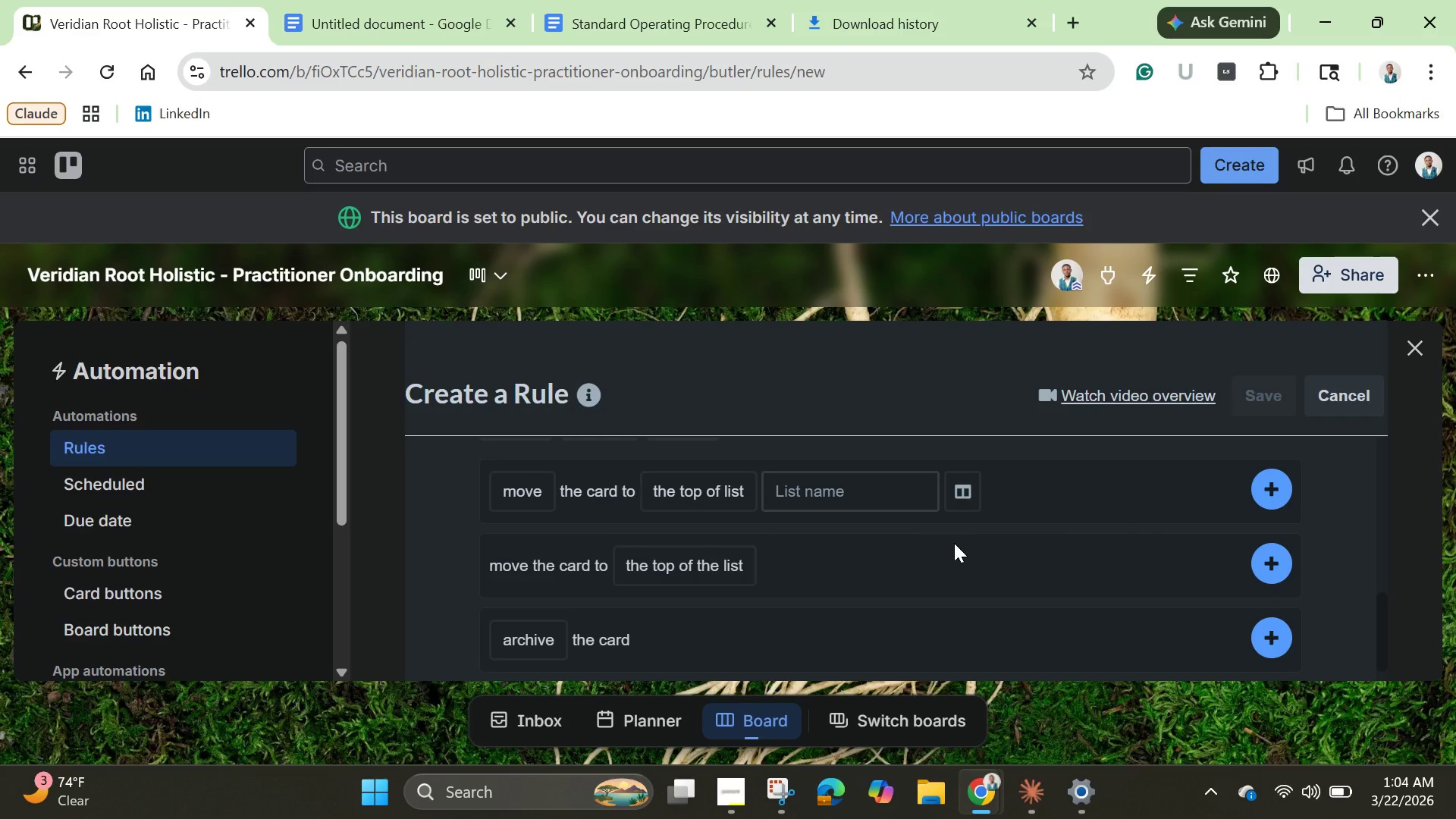 
mouse_move([711, 560])
 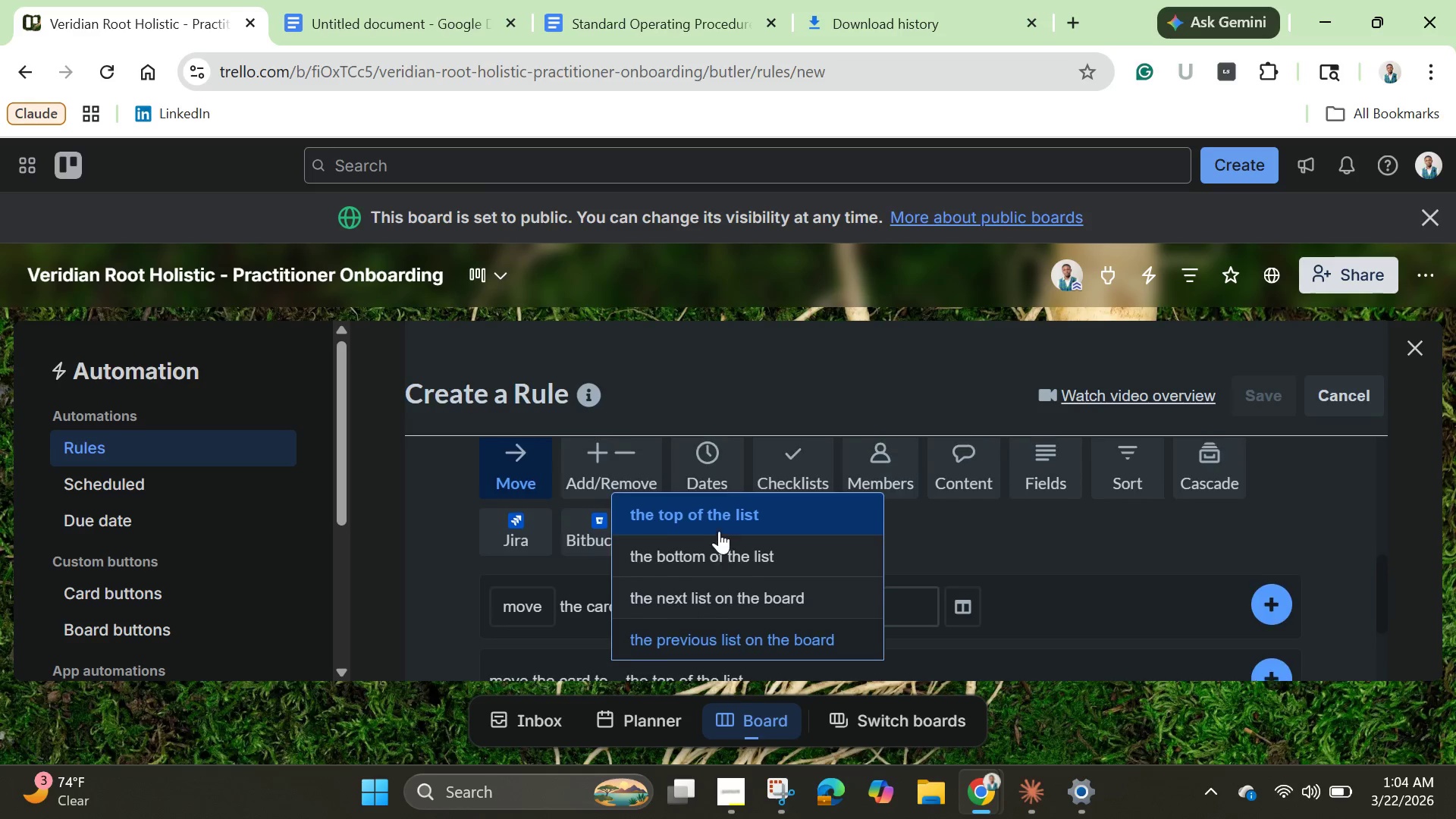 
scroll: coordinate [719, 531], scroll_direction: up, amount: 2.0
 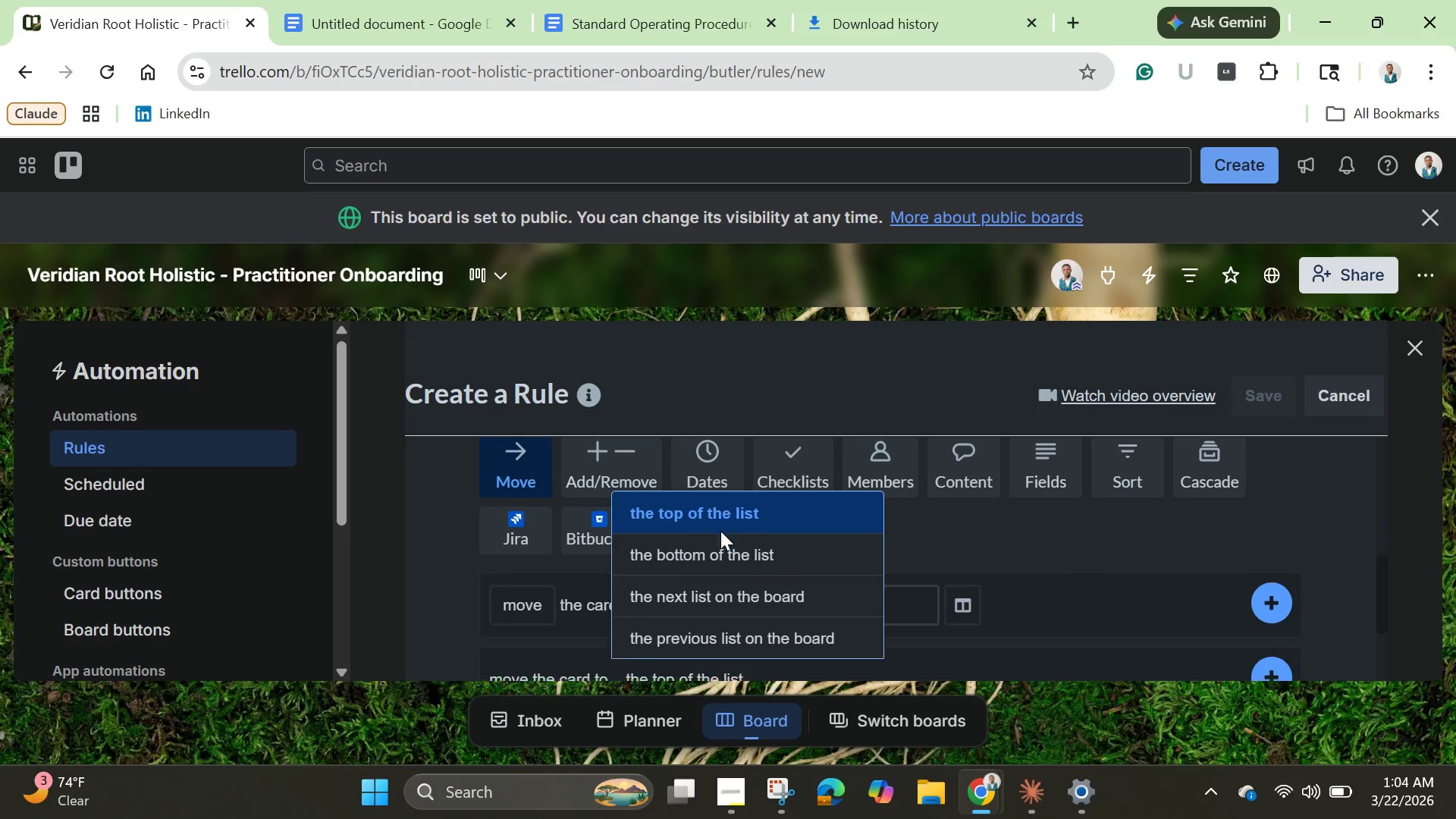 
scroll: coordinate [733, 576], scroll_direction: down, amount: 4.0
 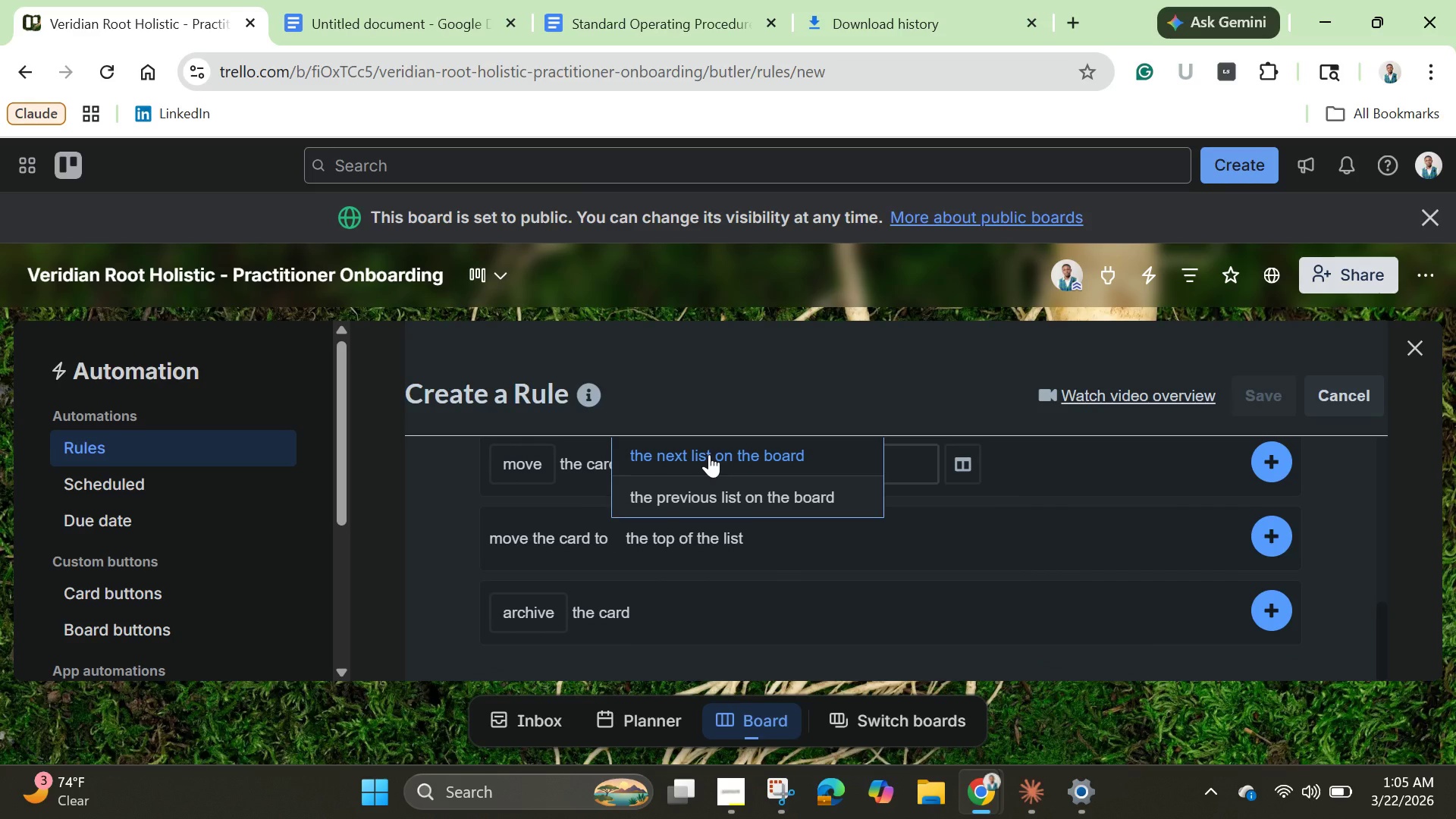 
wait(6.06)
 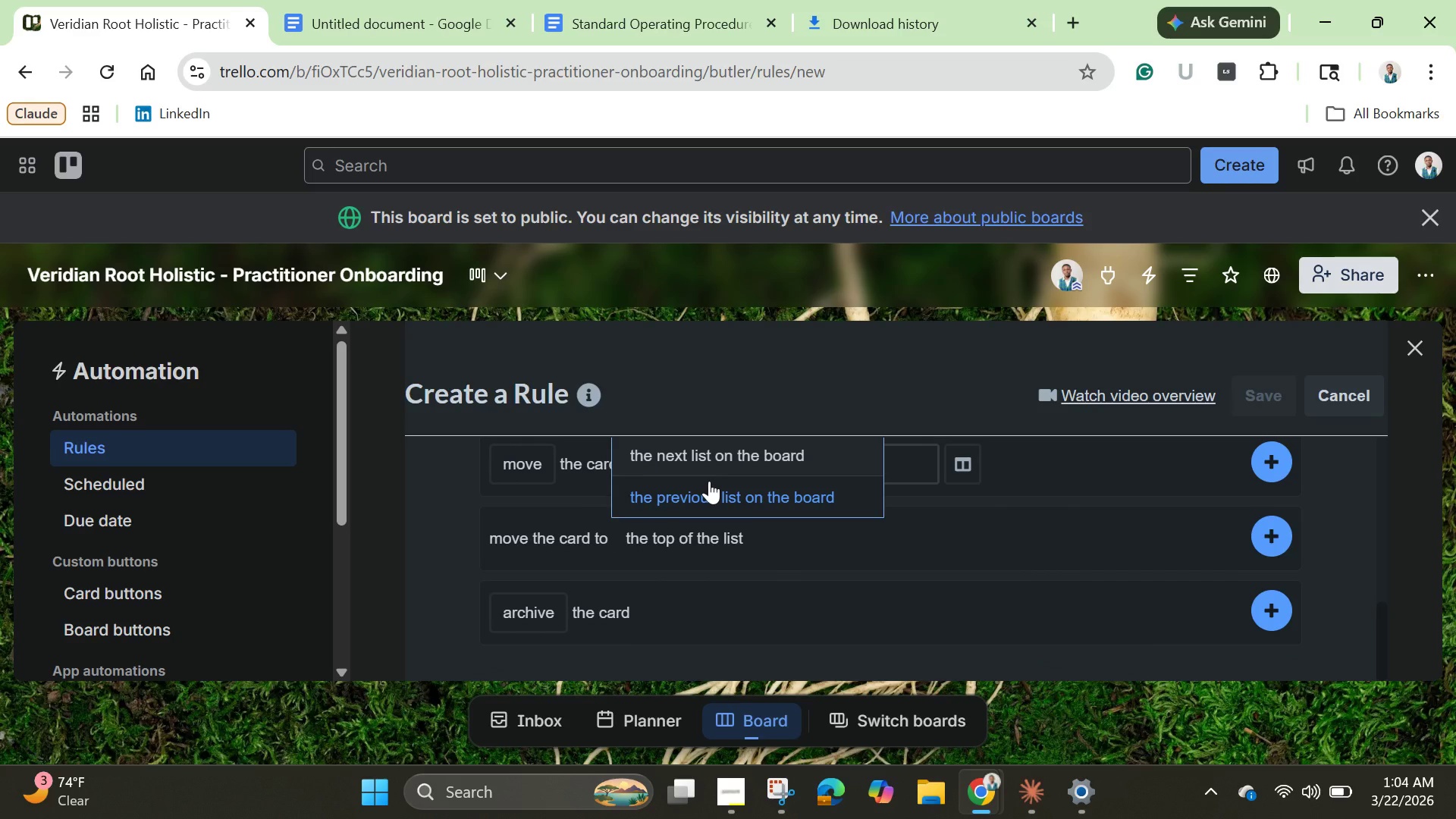 
scroll: coordinate [709, 454], scroll_direction: up, amount: 2.0
 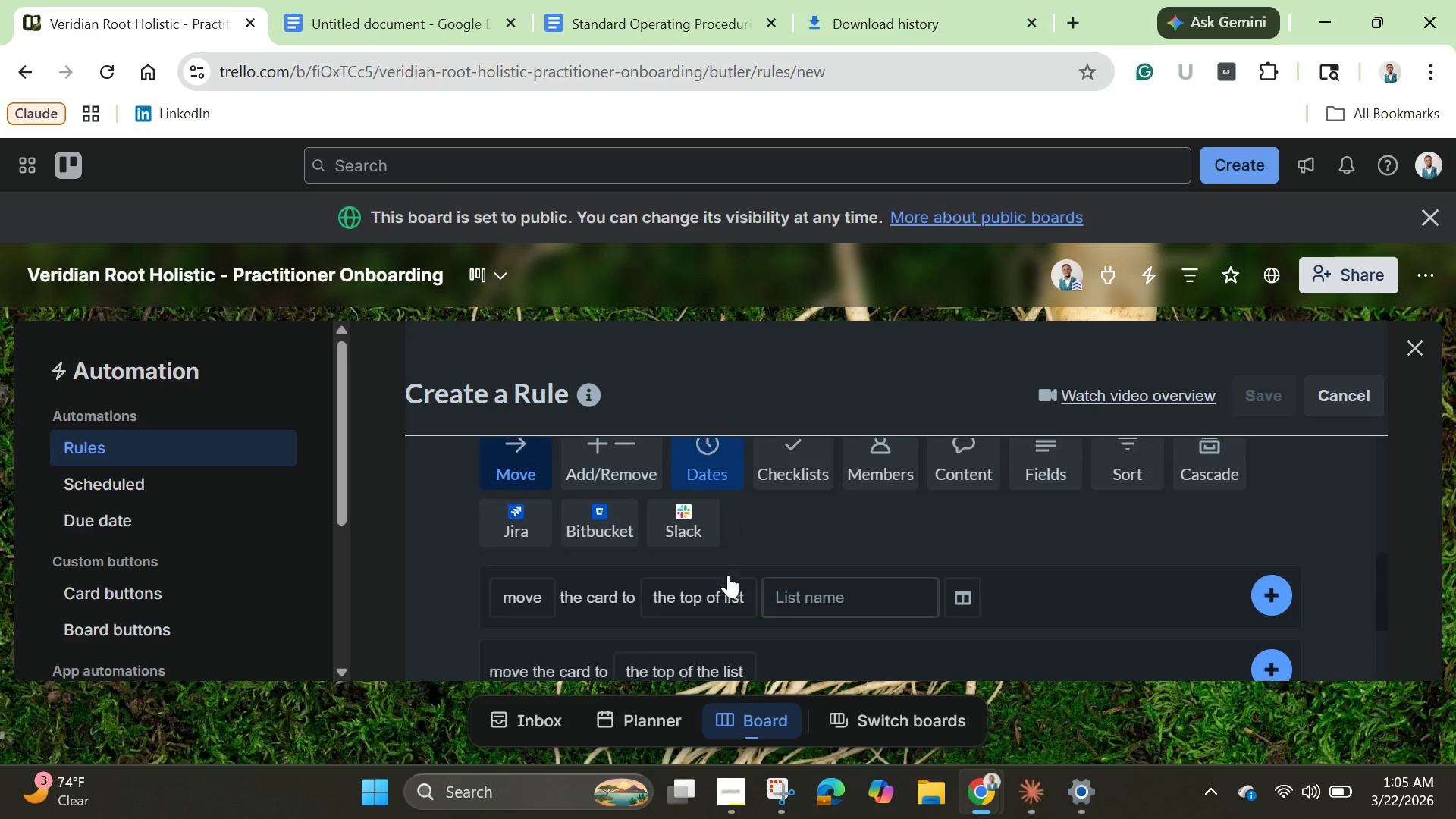 
scroll: coordinate [728, 575], scroll_direction: down, amount: 2.0
 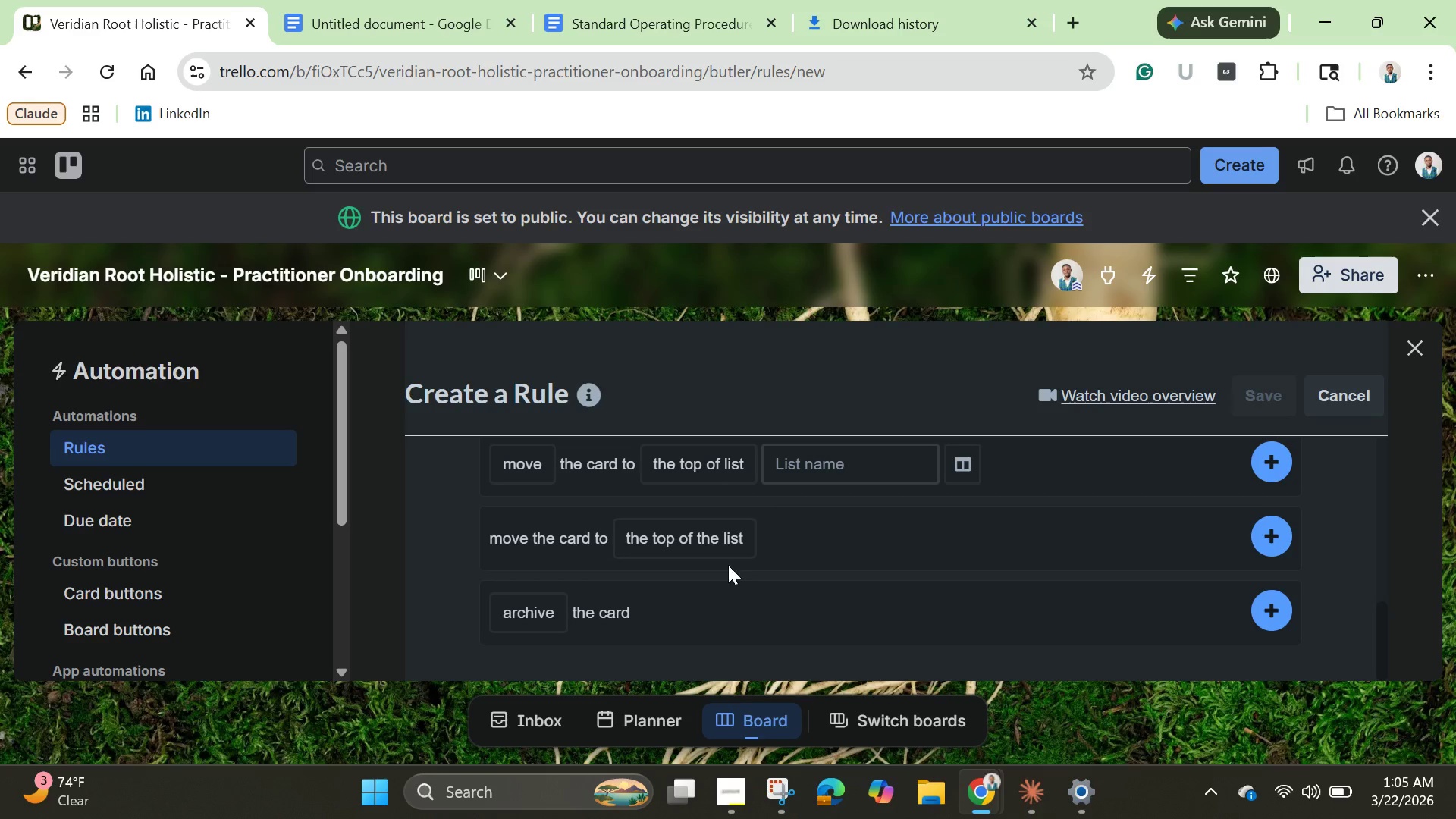 
mouse_move([746, 473])
 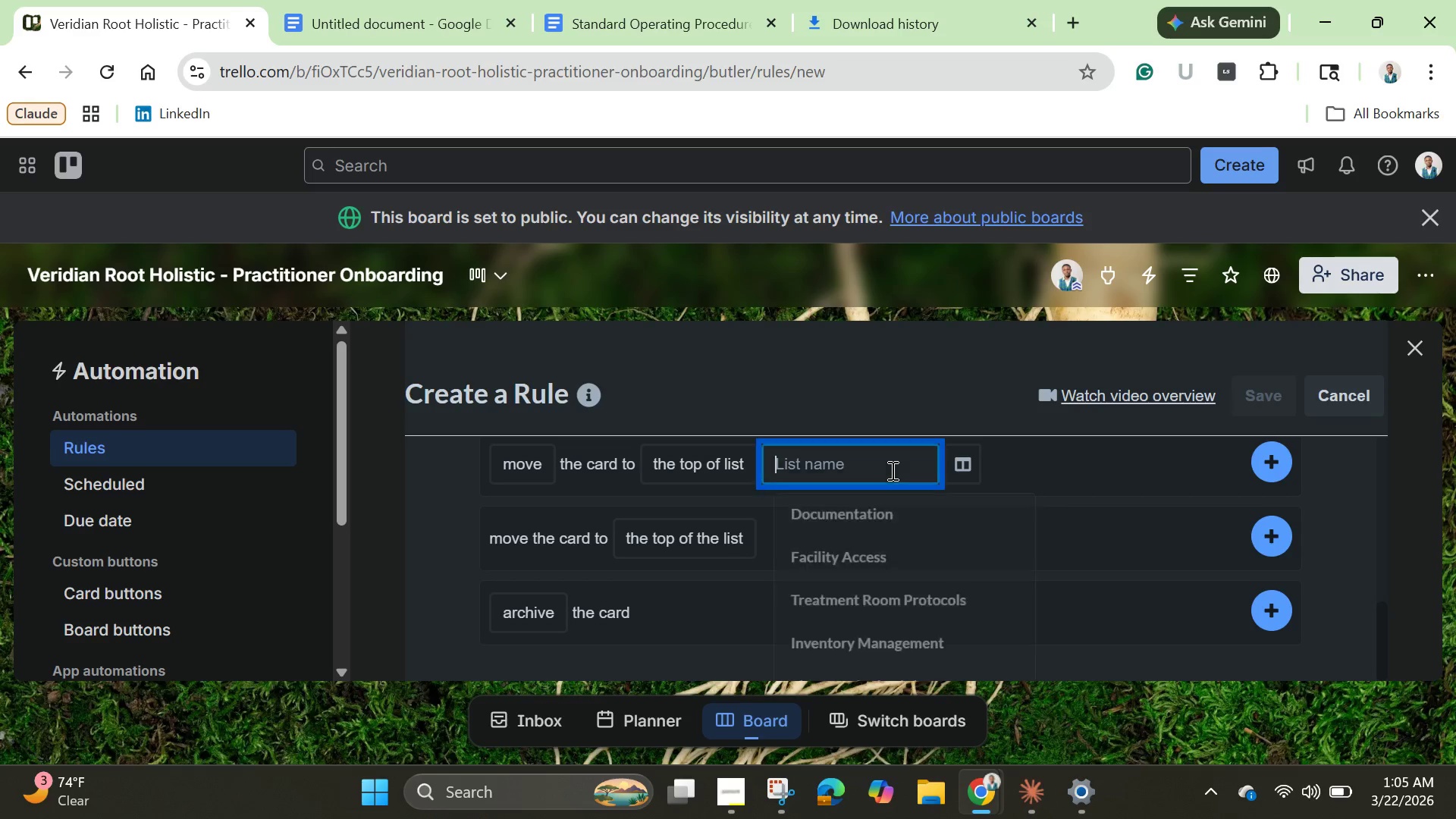 
left_click([891, 470])
 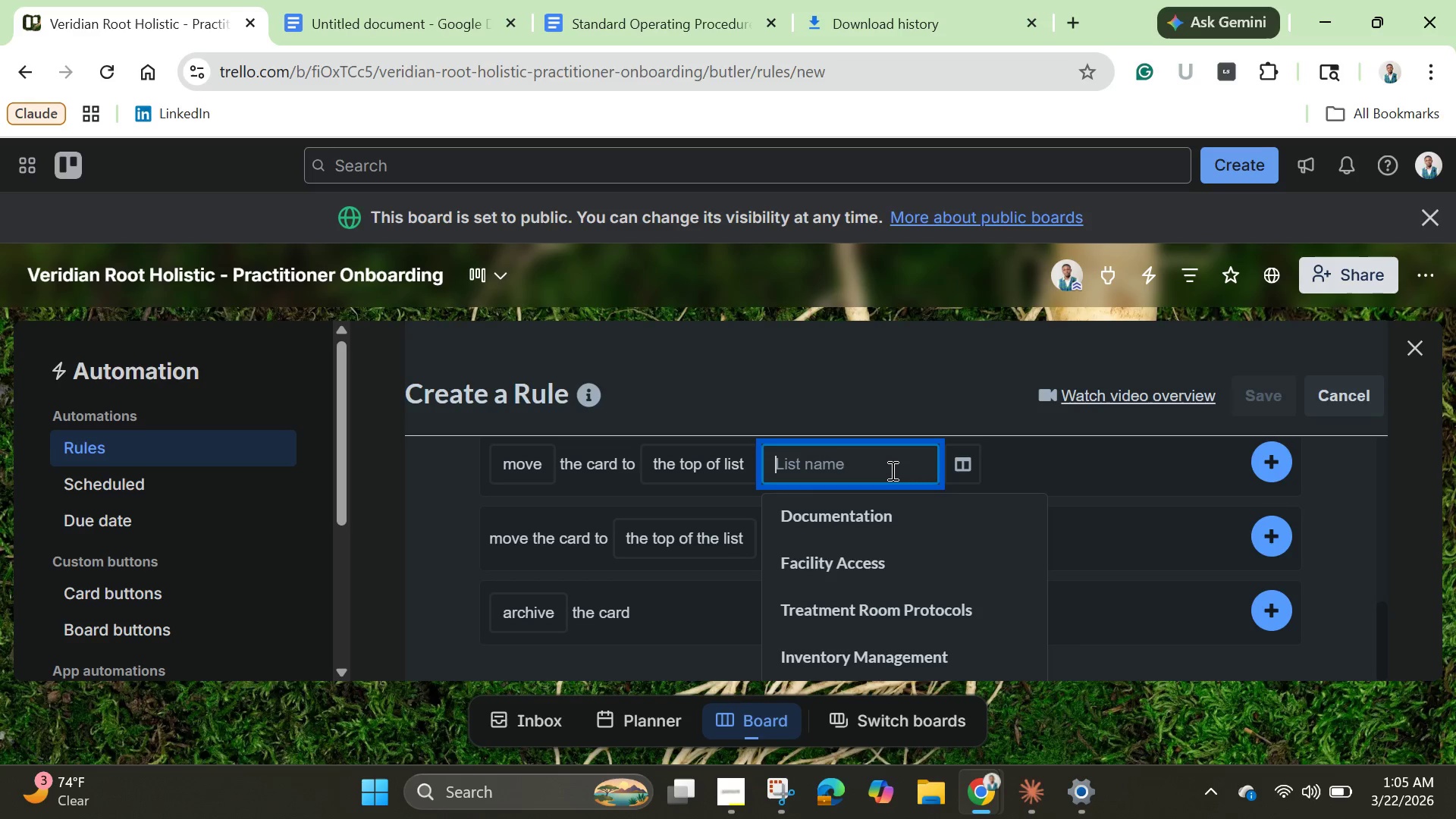 
wait(5.16)
 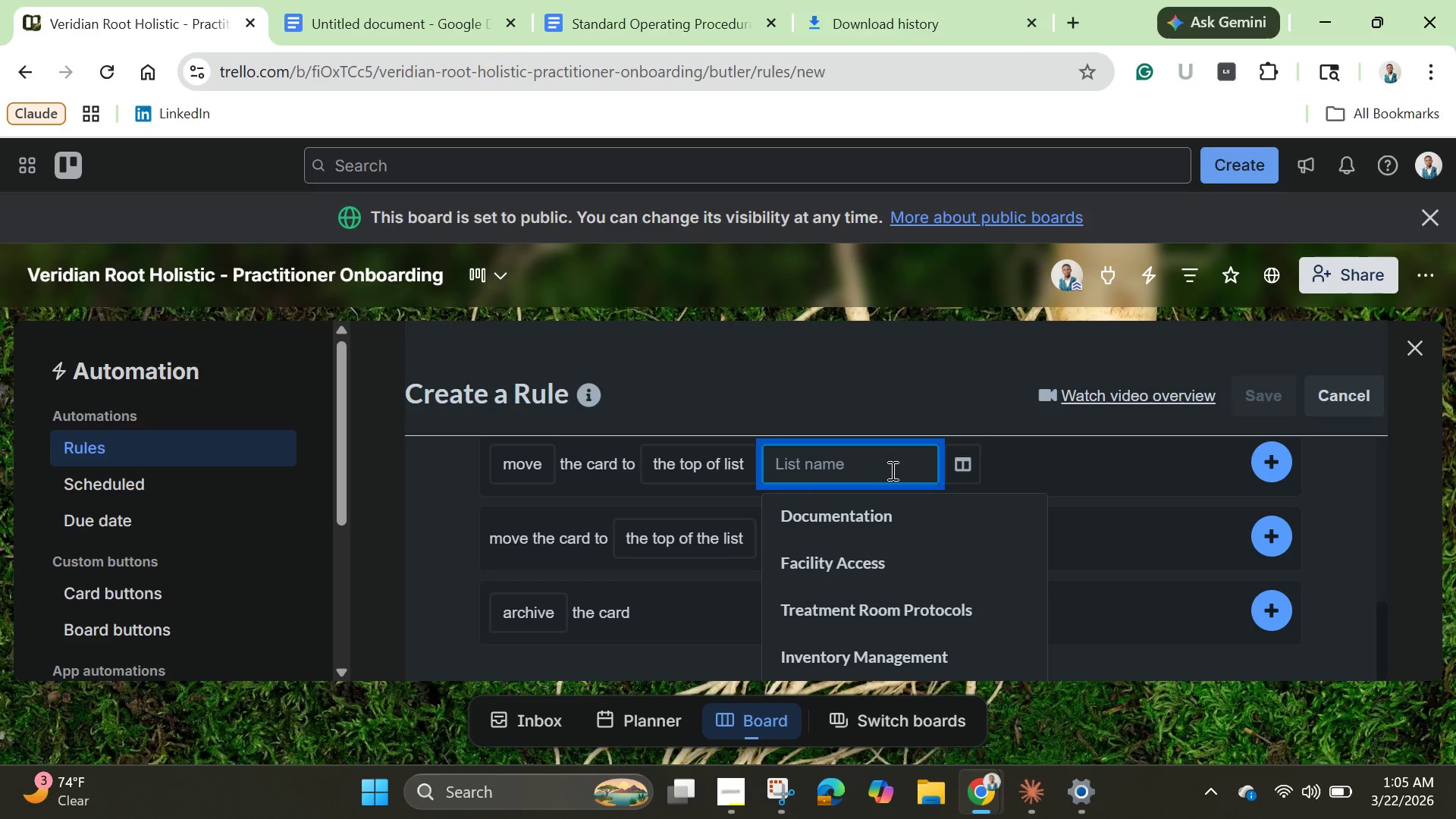 
scroll: coordinate [899, 544], scroll_direction: down, amount: 2.0
 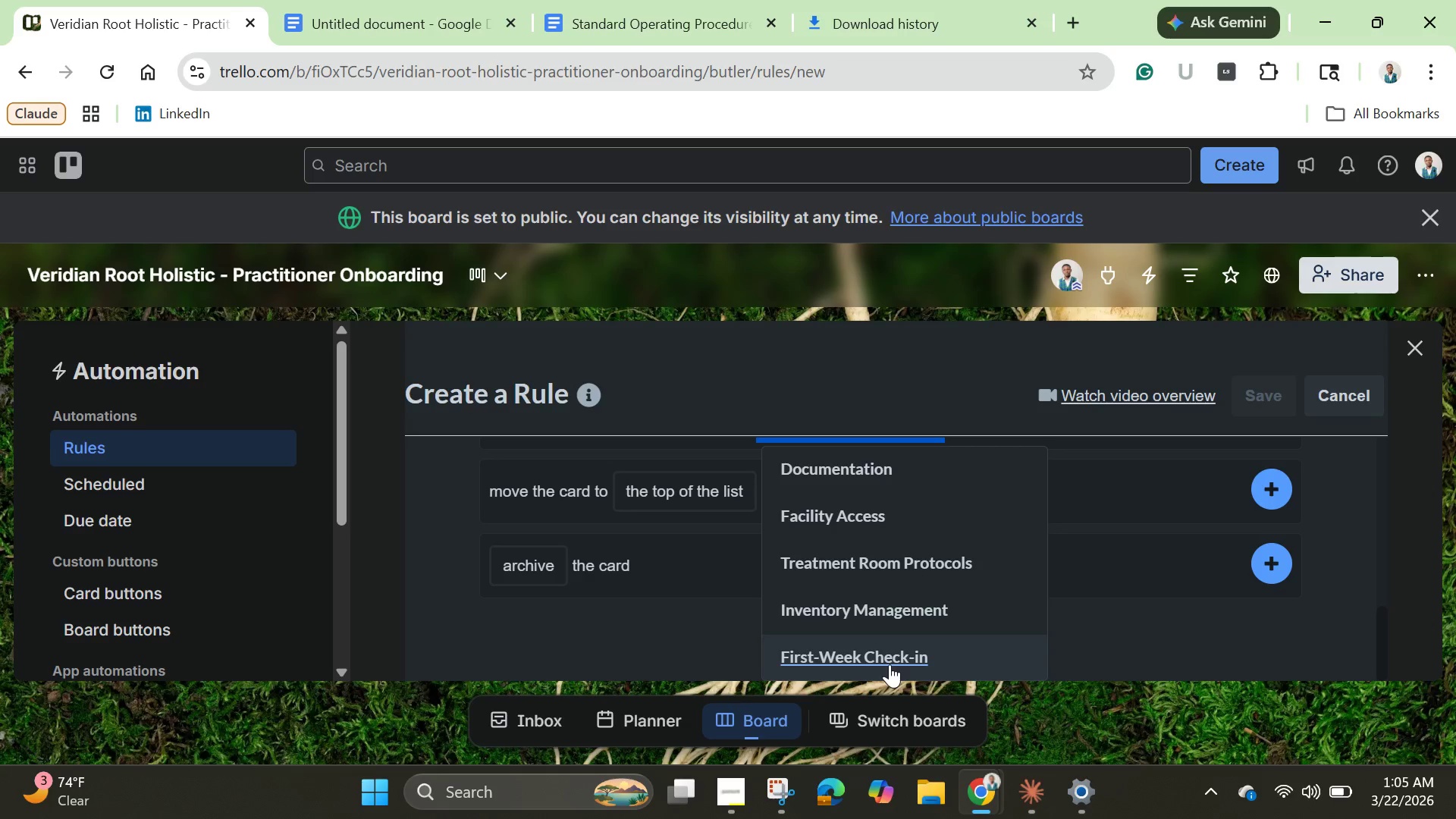 
left_click([890, 664])
 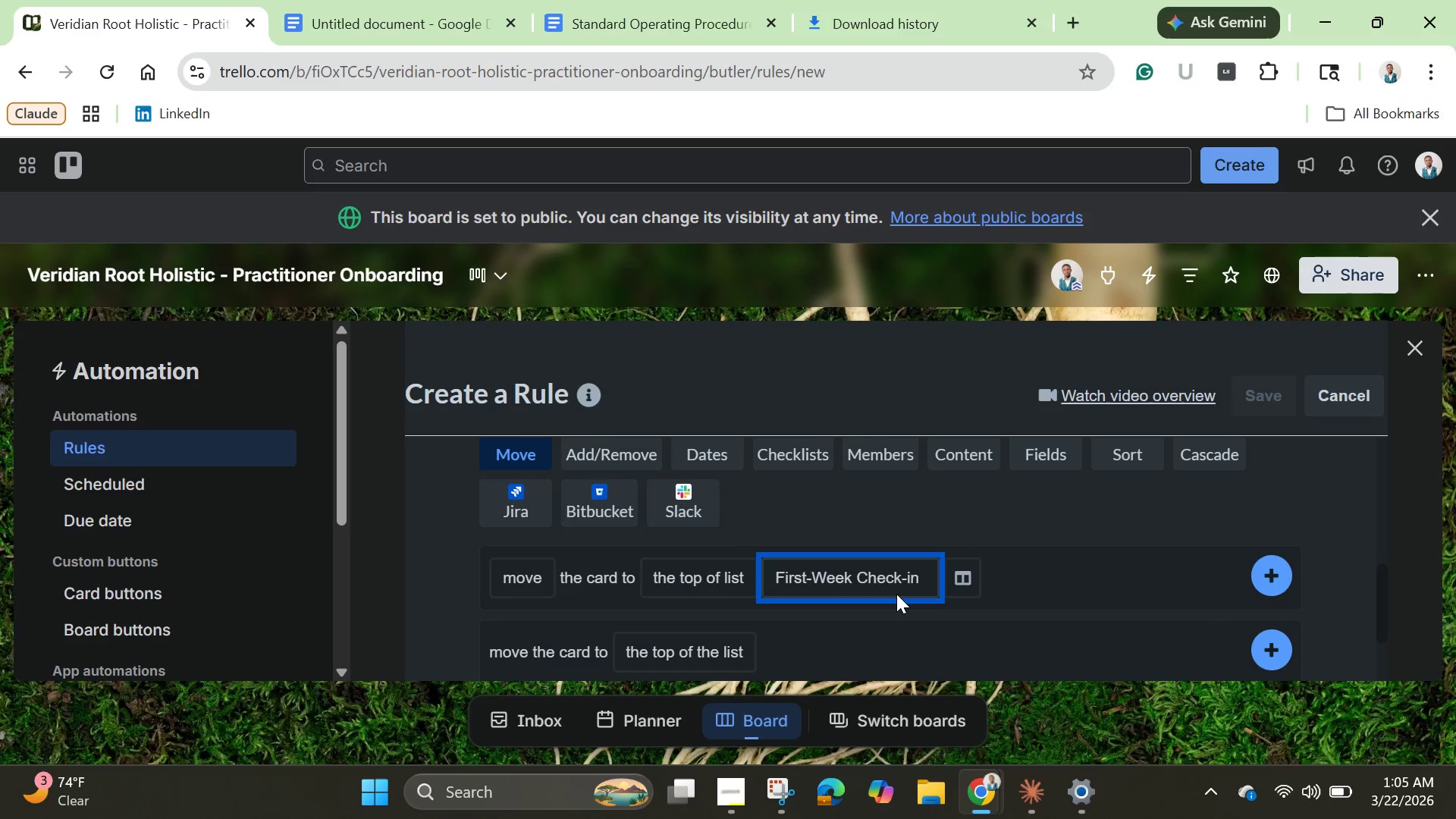 
scroll: coordinate [896, 594], scroll_direction: up, amount: 1.0
 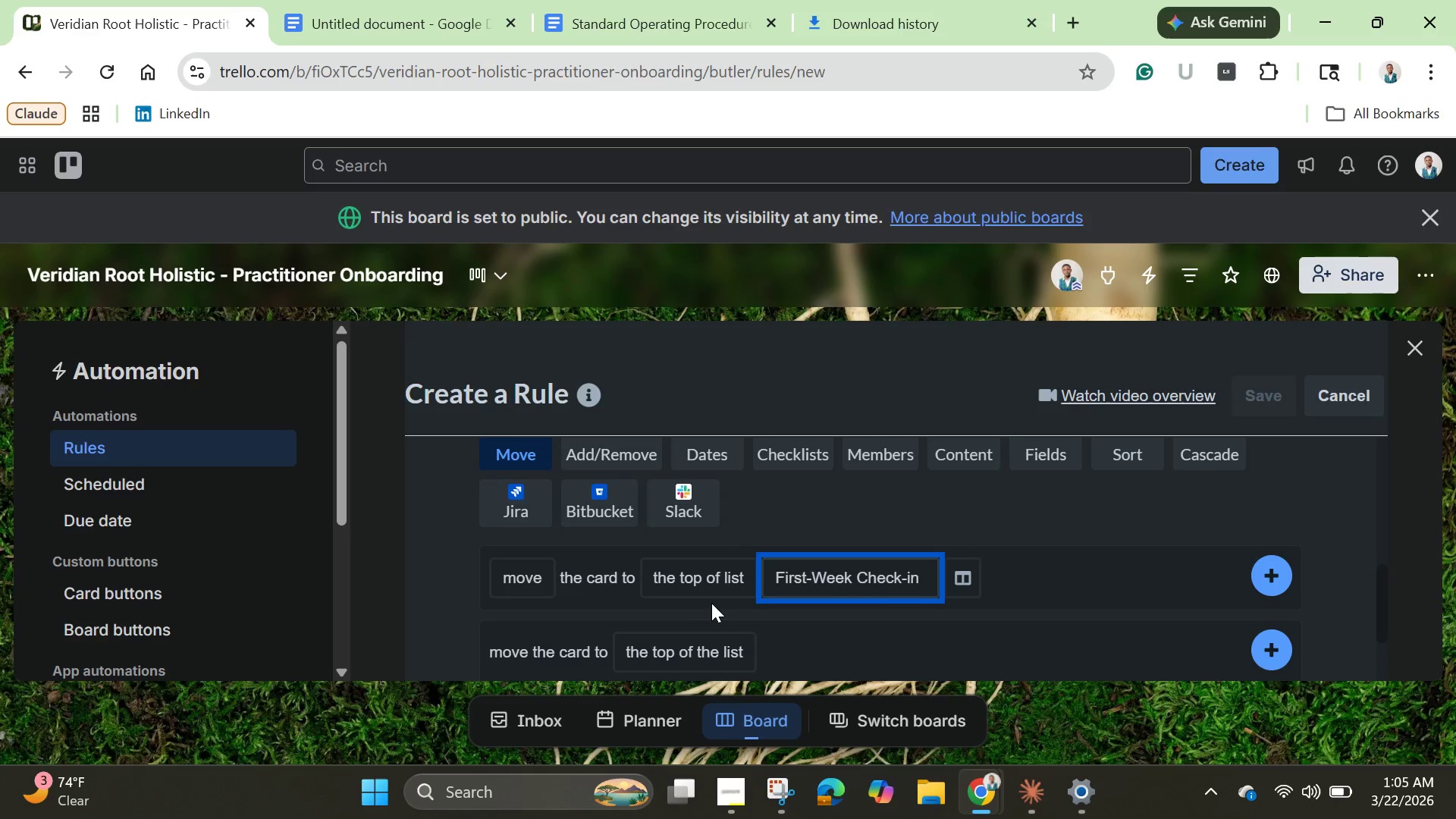 
mouse_move([730, 599])
 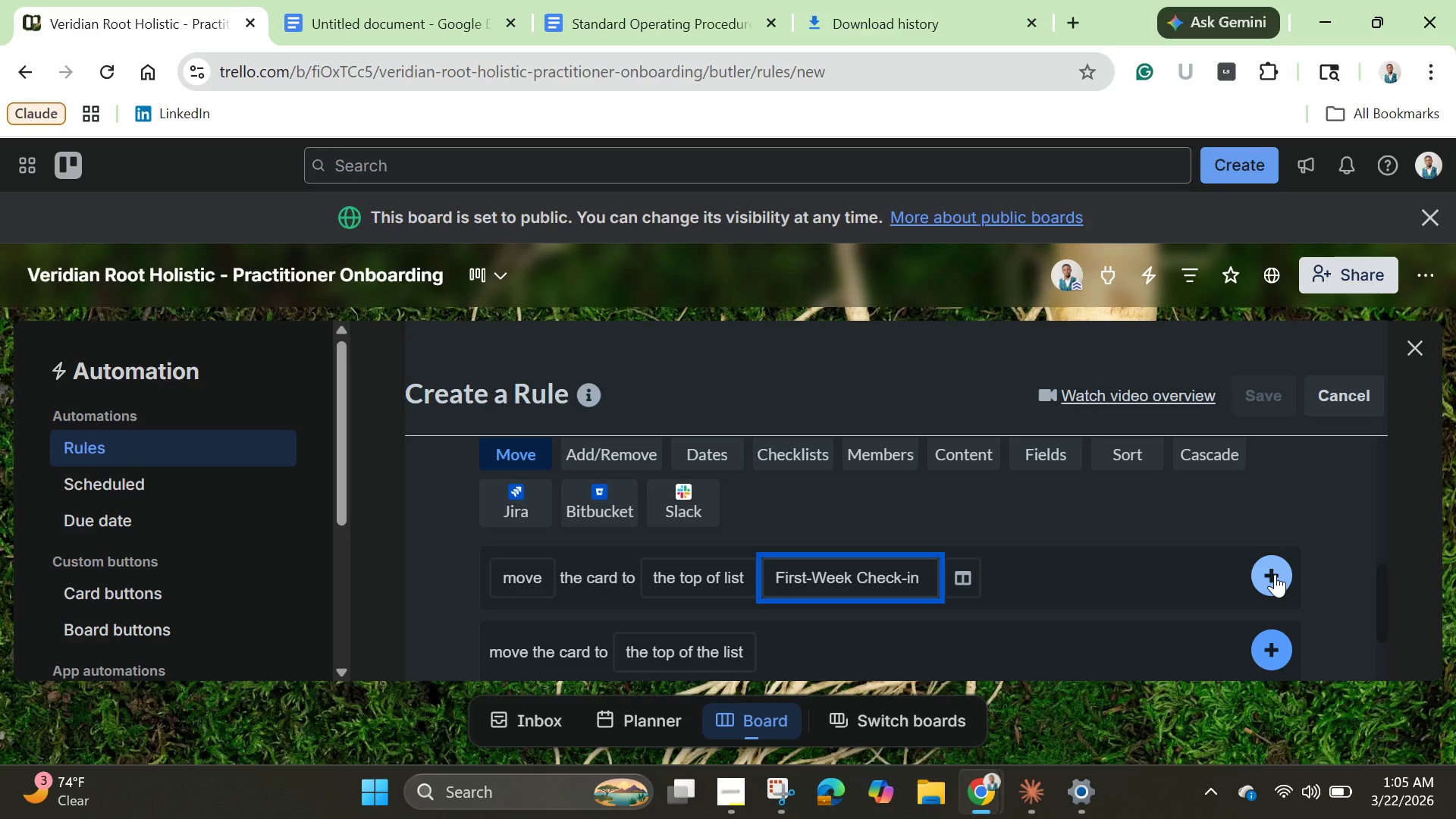 
left_click([1275, 574])
 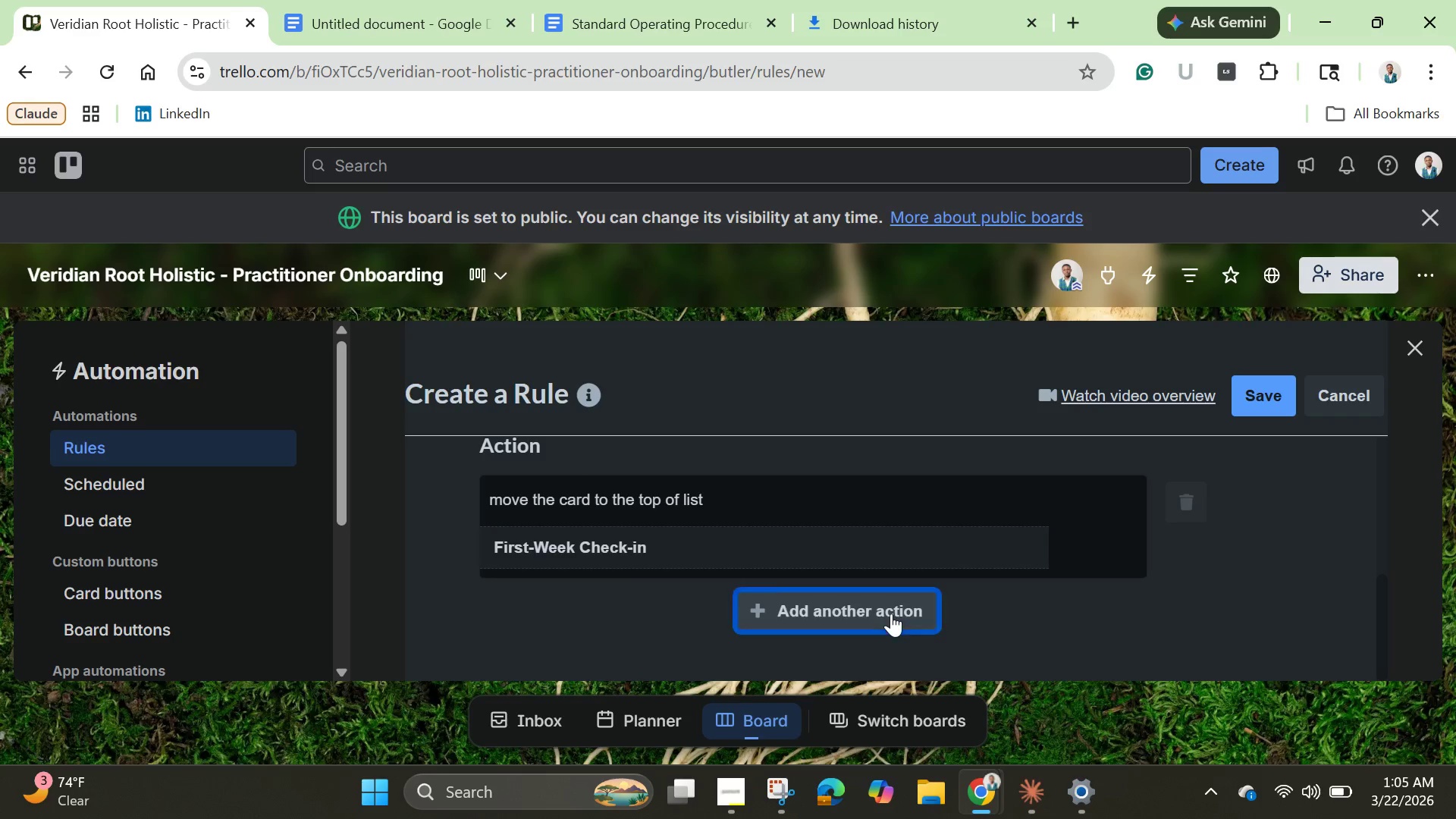 
left_click([891, 613])
 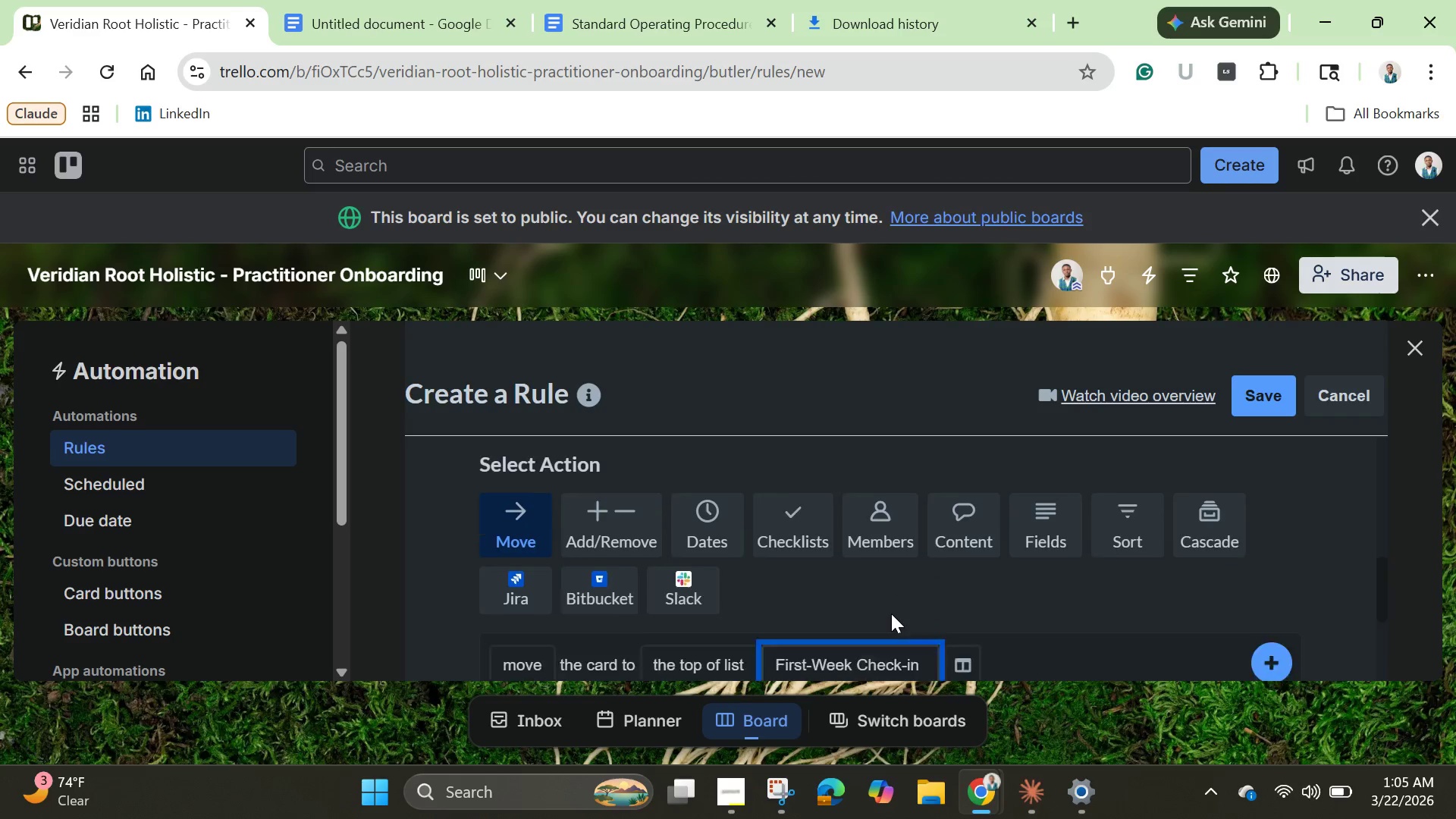 
scroll: coordinate [891, 613], scroll_direction: down, amount: 2.0
 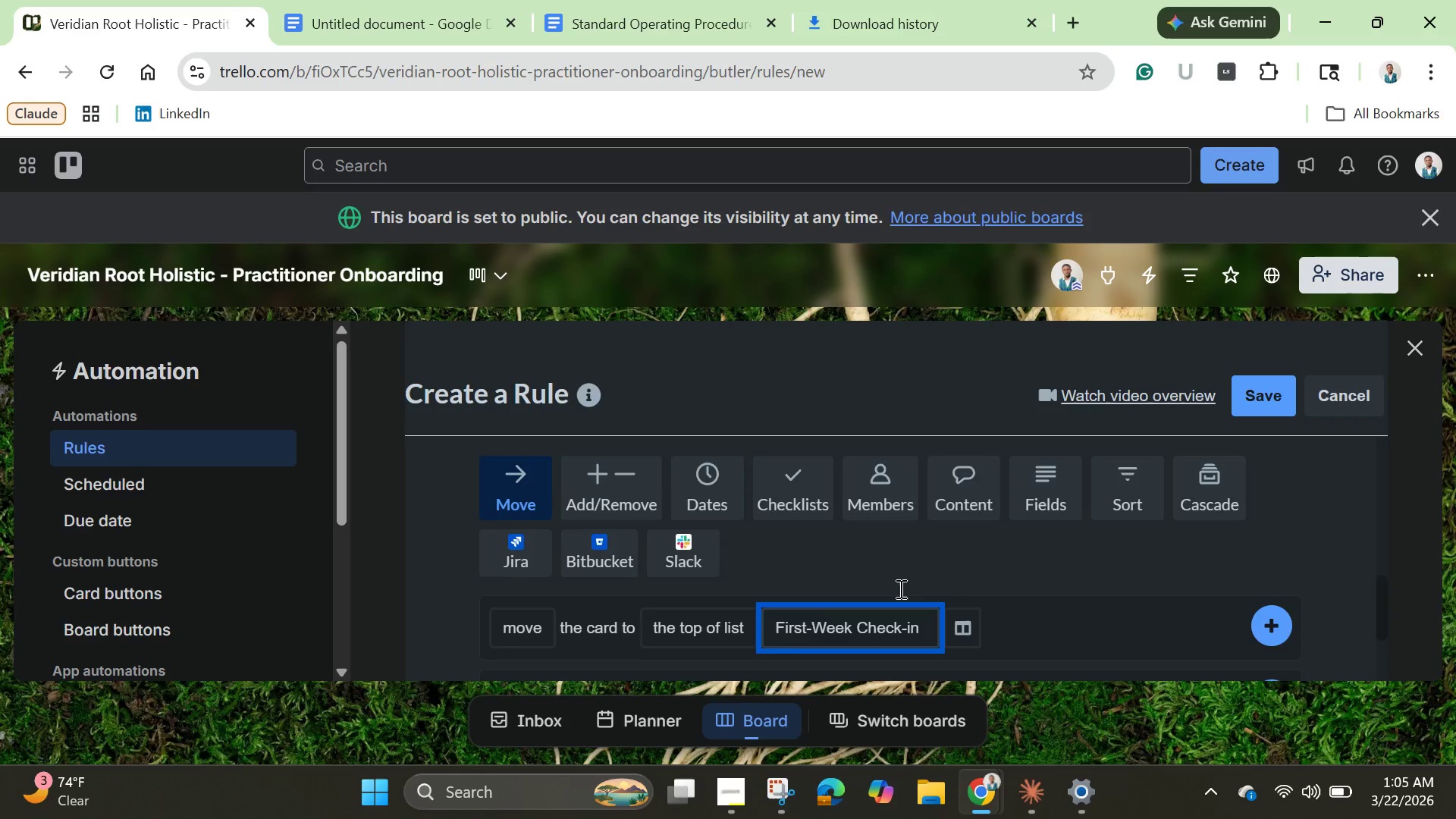 
scroll: coordinate [899, 588], scroll_direction: up, amount: 1.0
 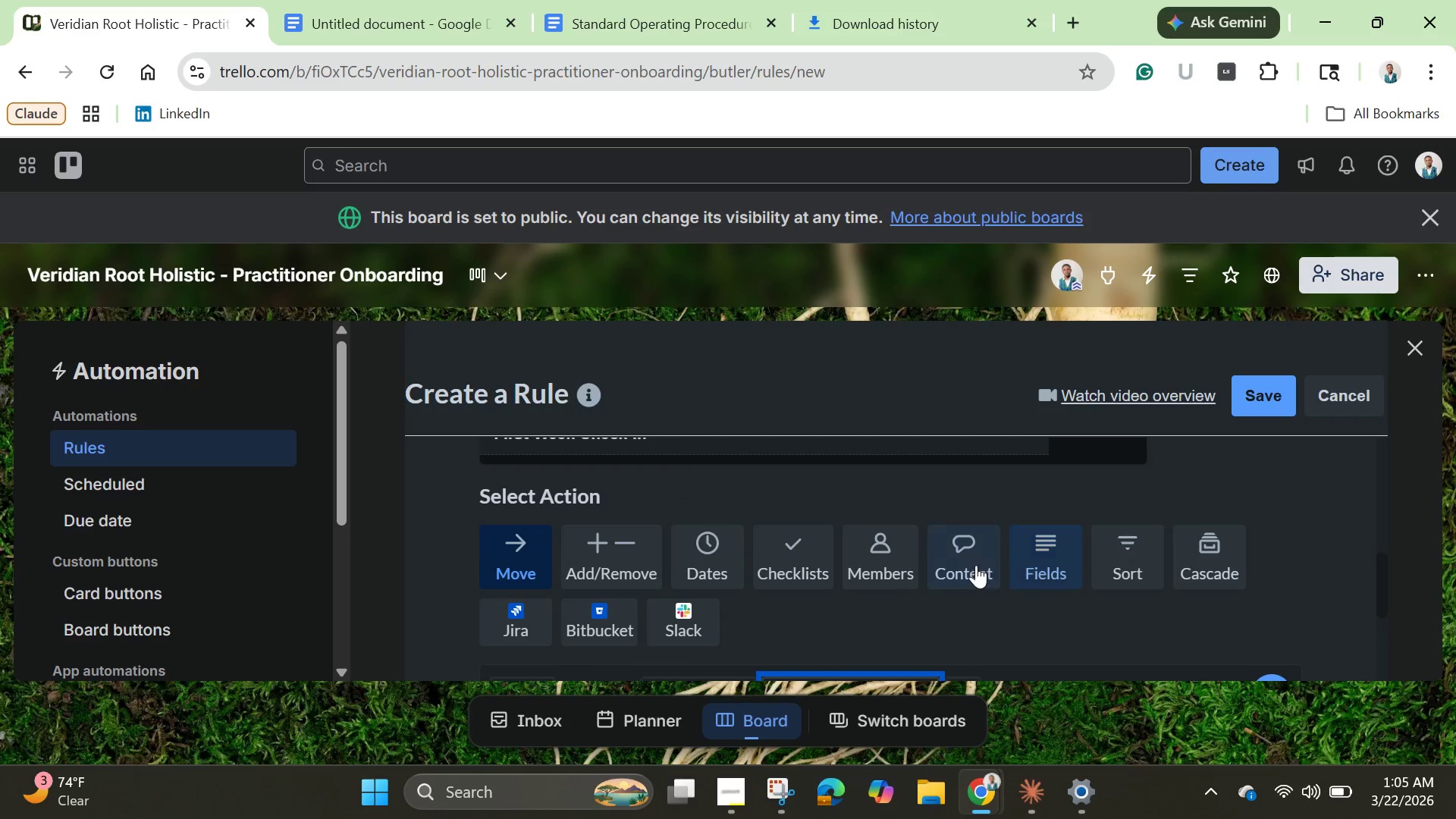 
left_click([974, 565])
 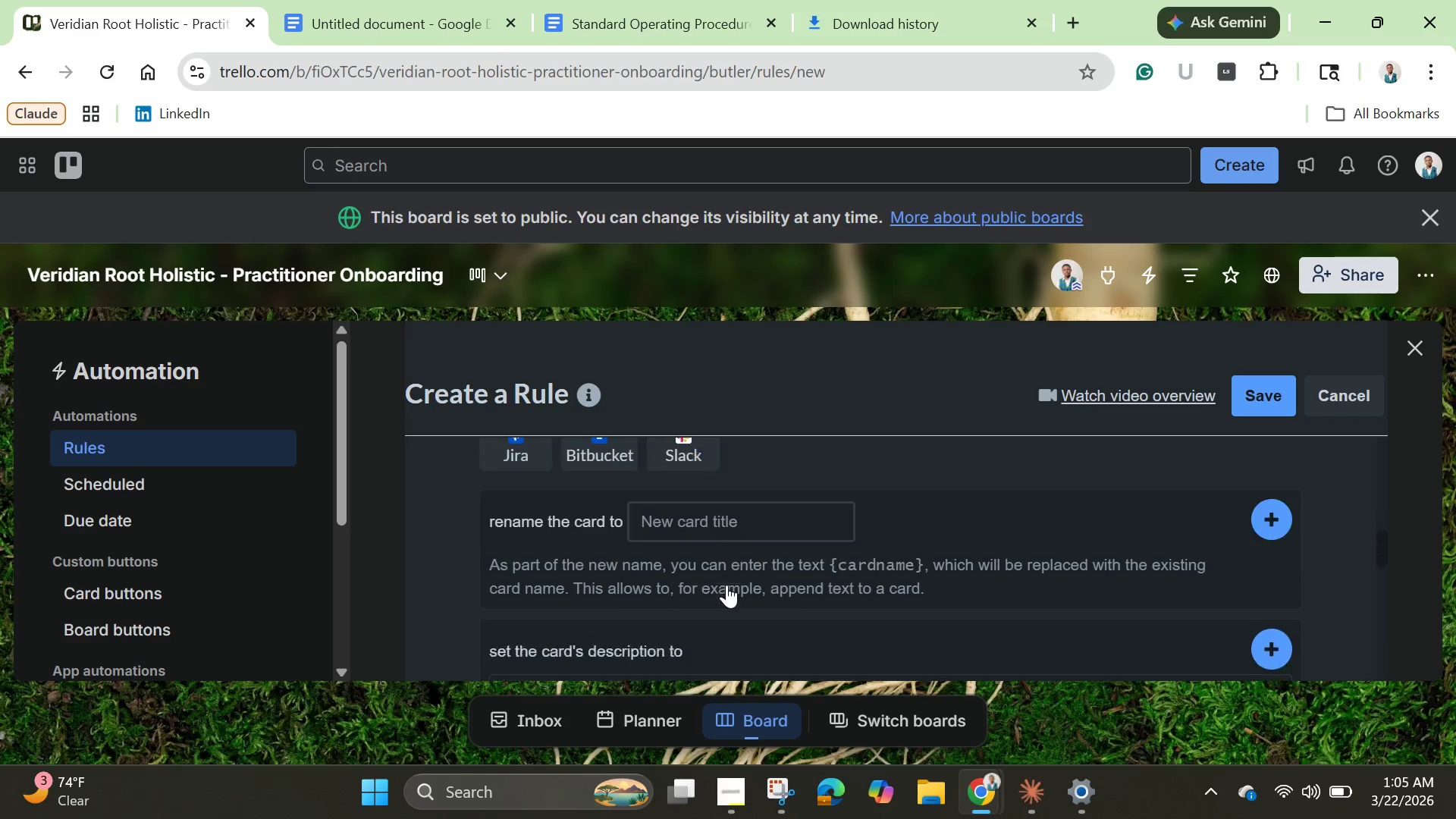 
scroll: coordinate [726, 585], scroll_direction: down, amount: 4.0
 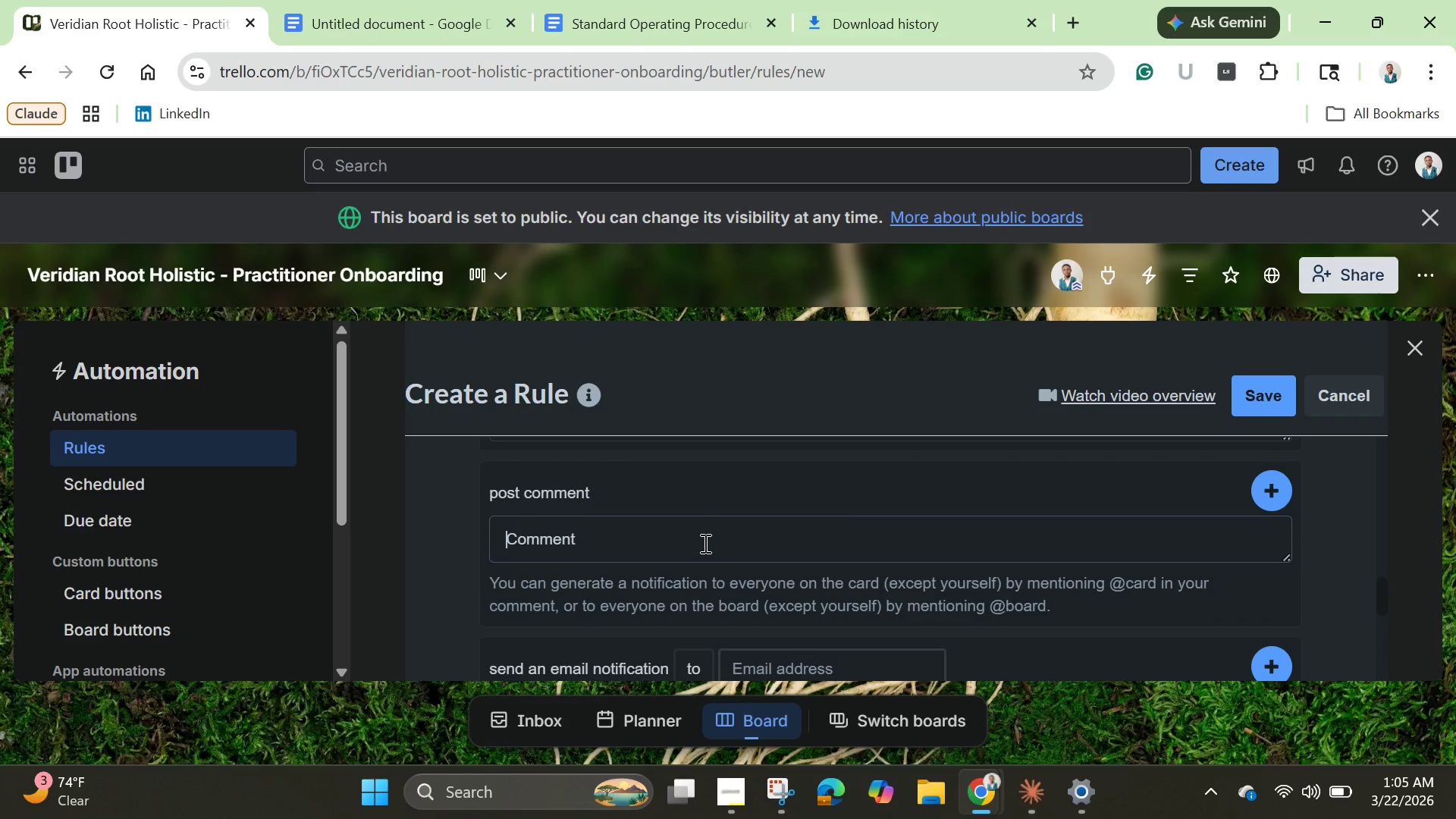 
left_click([704, 543])
 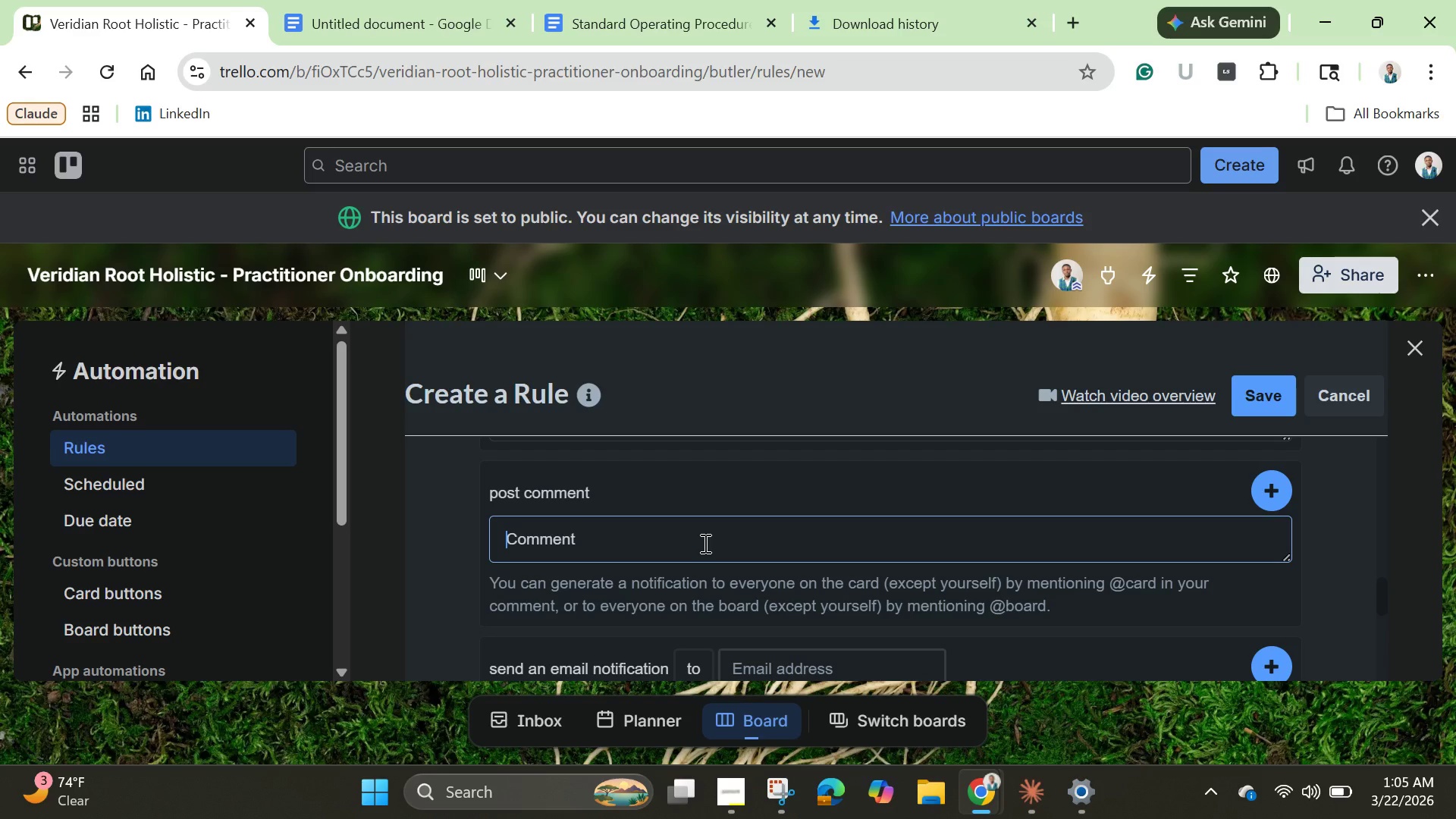 
wait(5.53)
 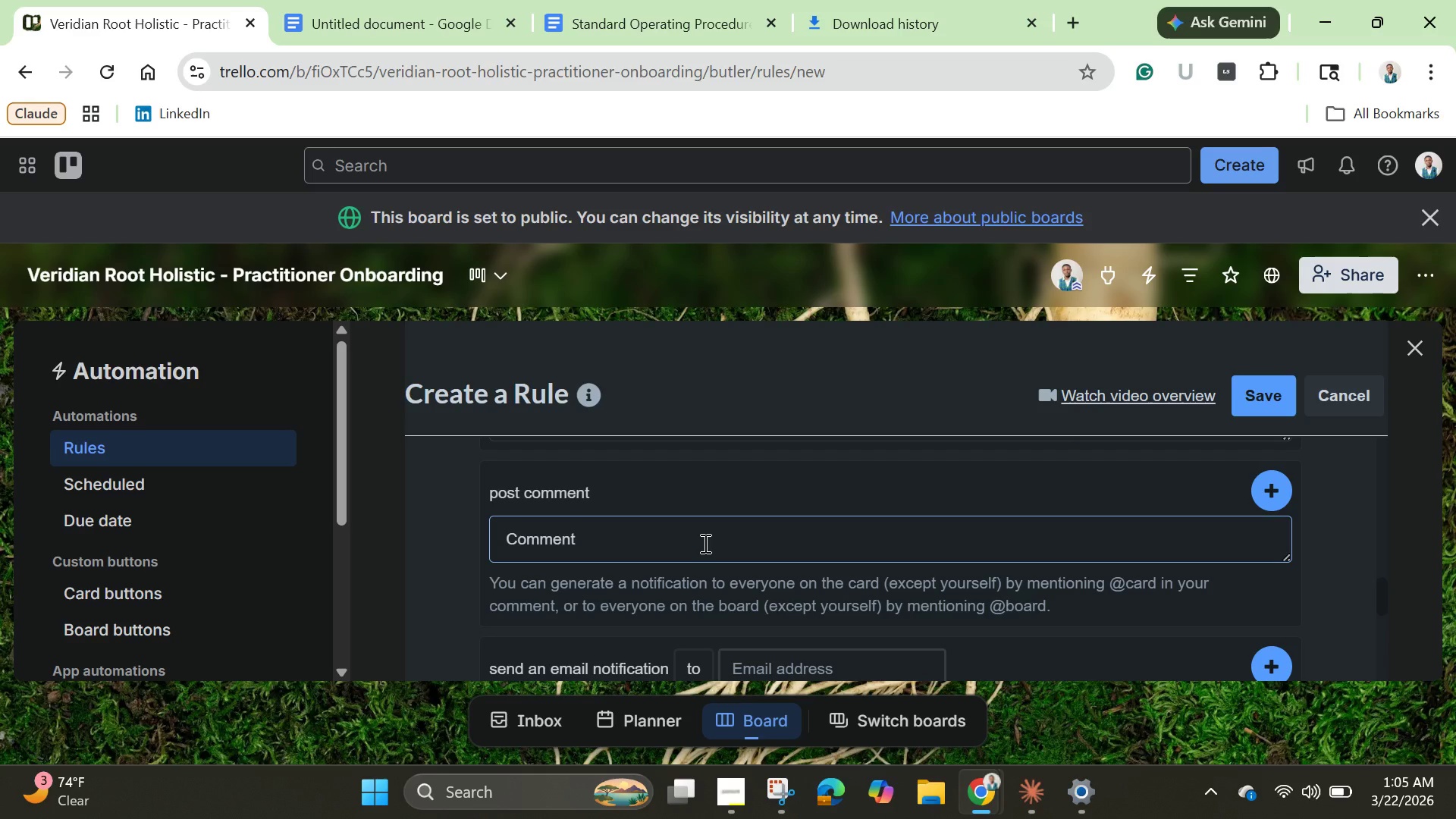 
type(Onboarding )
 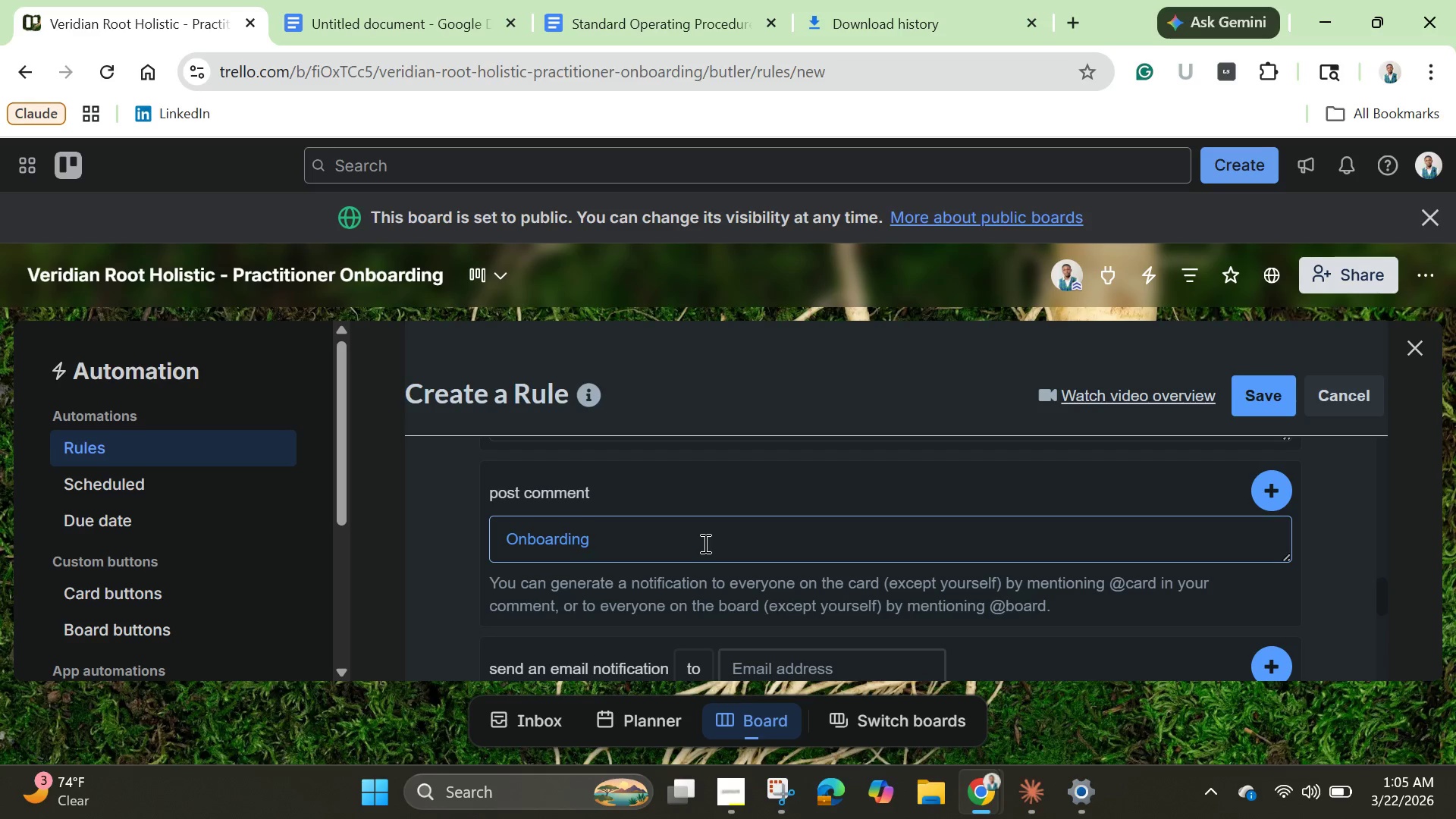 
type(Compltee)
key(Backspace)
key(Backspace)
key(Backspace)
key(Backspace)
type(lete )
 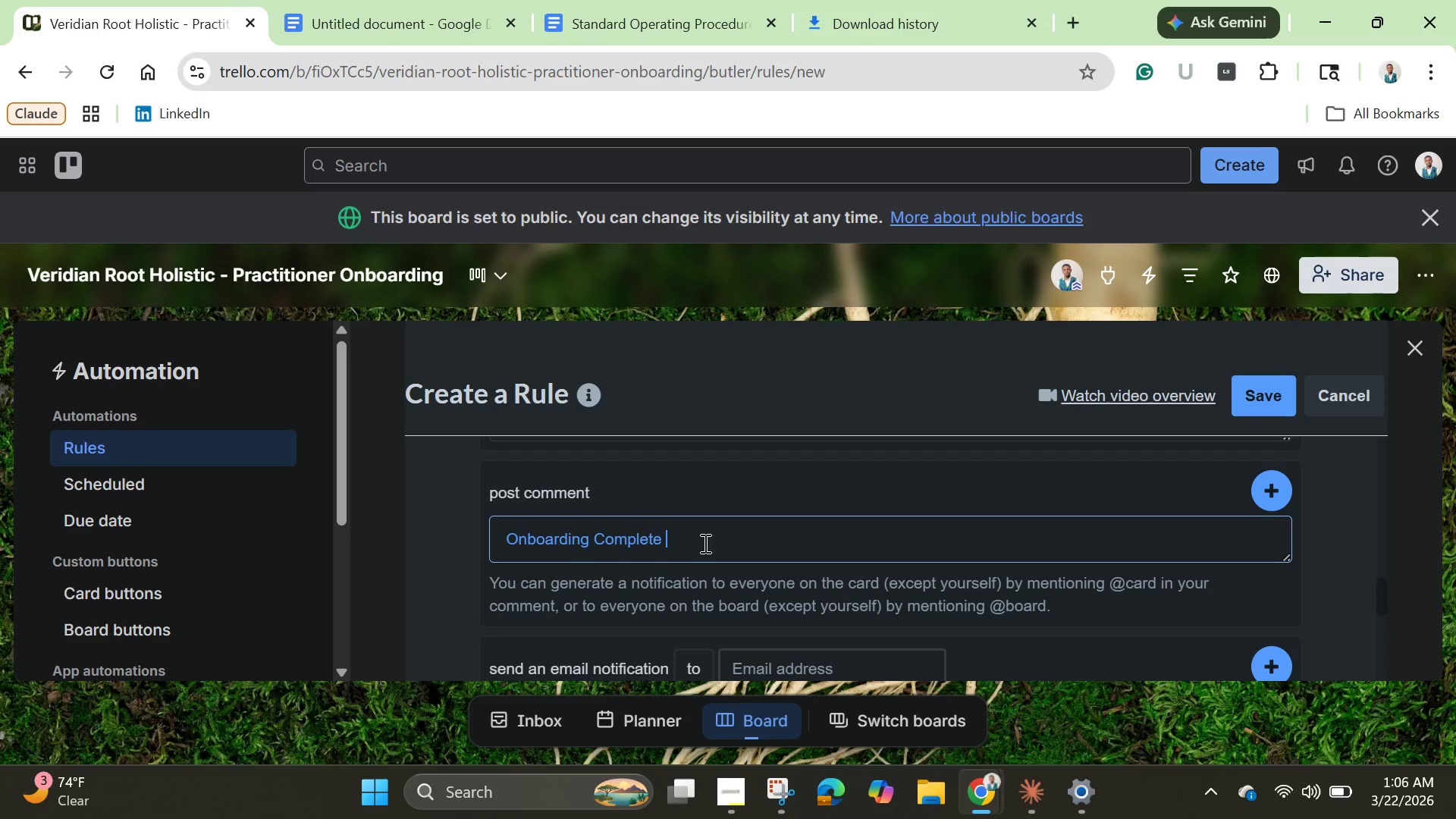 
wait(6.81)
 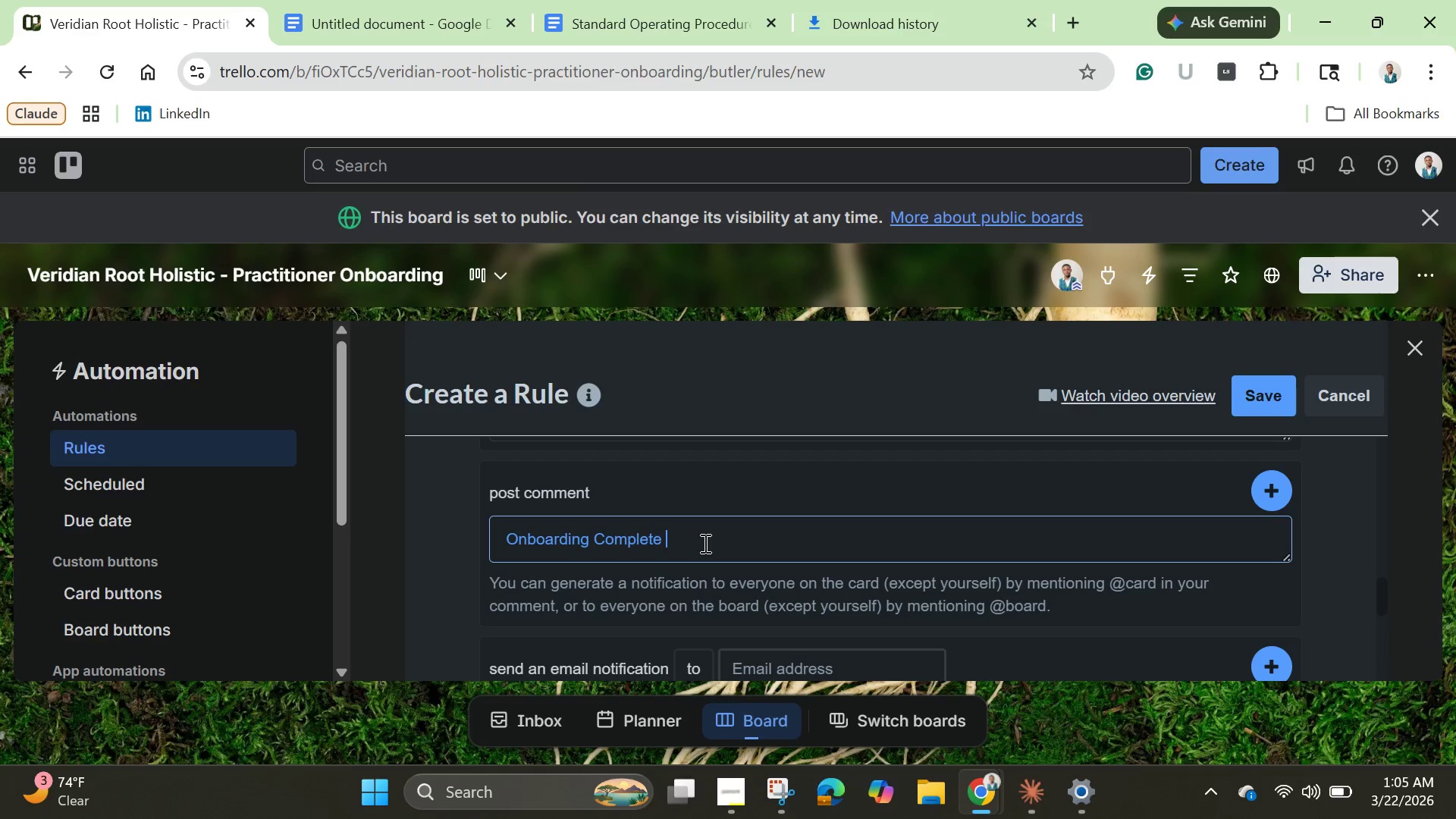 
key(Backspace)
type(! Ready )
 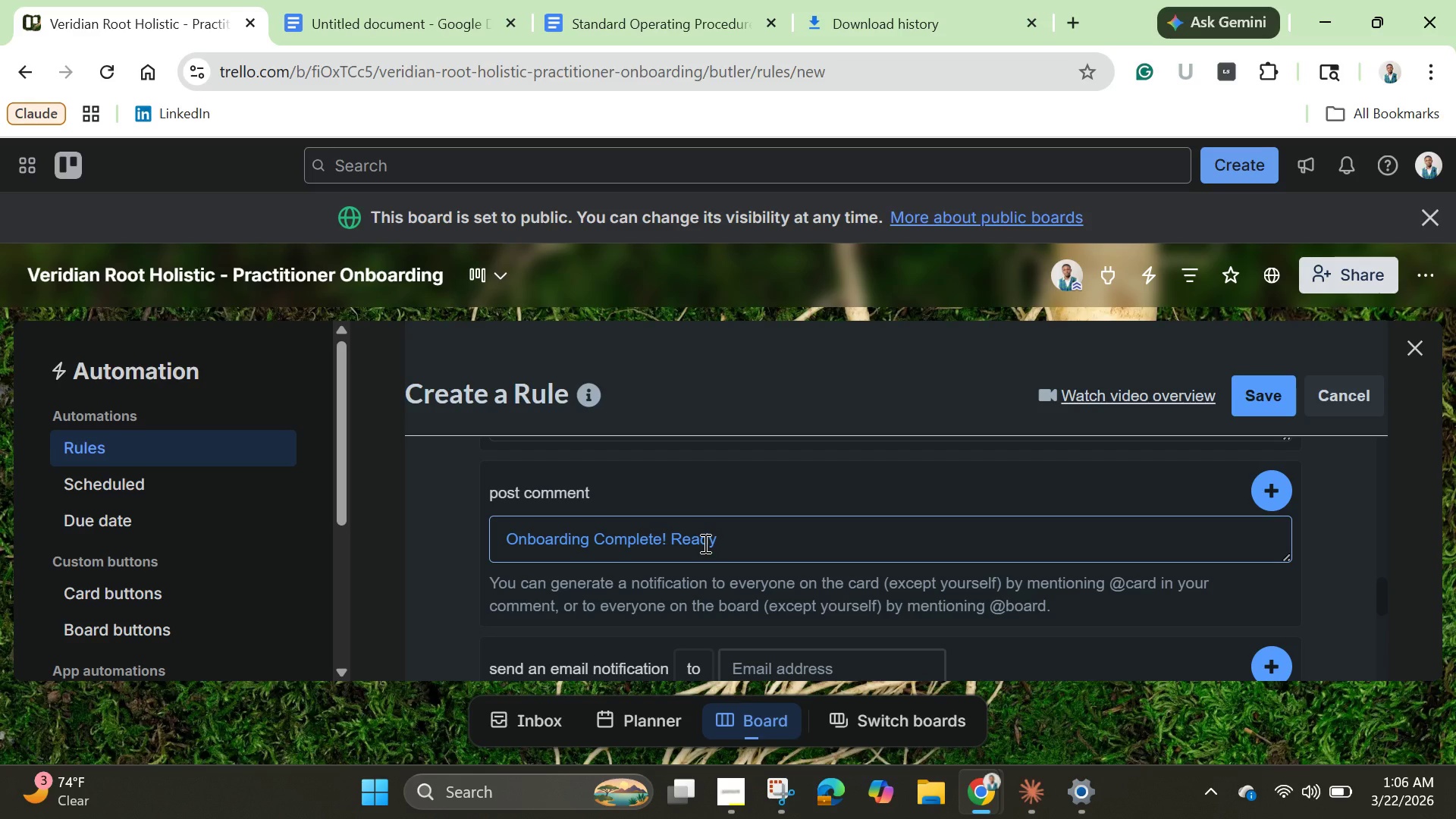 
wait(9.16)
 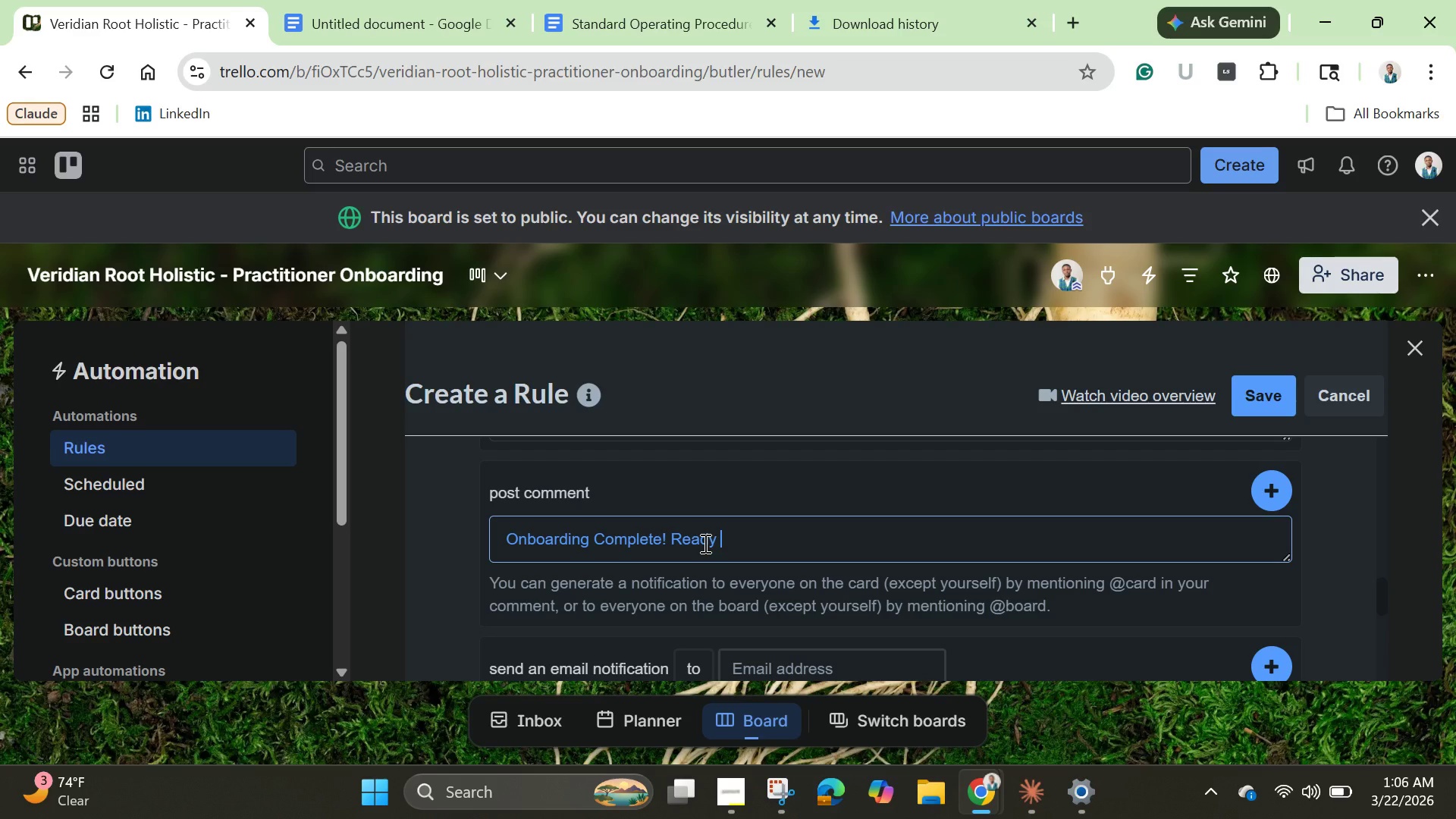 
type(for first week>)
 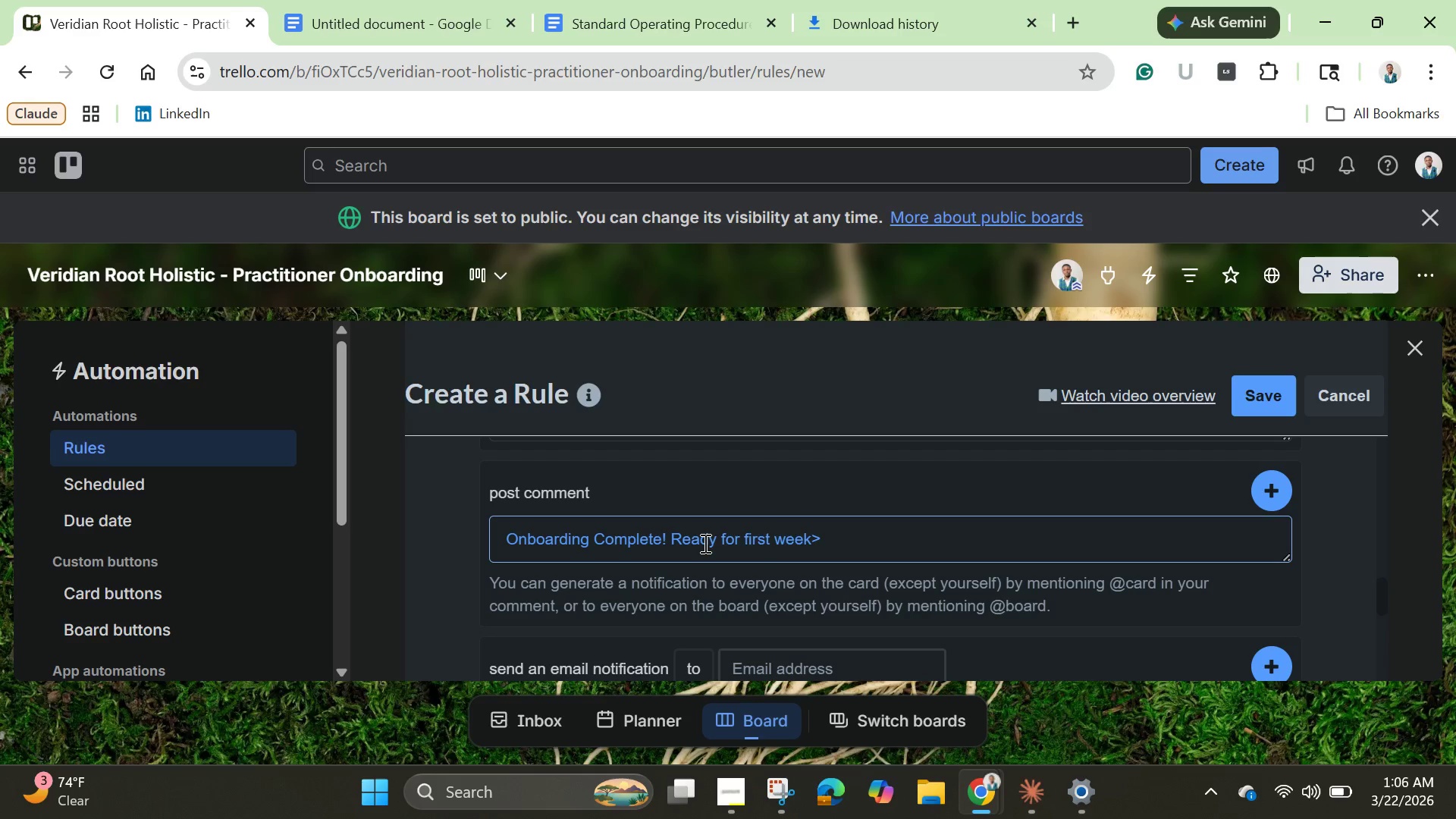 
wait(12.14)
 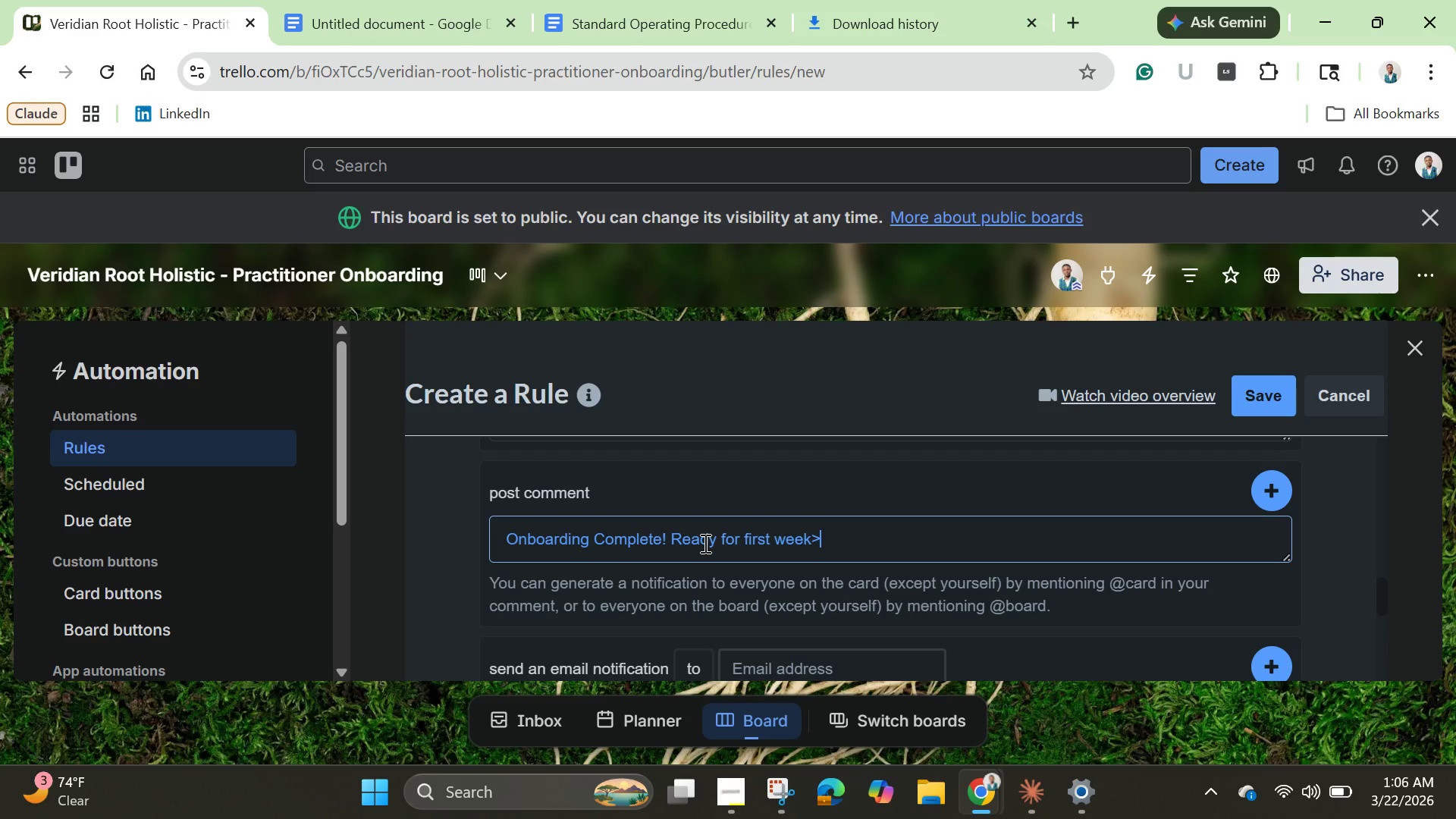 
key(Backspace)
type(. @Manager)
 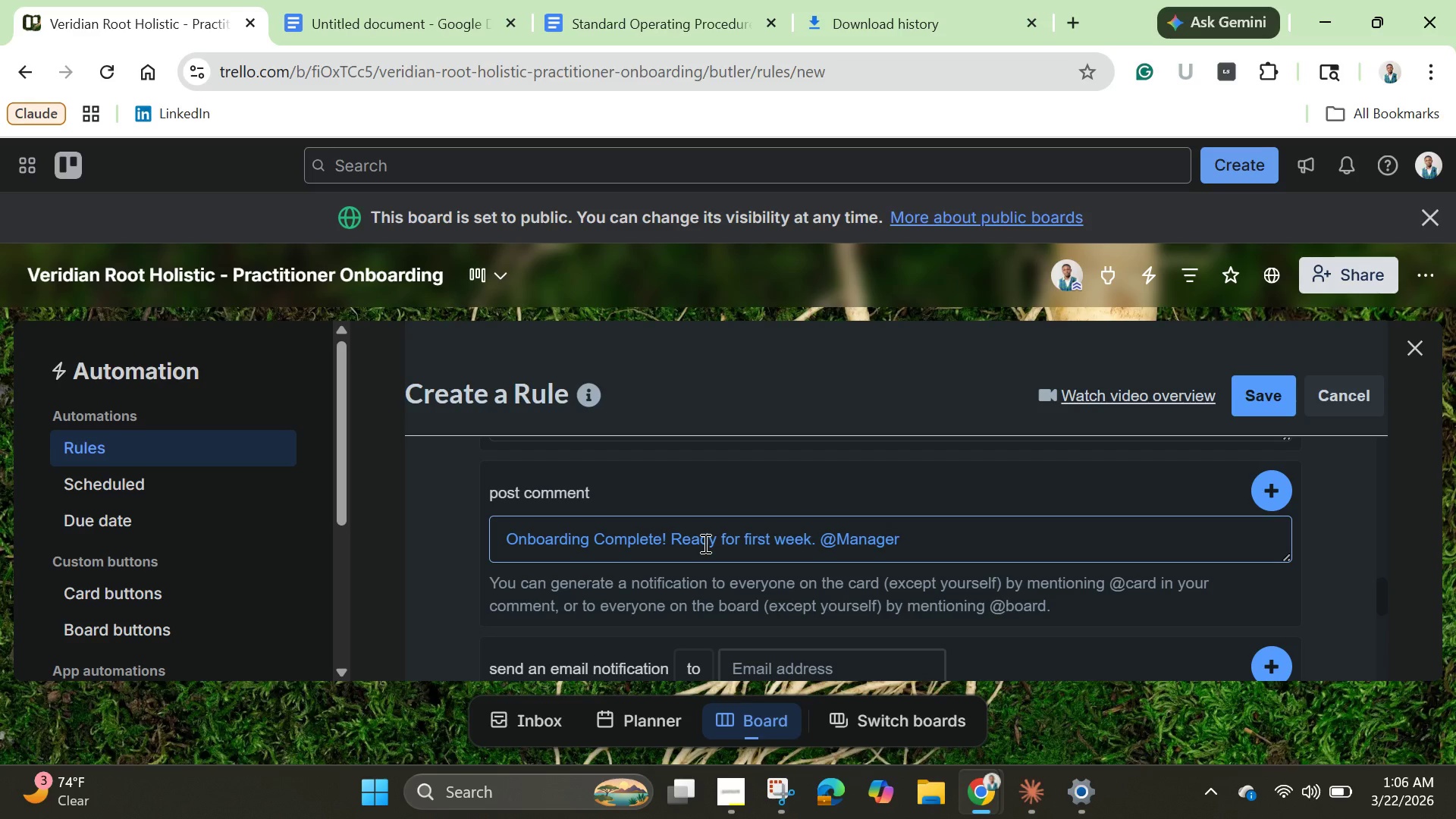 
left_click([1256, 394])
 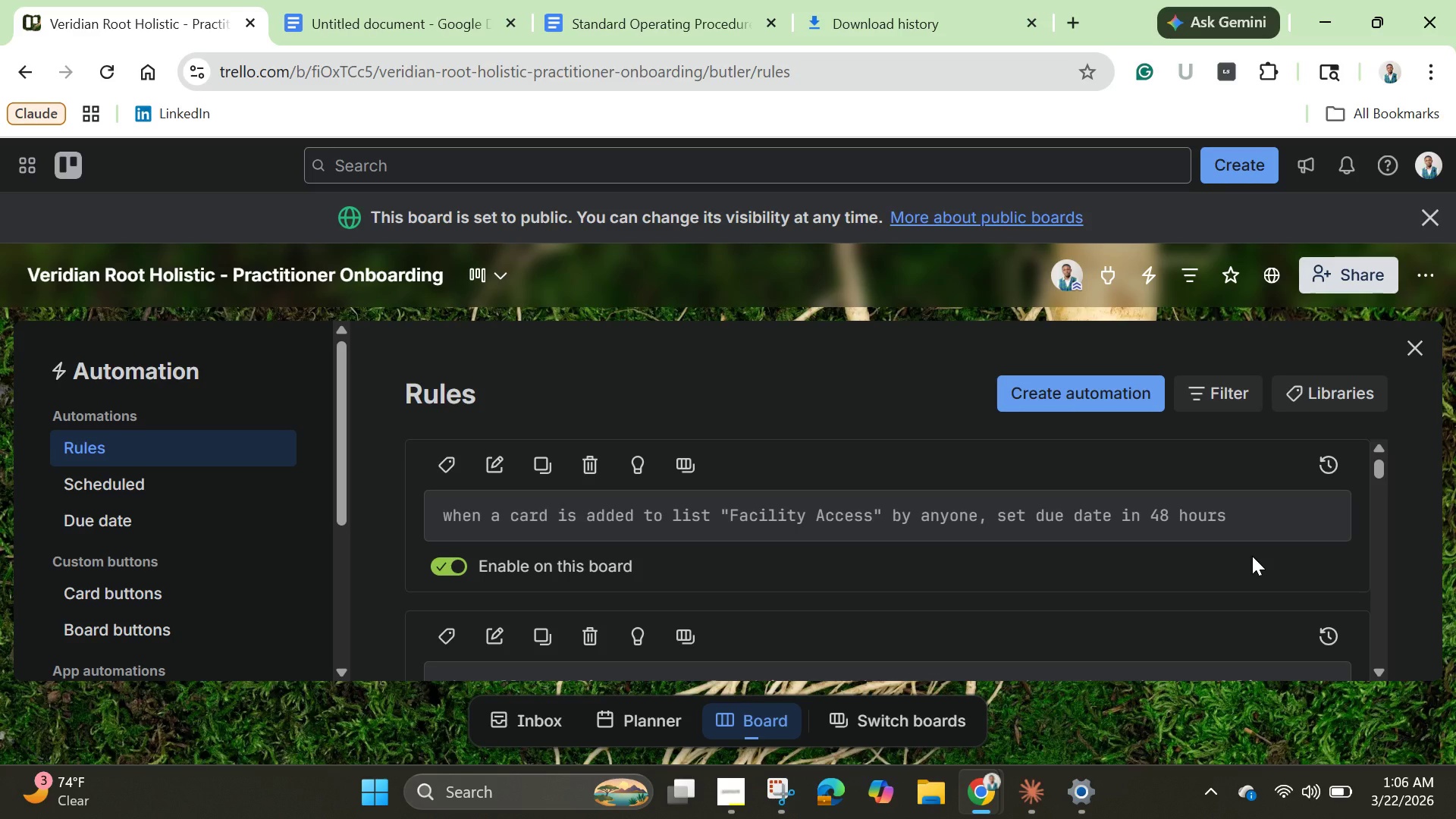 
wait(6.81)
 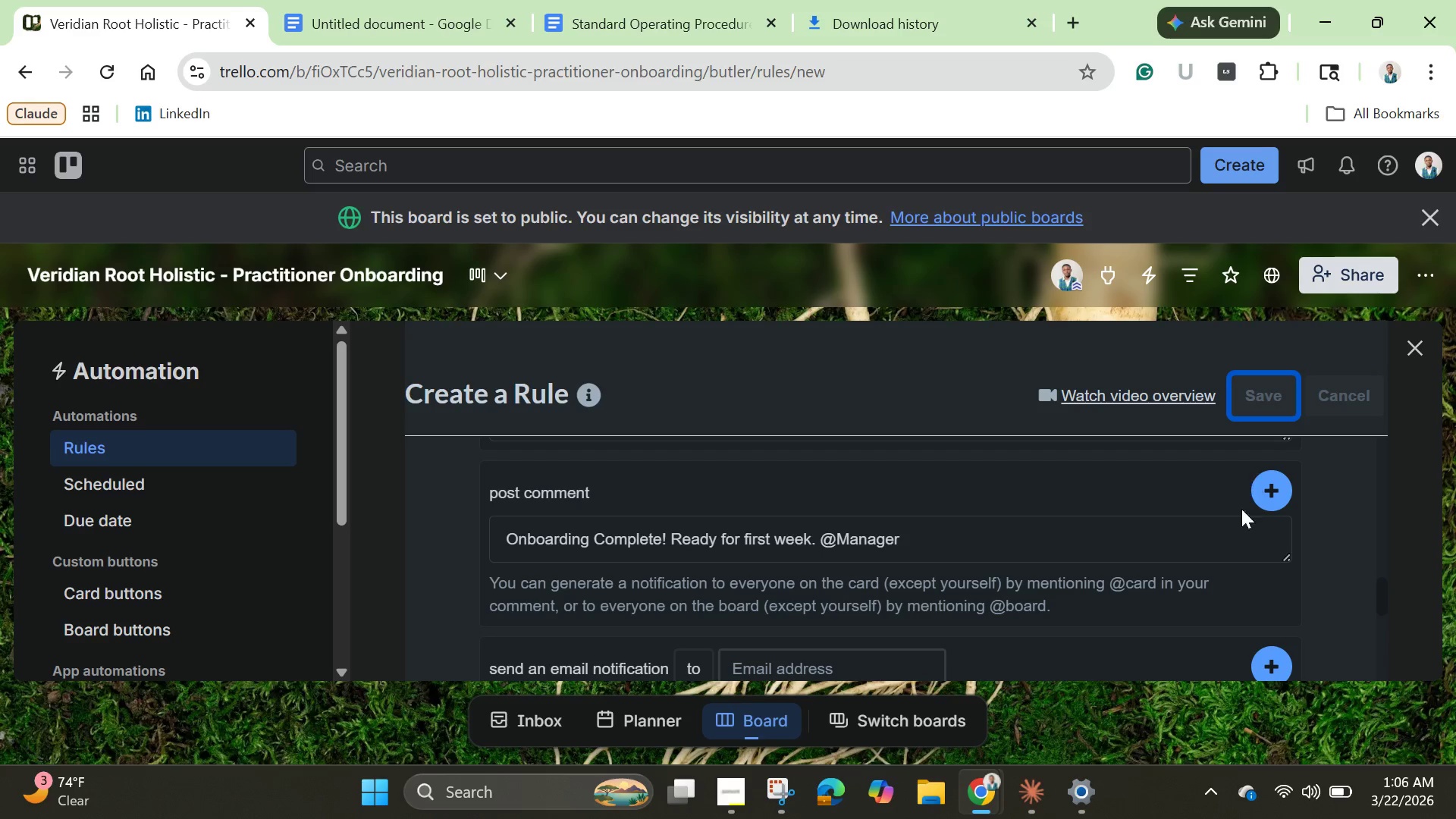 
scroll: coordinate [1242, 538], scroll_direction: down, amount: 3.0
 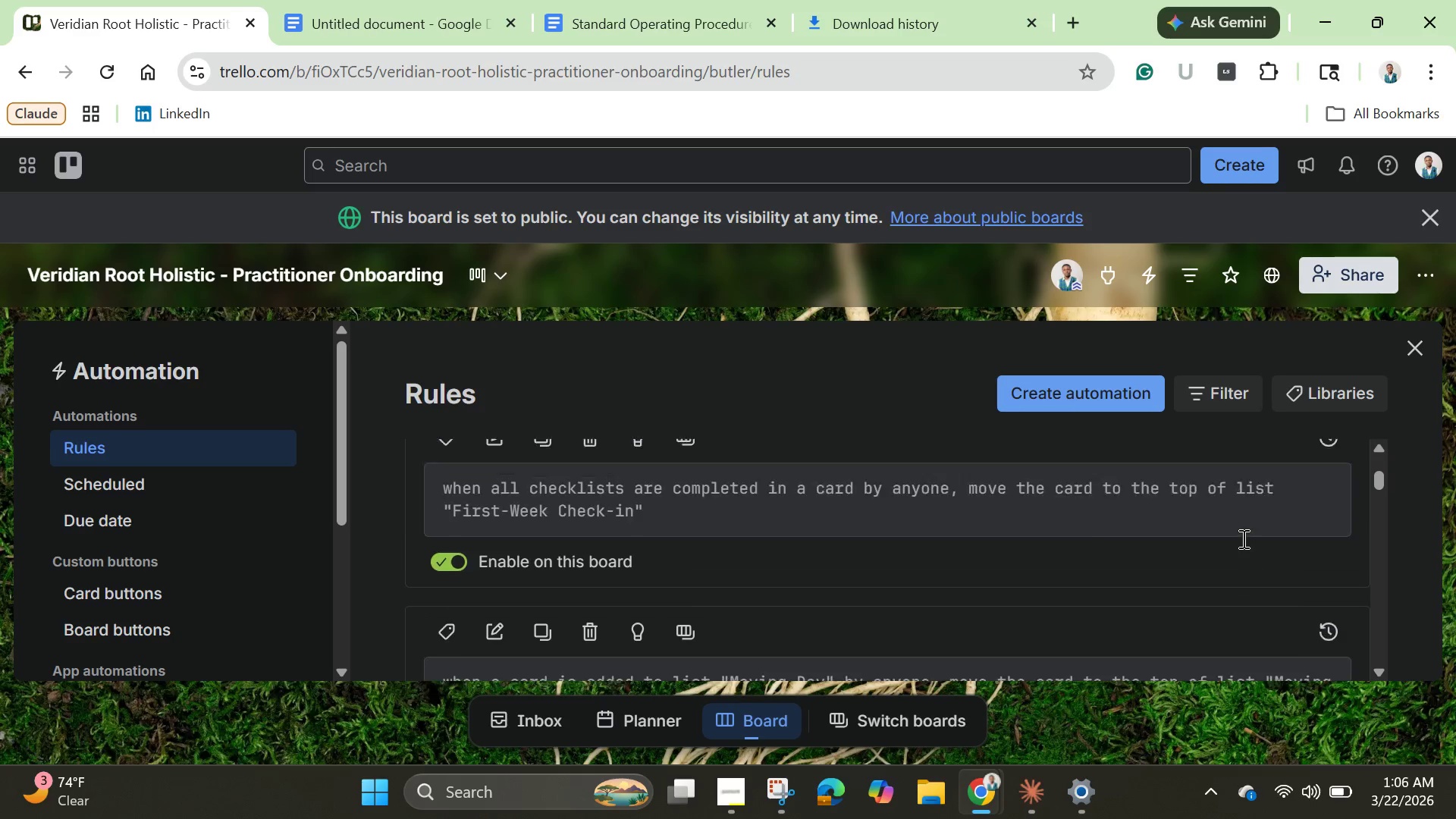 
scroll: coordinate [1242, 538], scroll_direction: up, amount: 3.0
 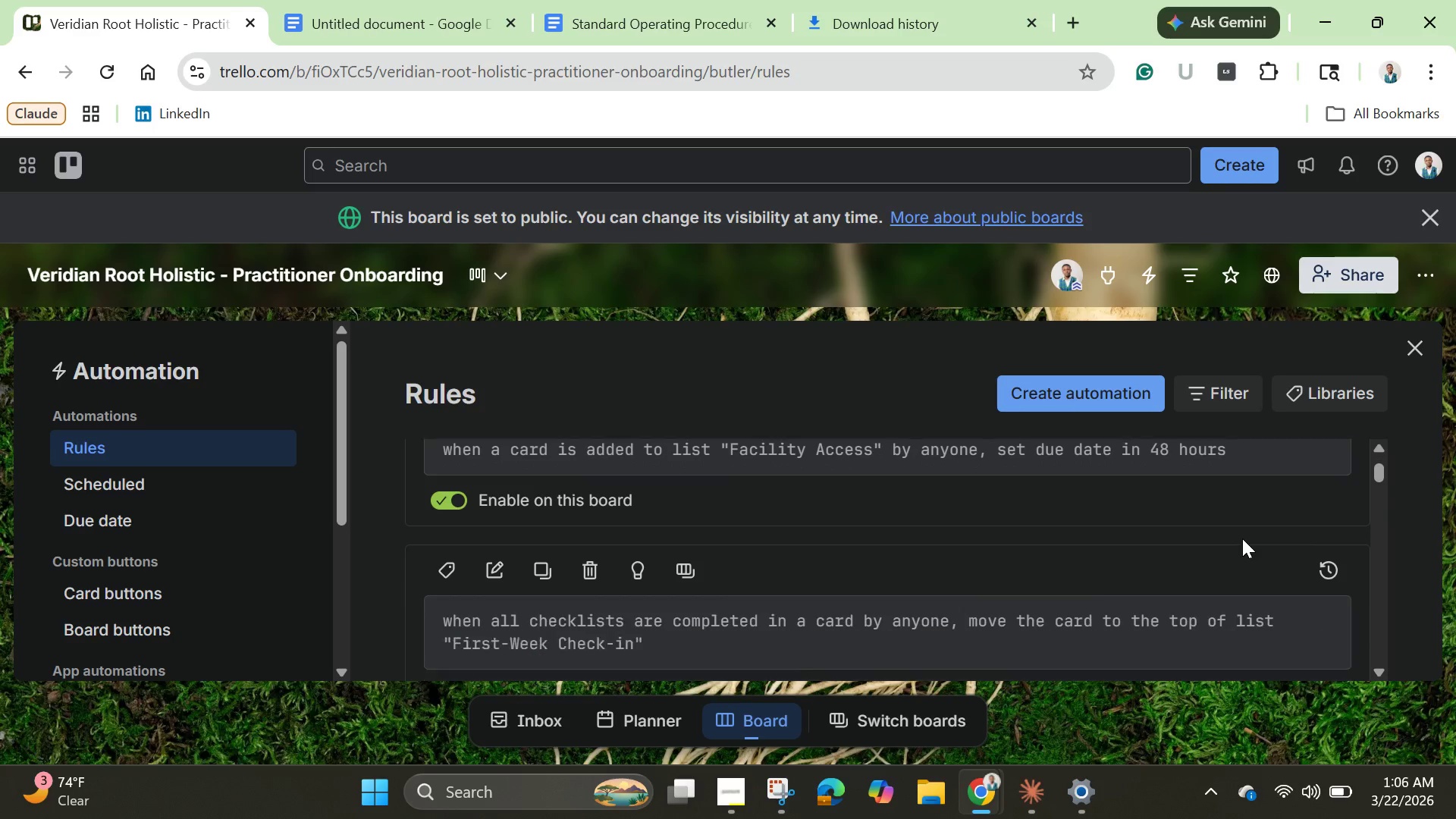 
scroll: coordinate [1242, 538], scroll_direction: down, amount: 2.0
 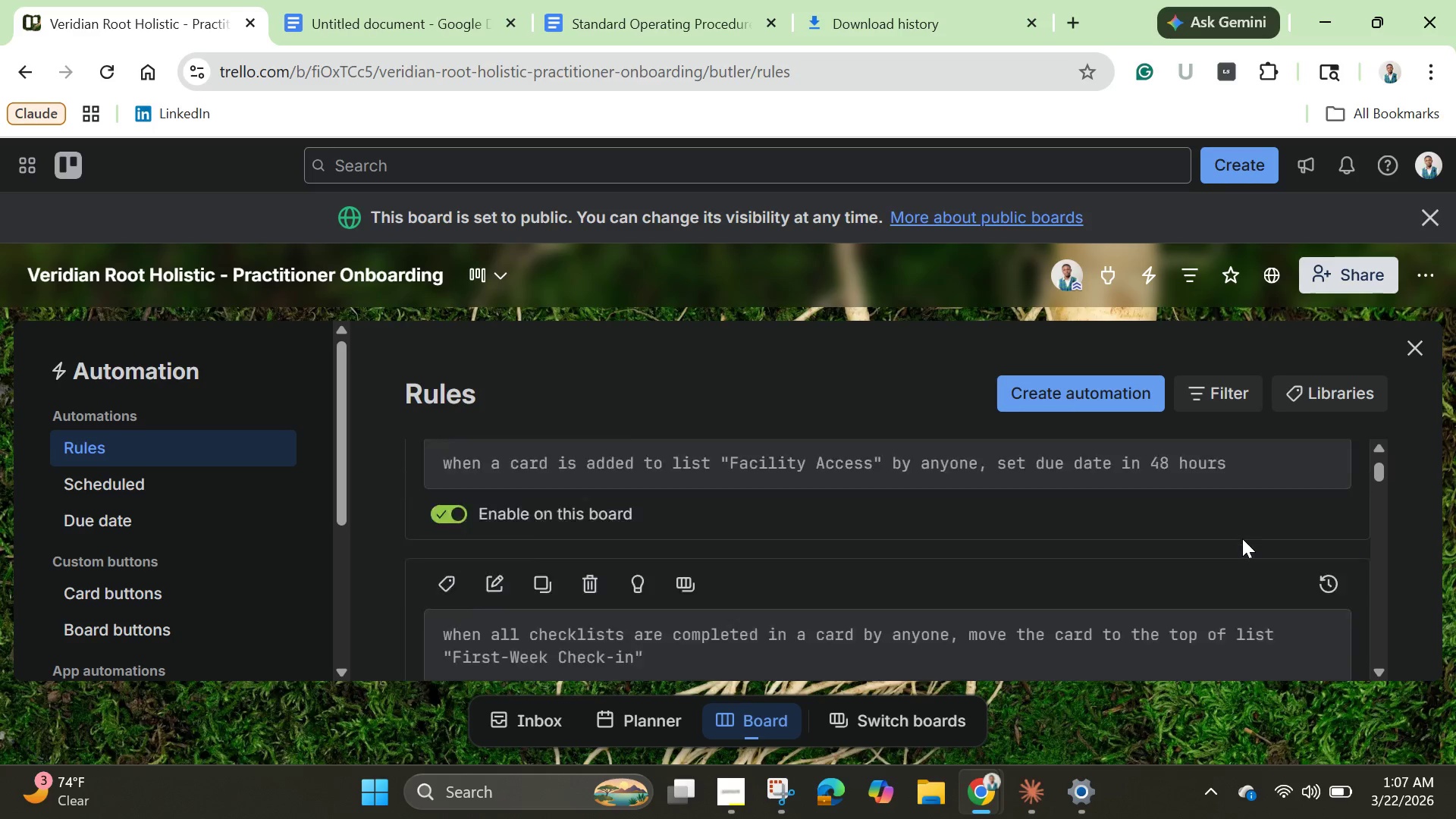 
scroll: coordinate [1242, 538], scroll_direction: up, amount: 2.0
 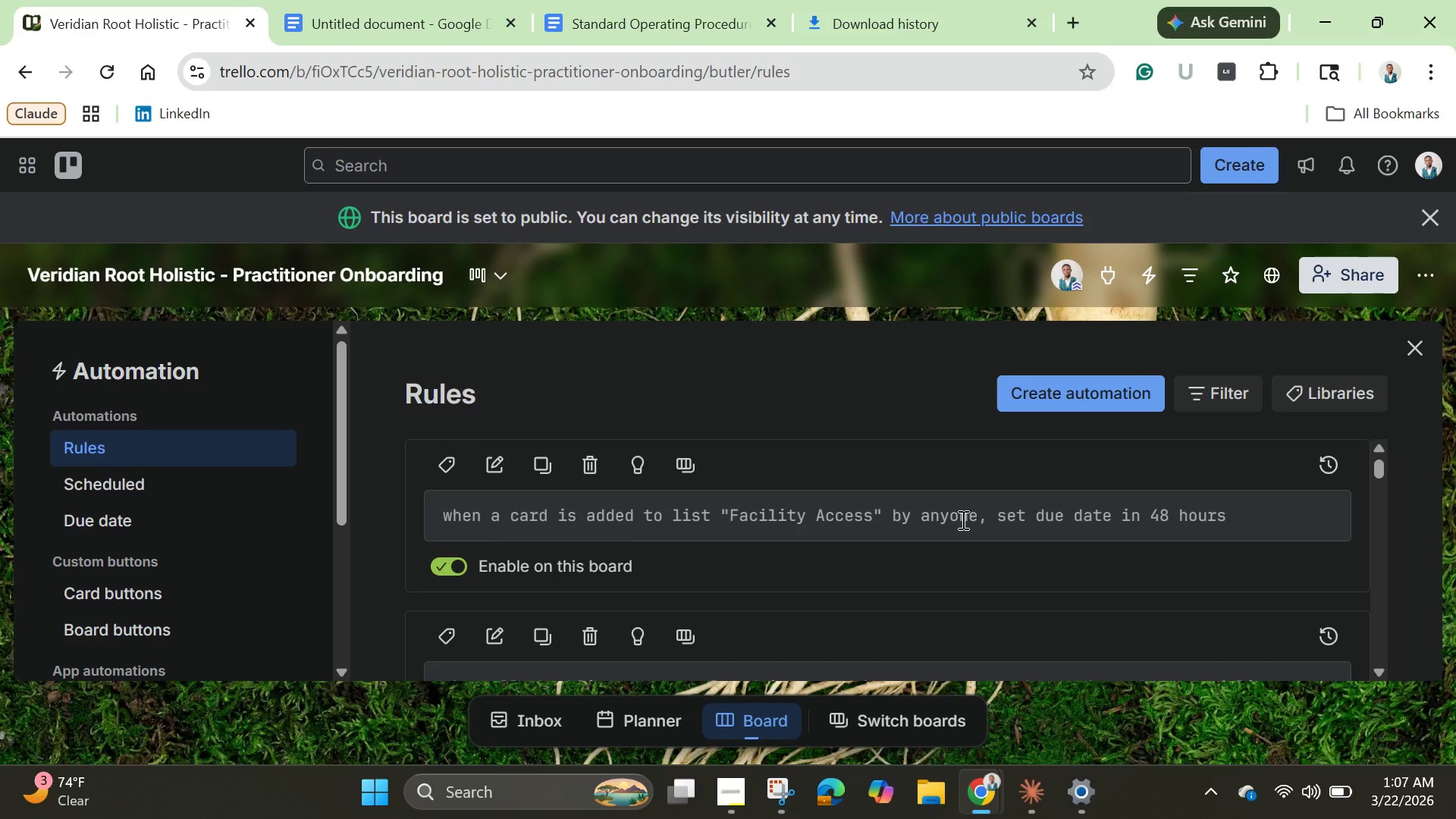 
wait(5.33)
 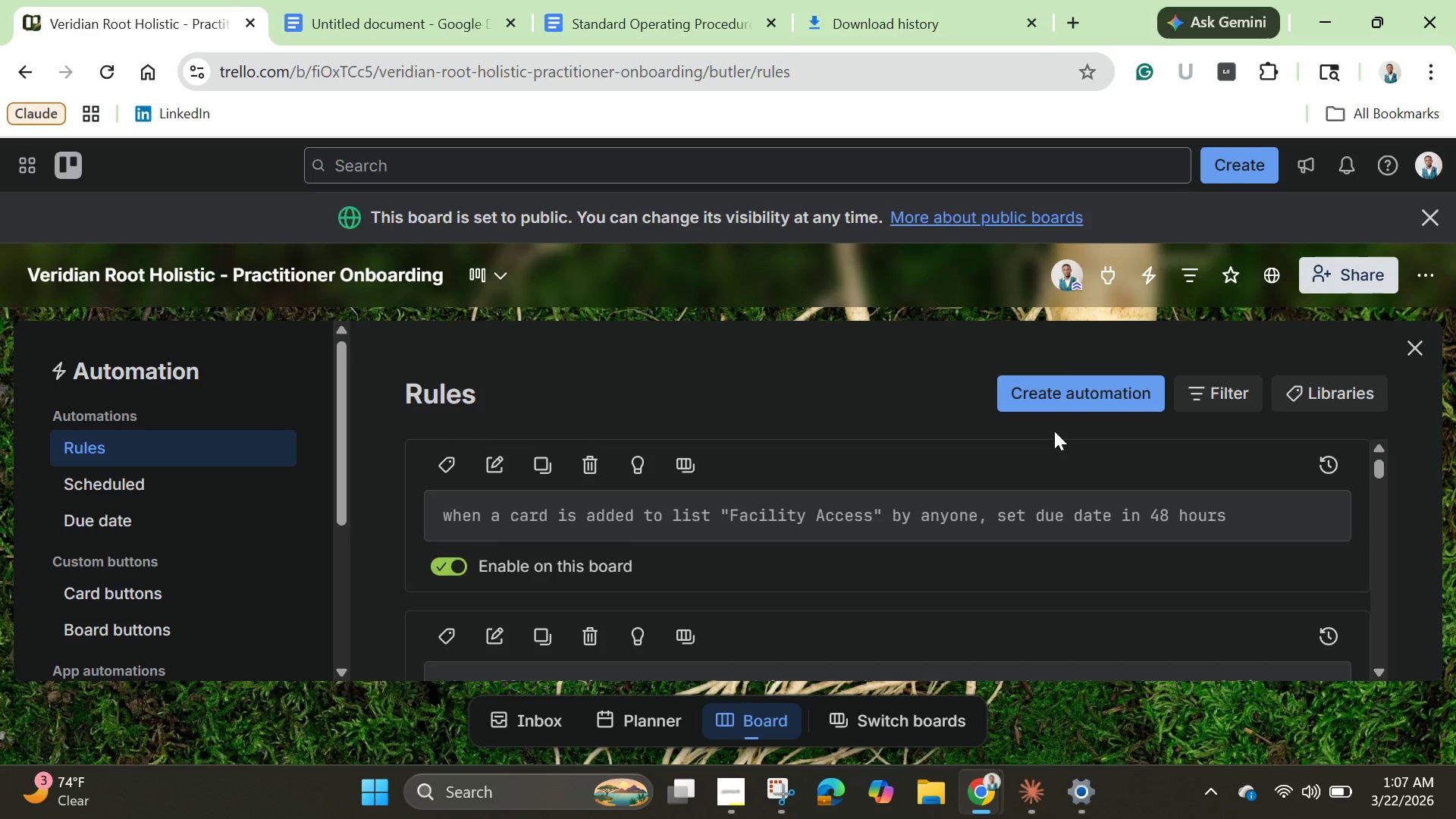 
left_click([502, 466])
 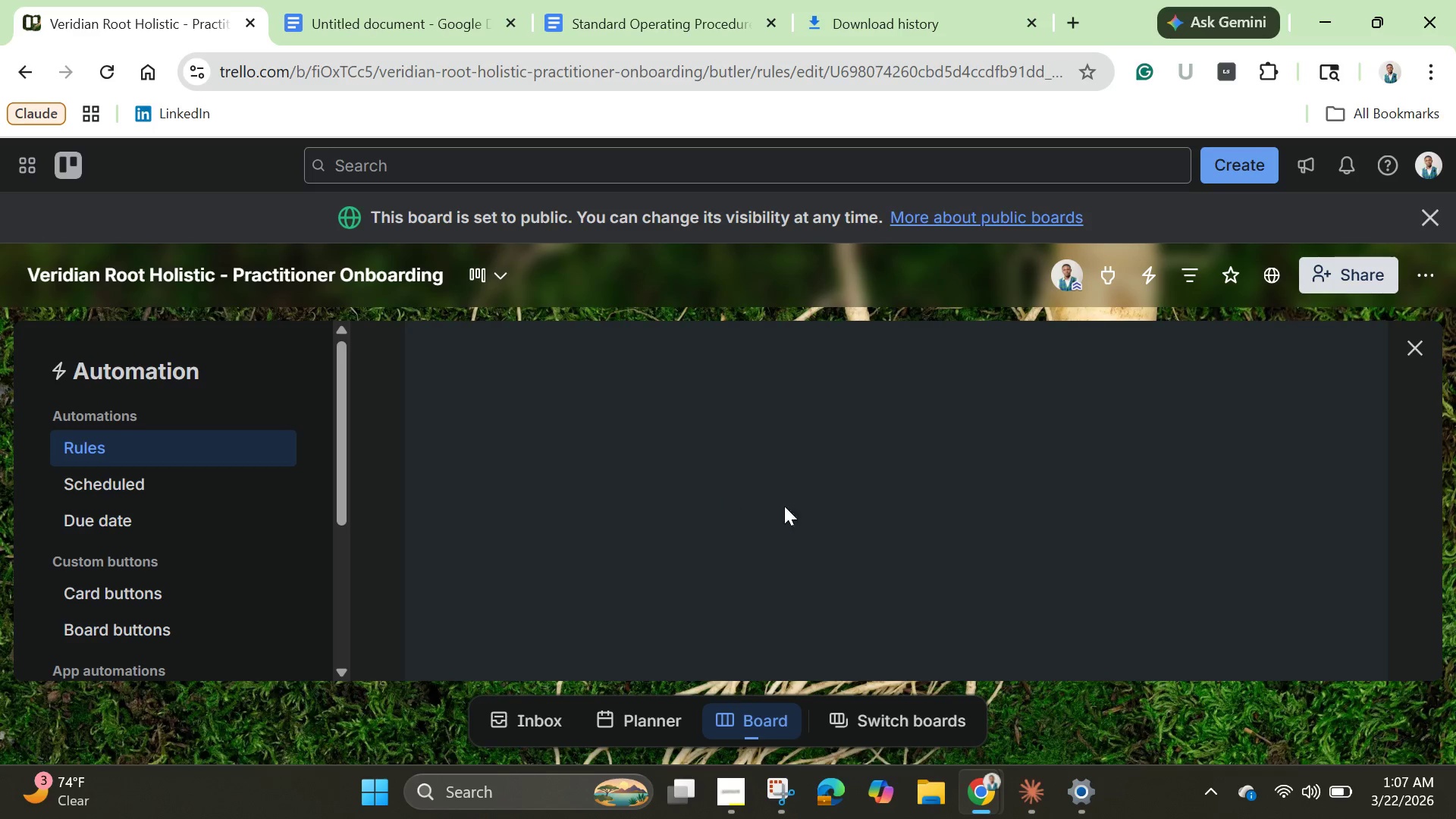 
mouse_move([824, 531])
 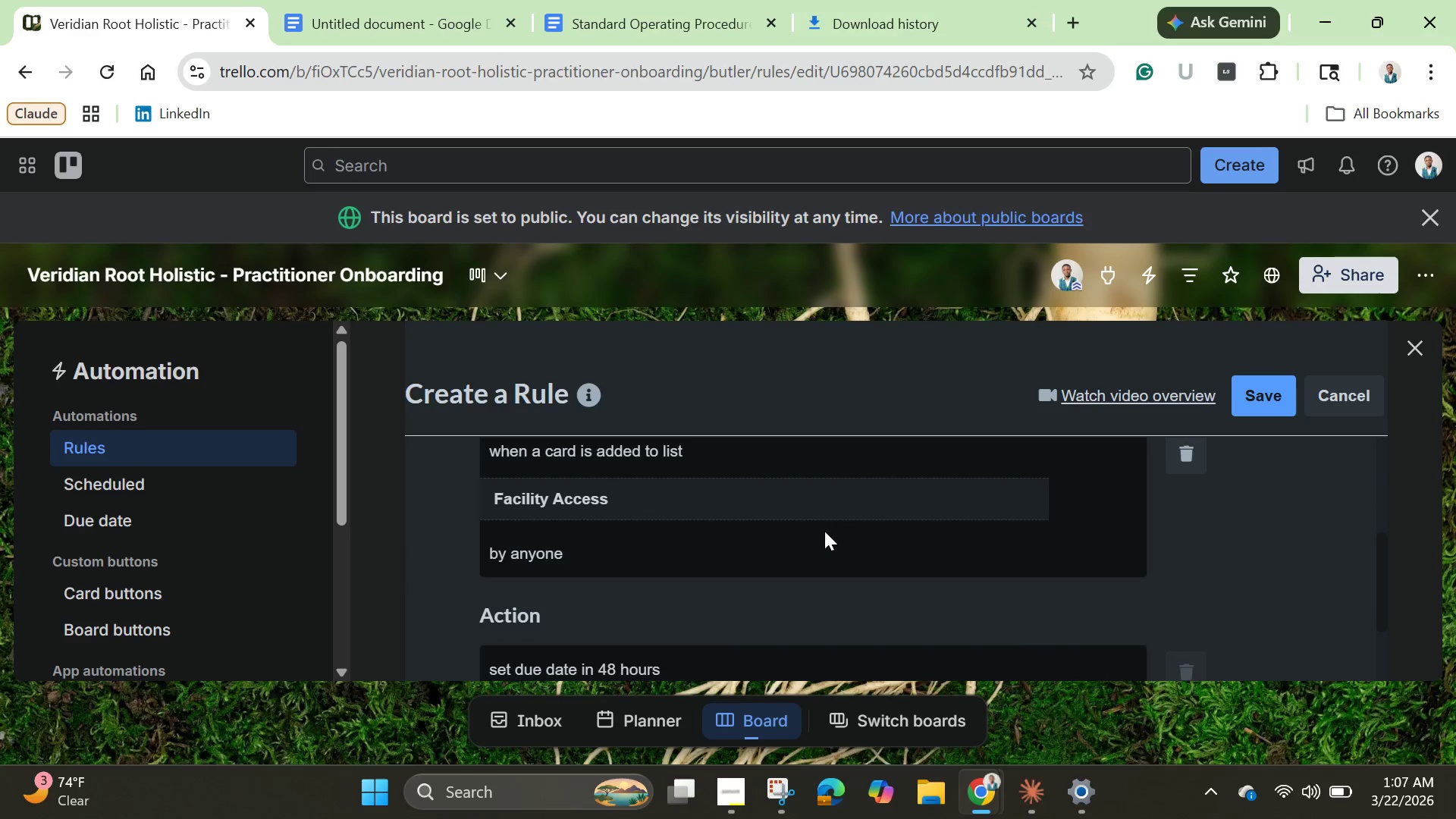 
scroll: coordinate [824, 534], scroll_direction: down, amount: 4.0
 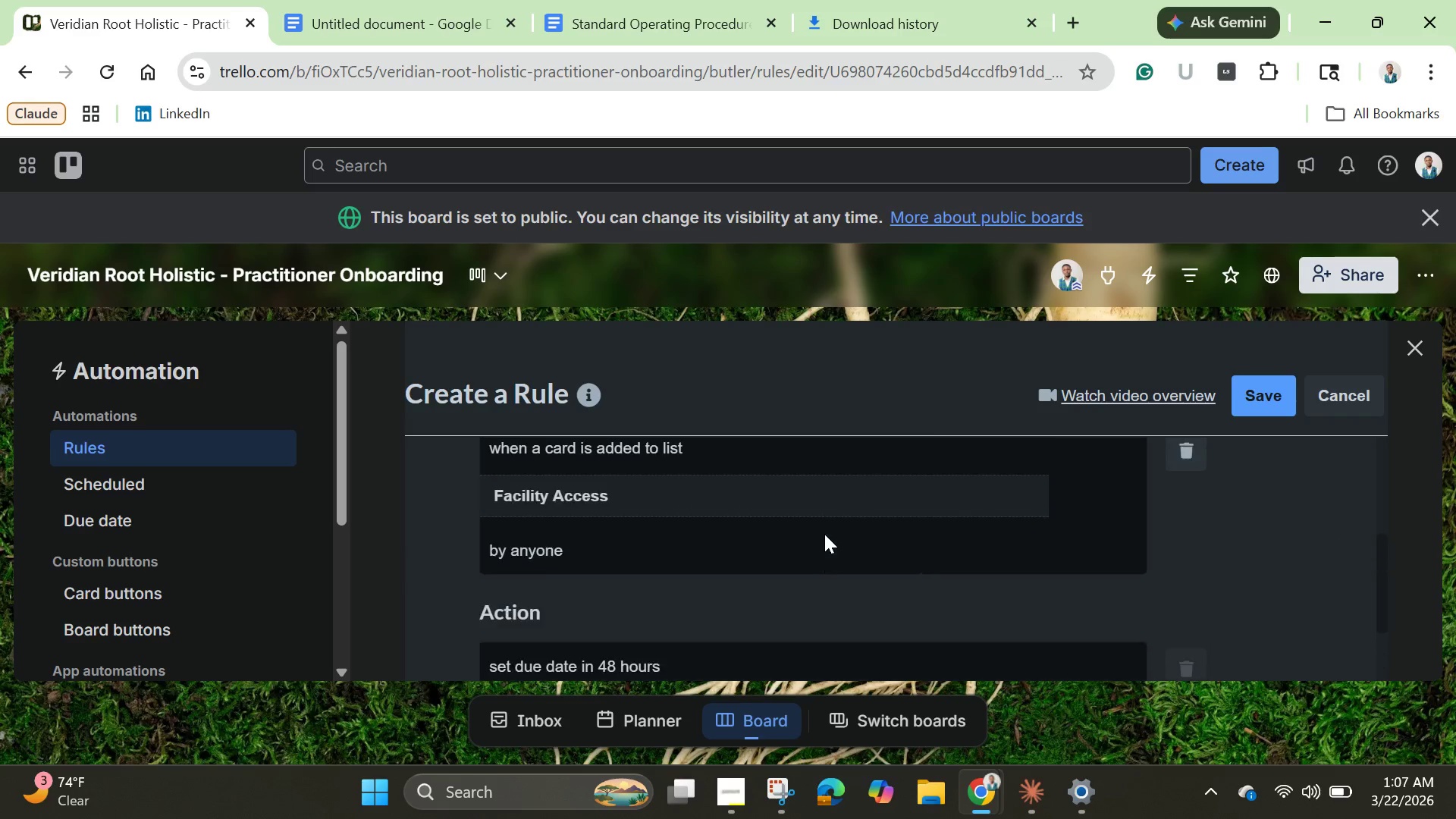 
scroll: coordinate [824, 534], scroll_direction: up, amount: 2.0
 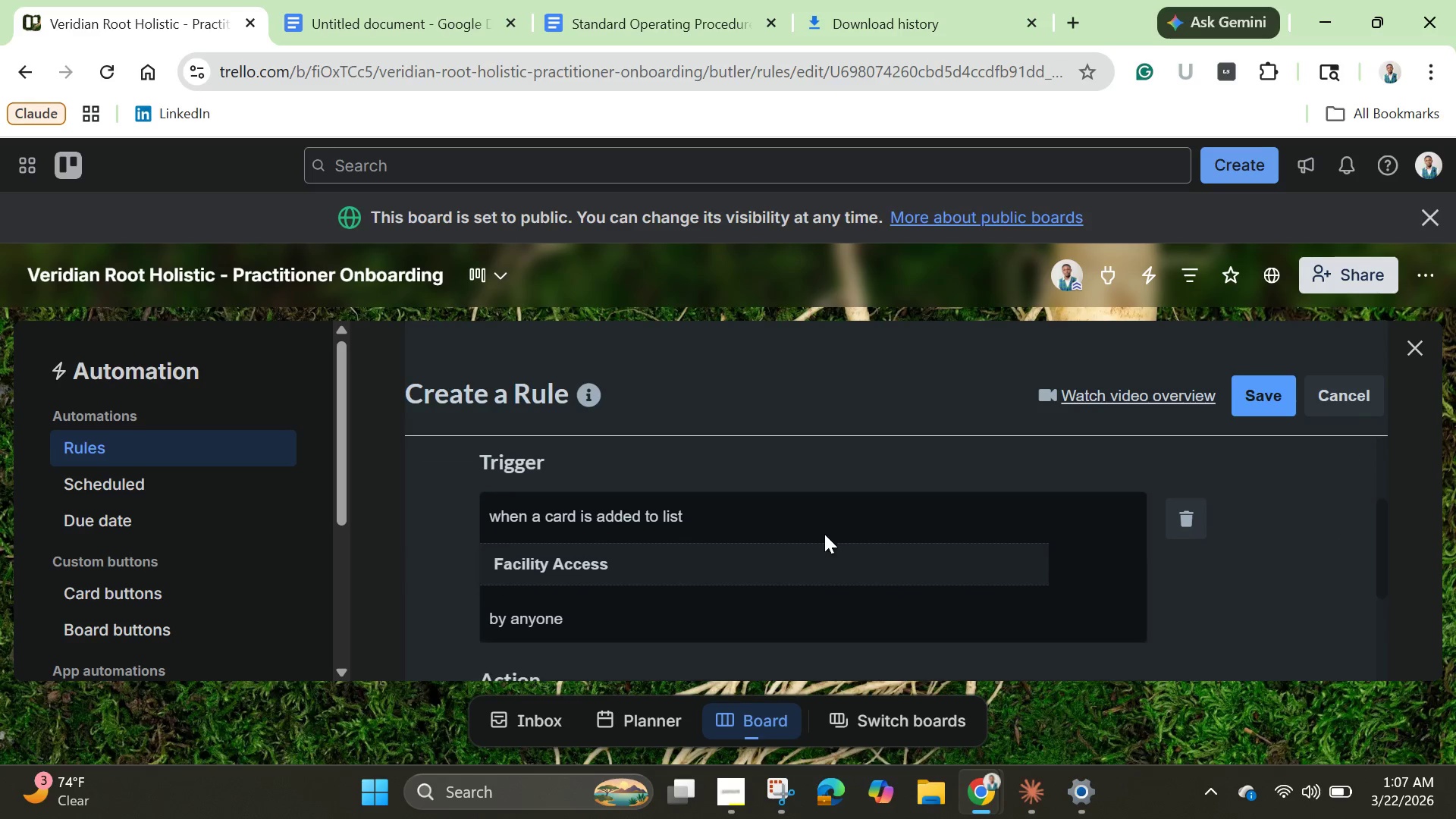 
scroll: coordinate [824, 534], scroll_direction: down, amount: 1.0
 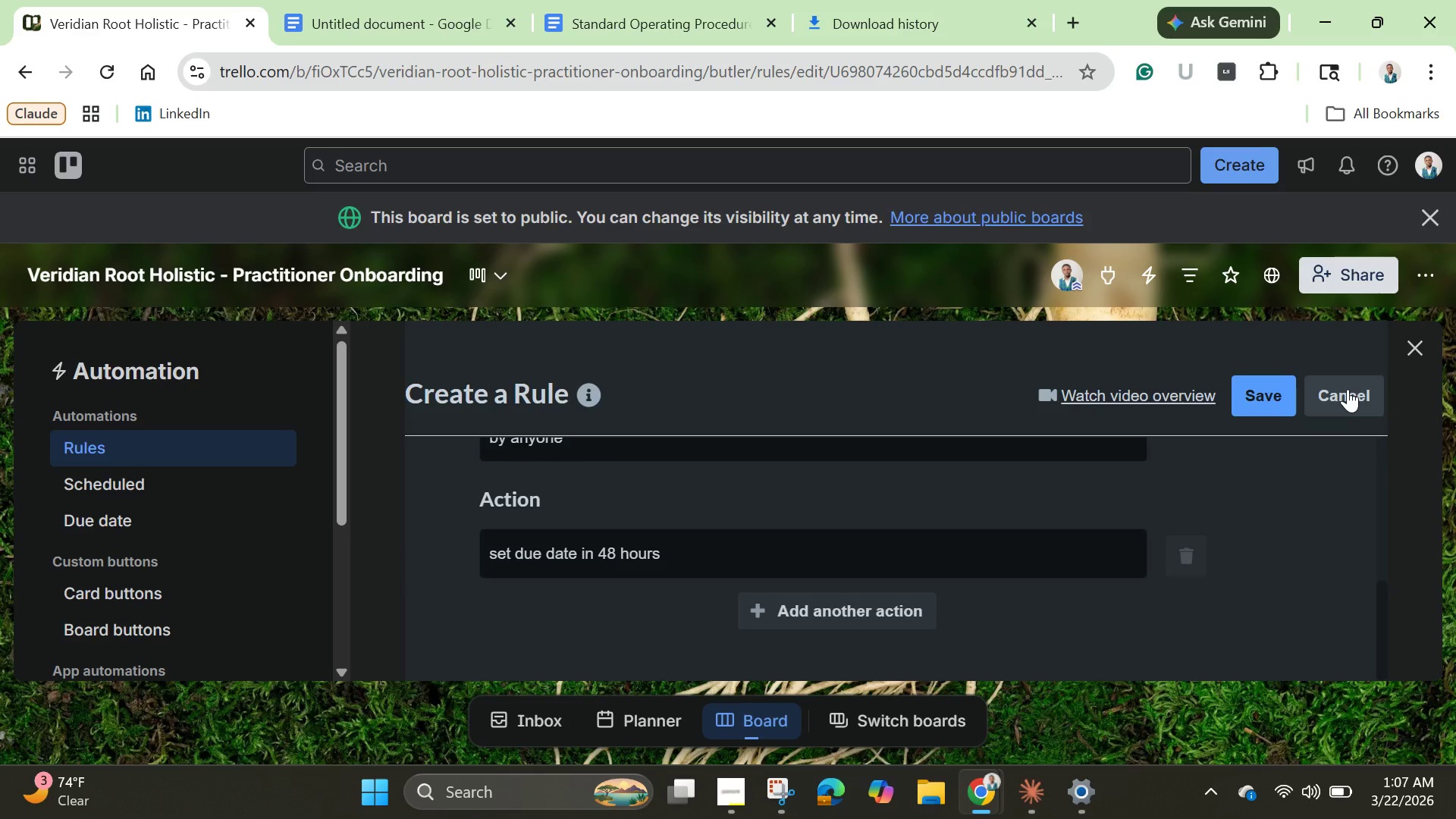 
left_click([1347, 391])
 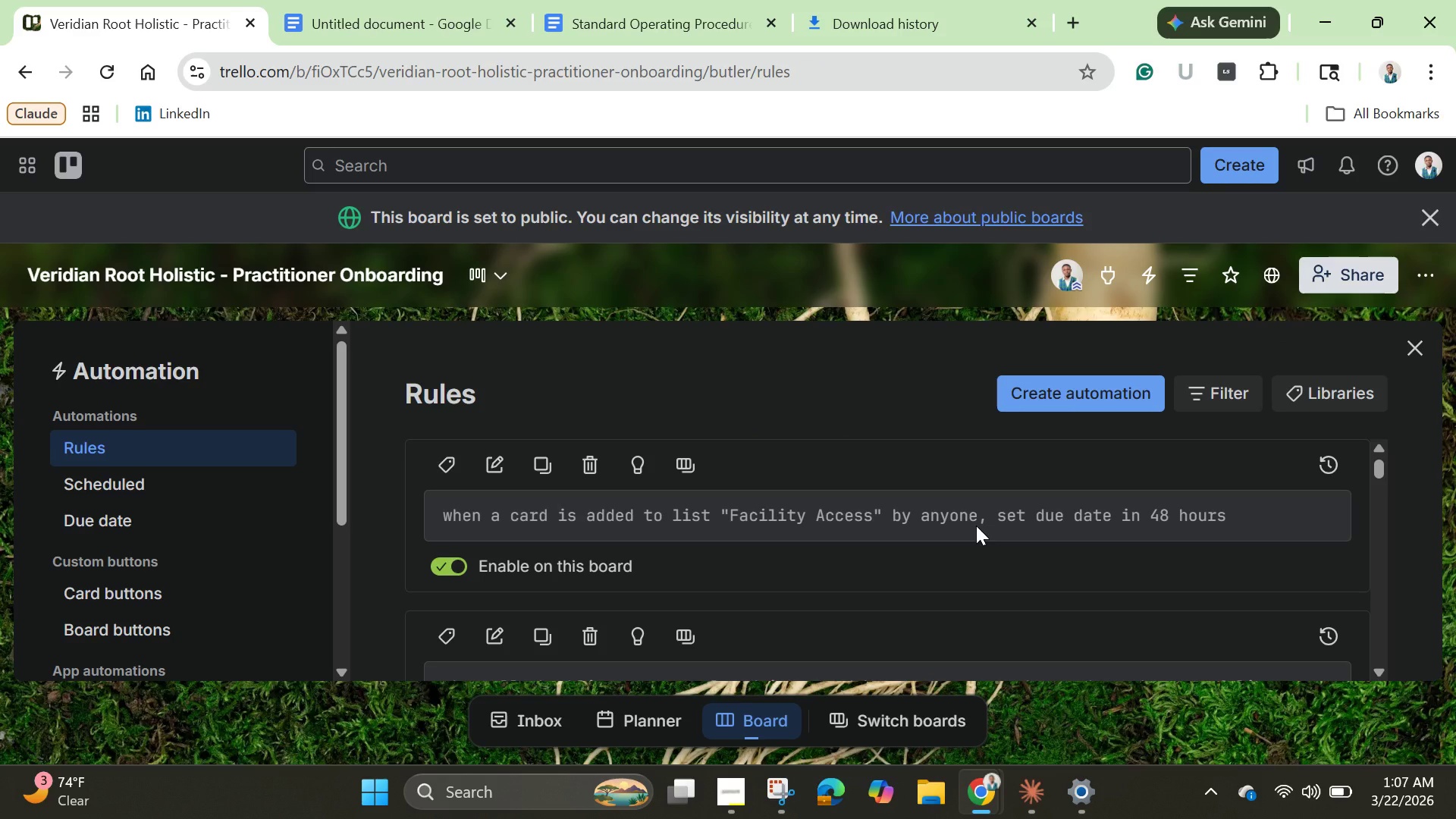 
scroll: coordinate [976, 526], scroll_direction: down, amount: 2.0
 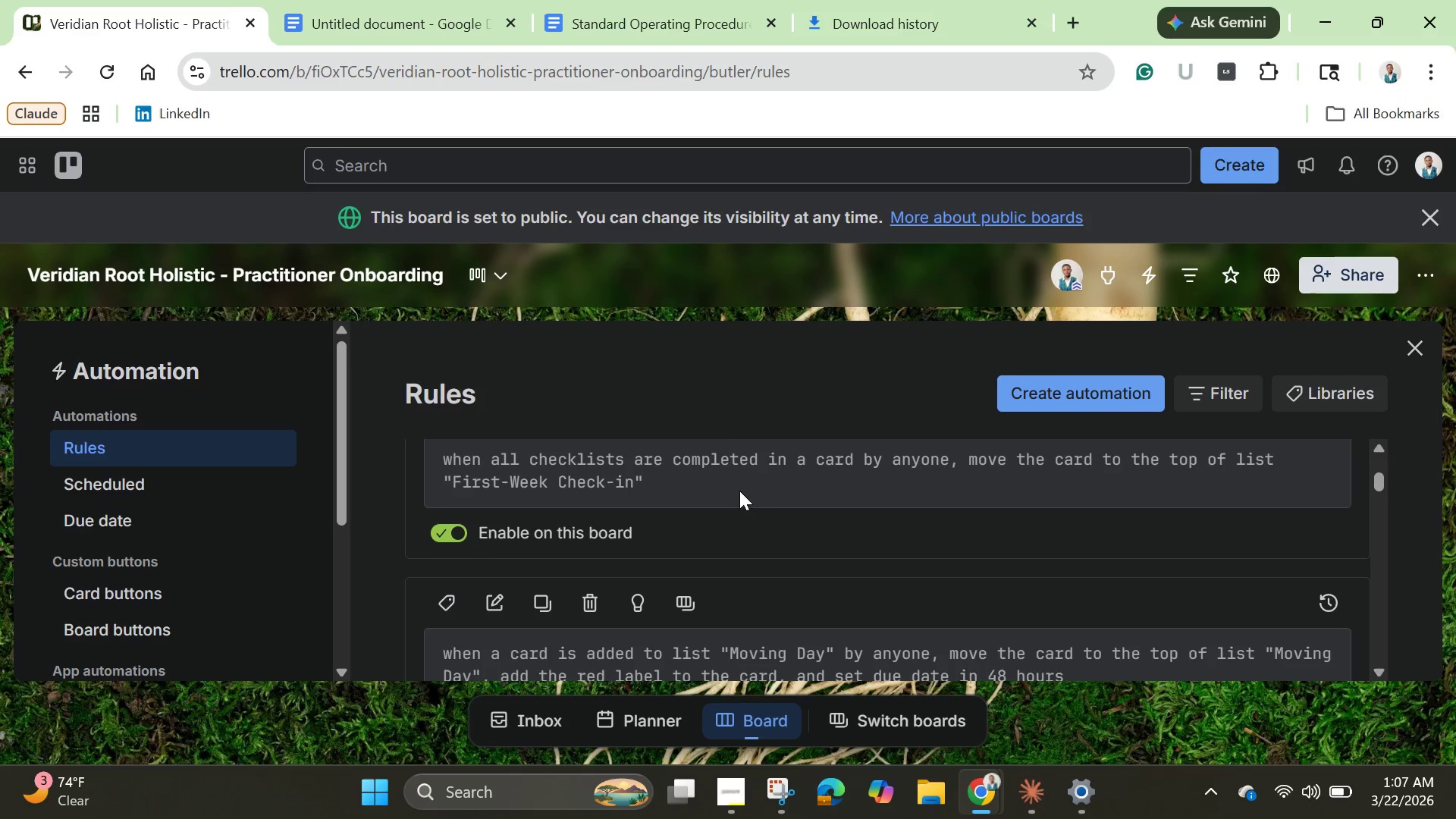 
scroll: coordinate [733, 489], scroll_direction: up, amount: 1.0
 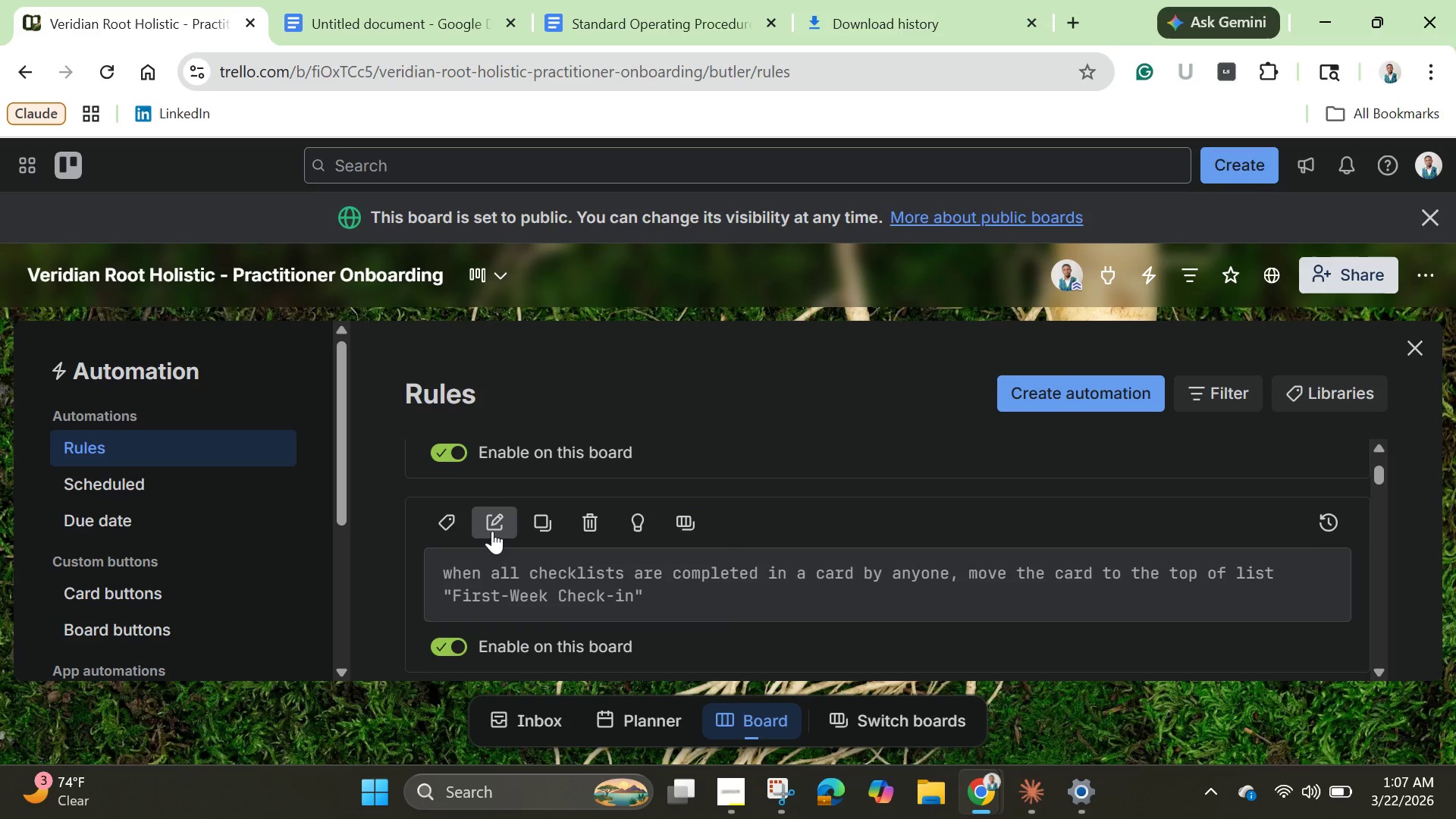 
left_click([492, 531])
 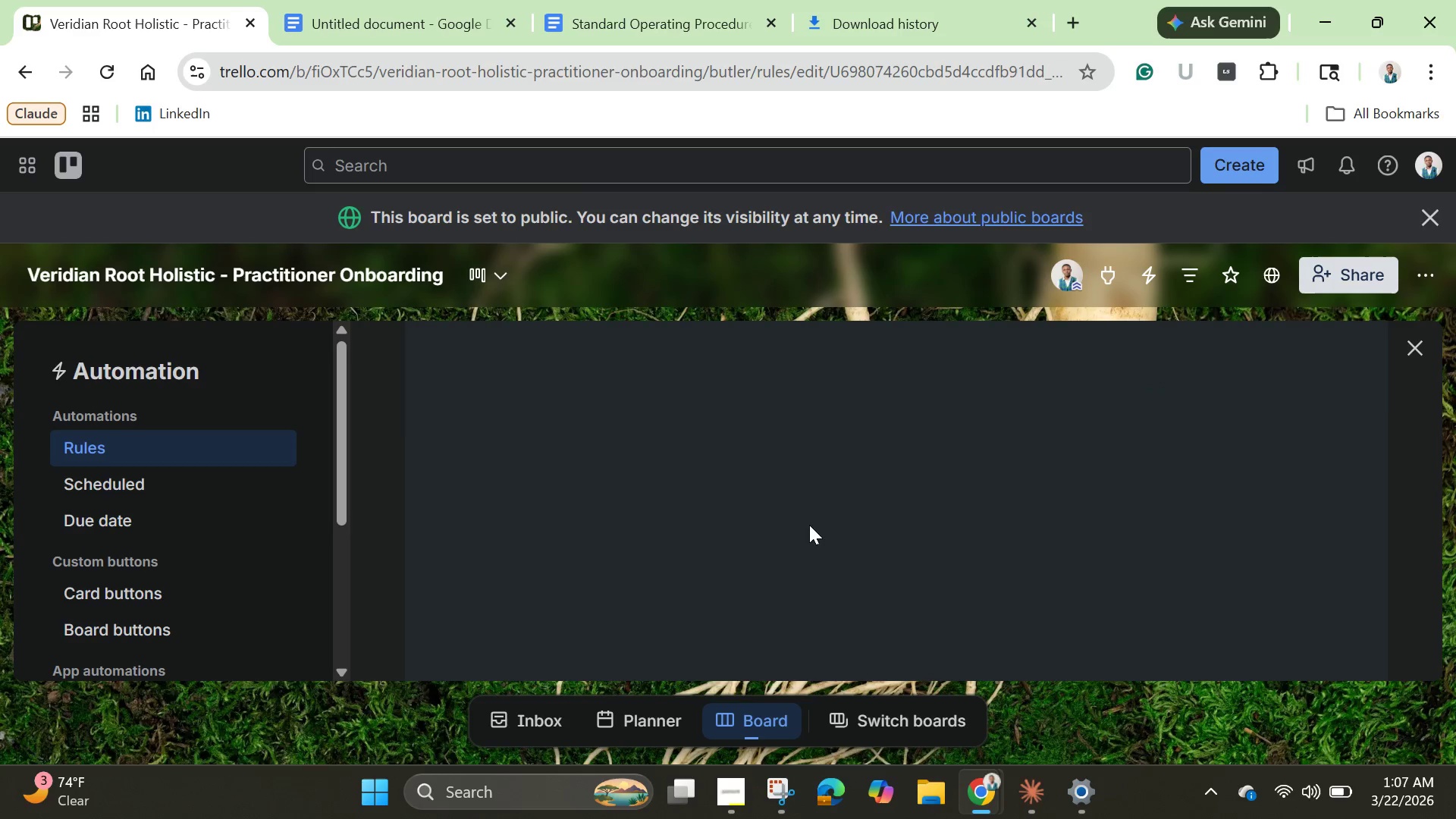 
scroll: coordinate [827, 538], scroll_direction: down, amount: 3.0
 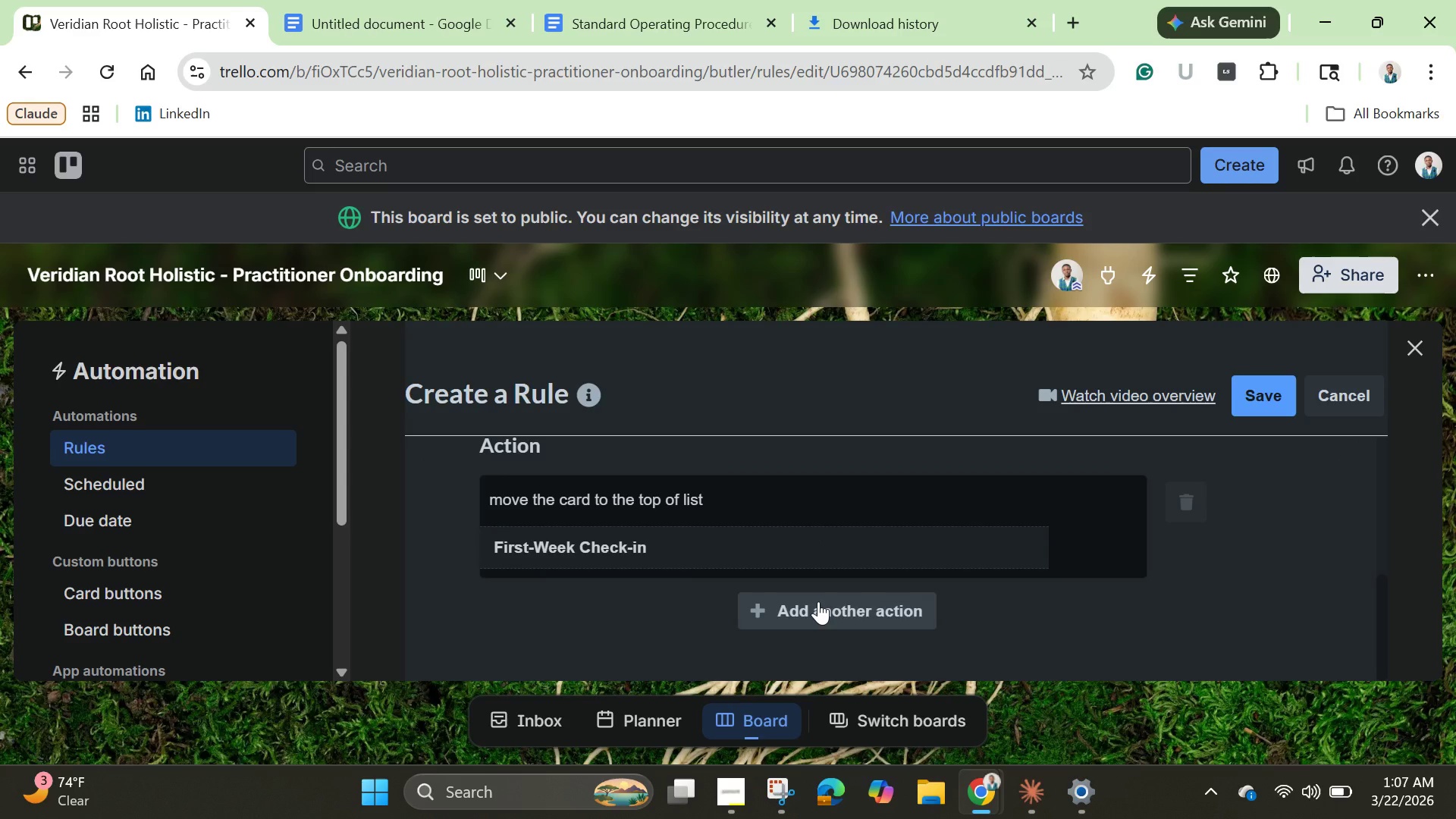 
left_click([818, 601])
 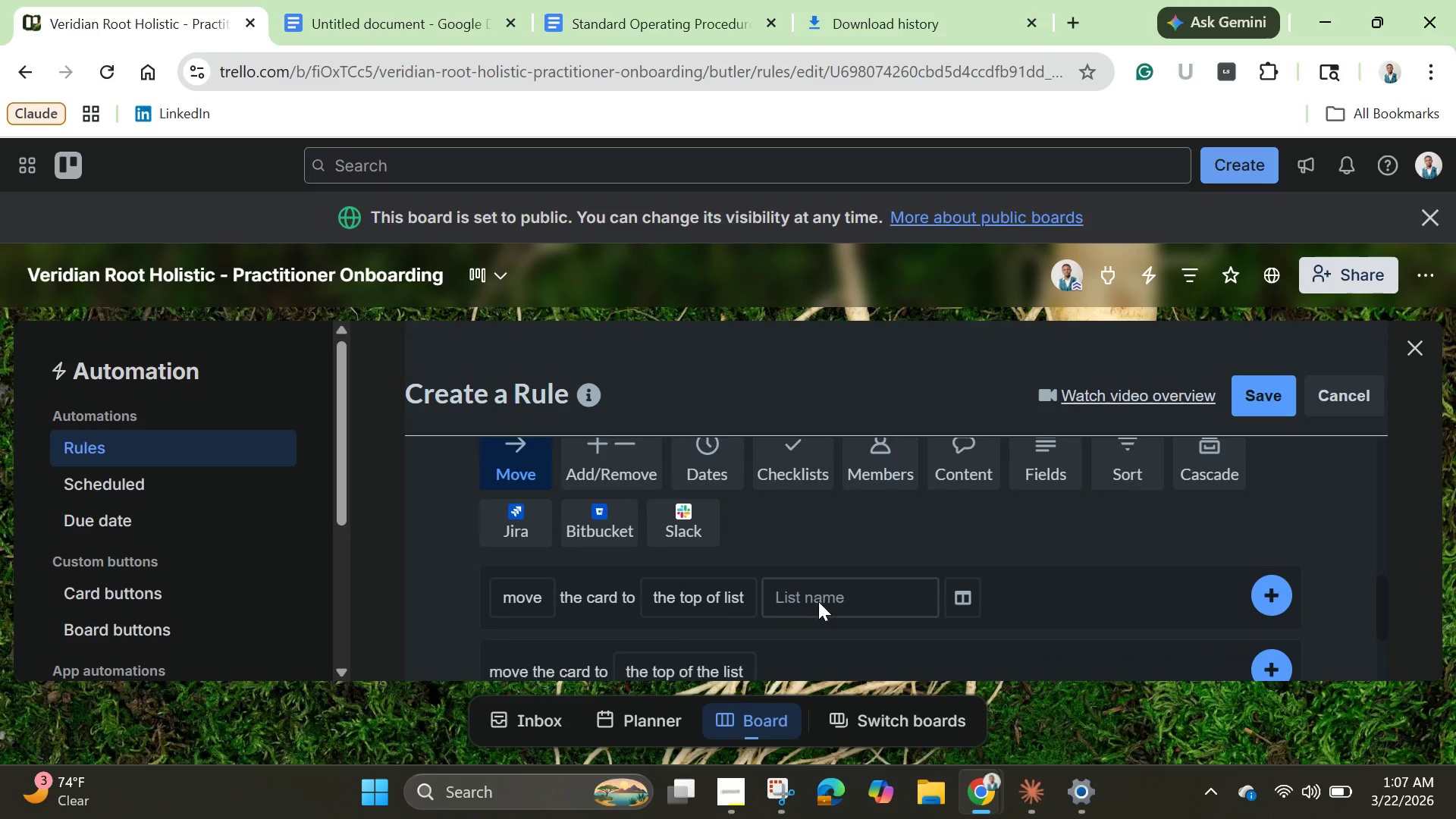 
scroll: coordinate [818, 601], scroll_direction: down, amount: 2.0
 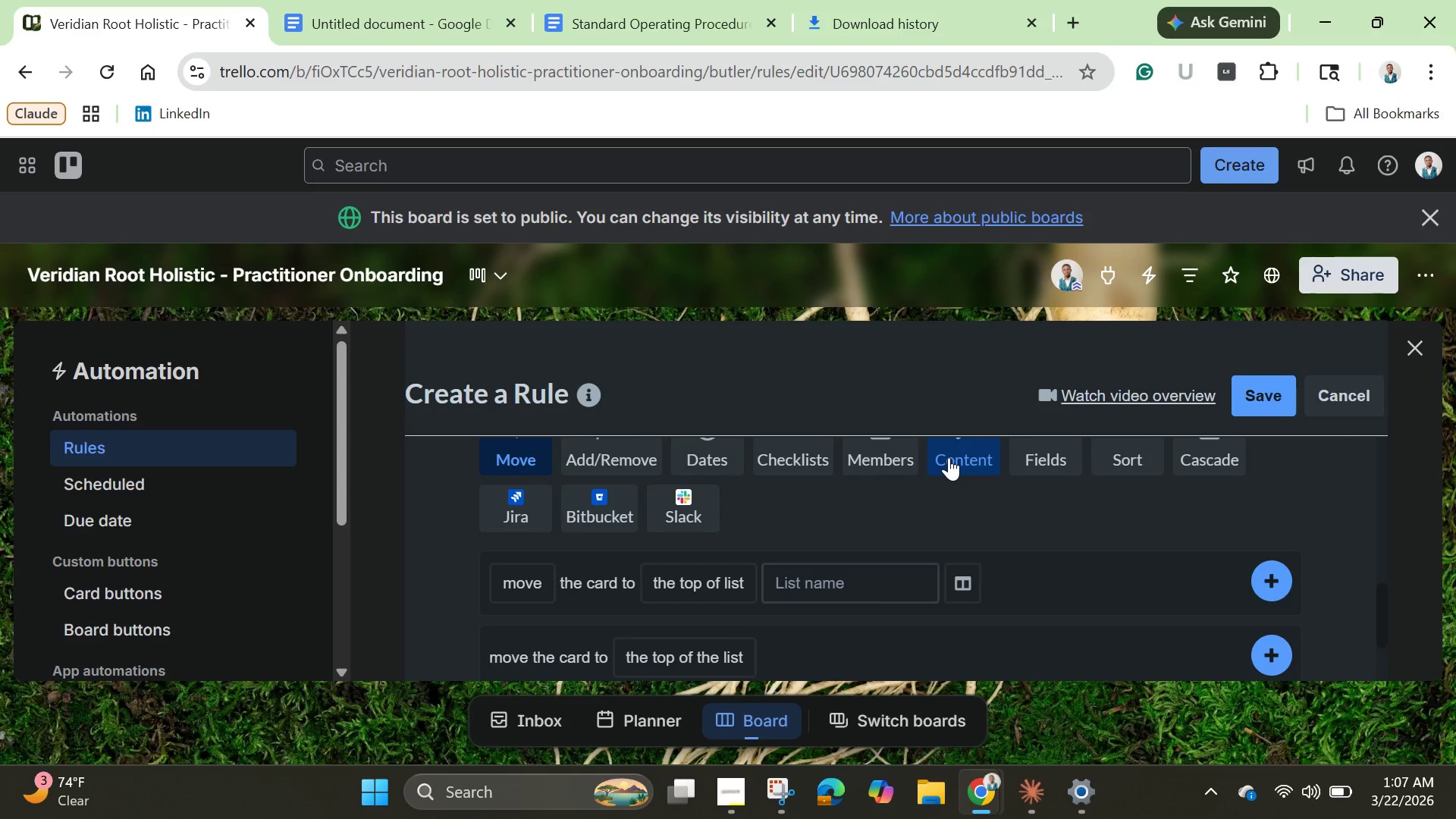 
left_click([949, 457])
 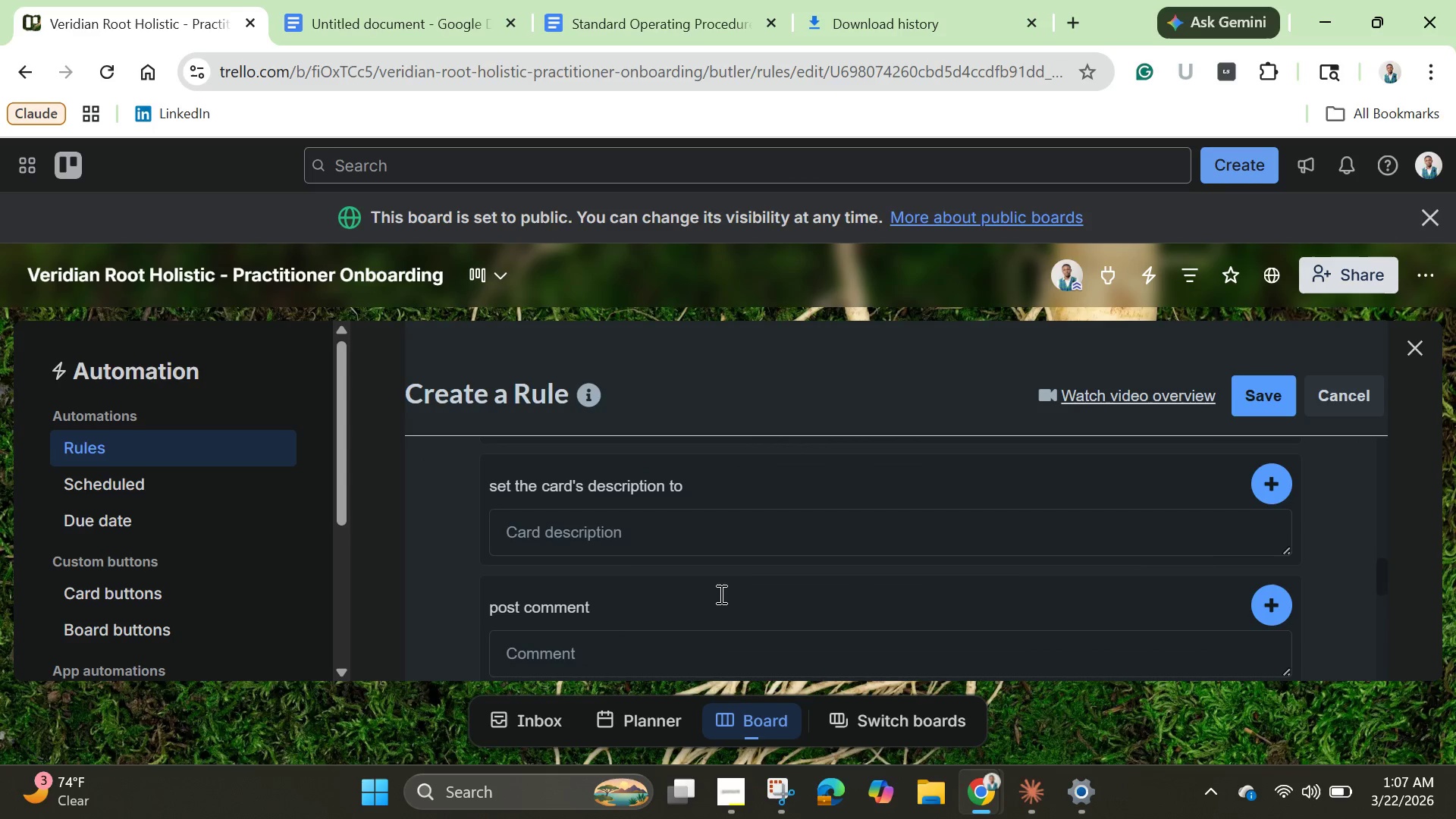 
scroll: coordinate [720, 594], scroll_direction: down, amount: 2.0
 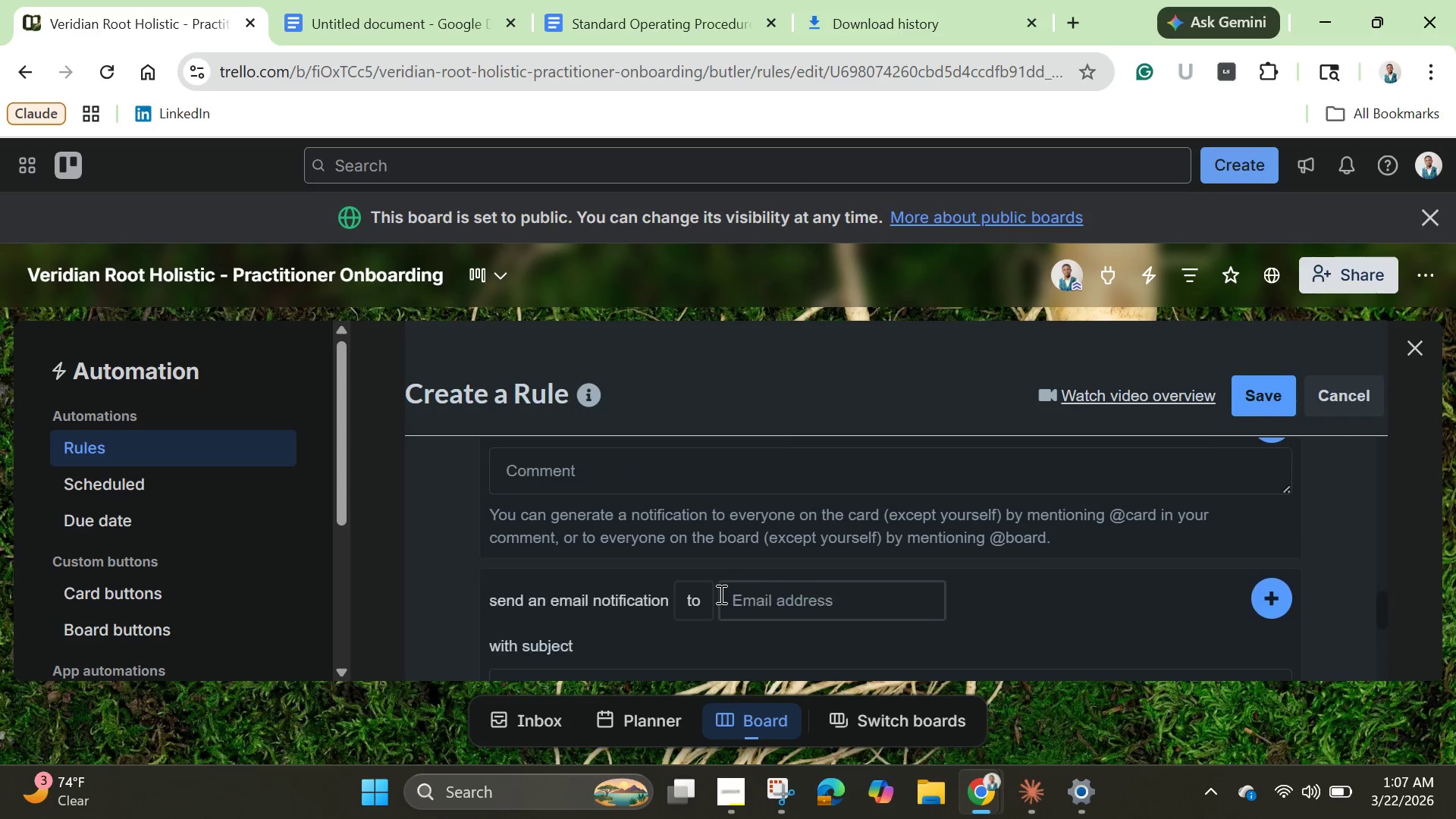 
scroll: coordinate [720, 594], scroll_direction: up, amount: 1.0
 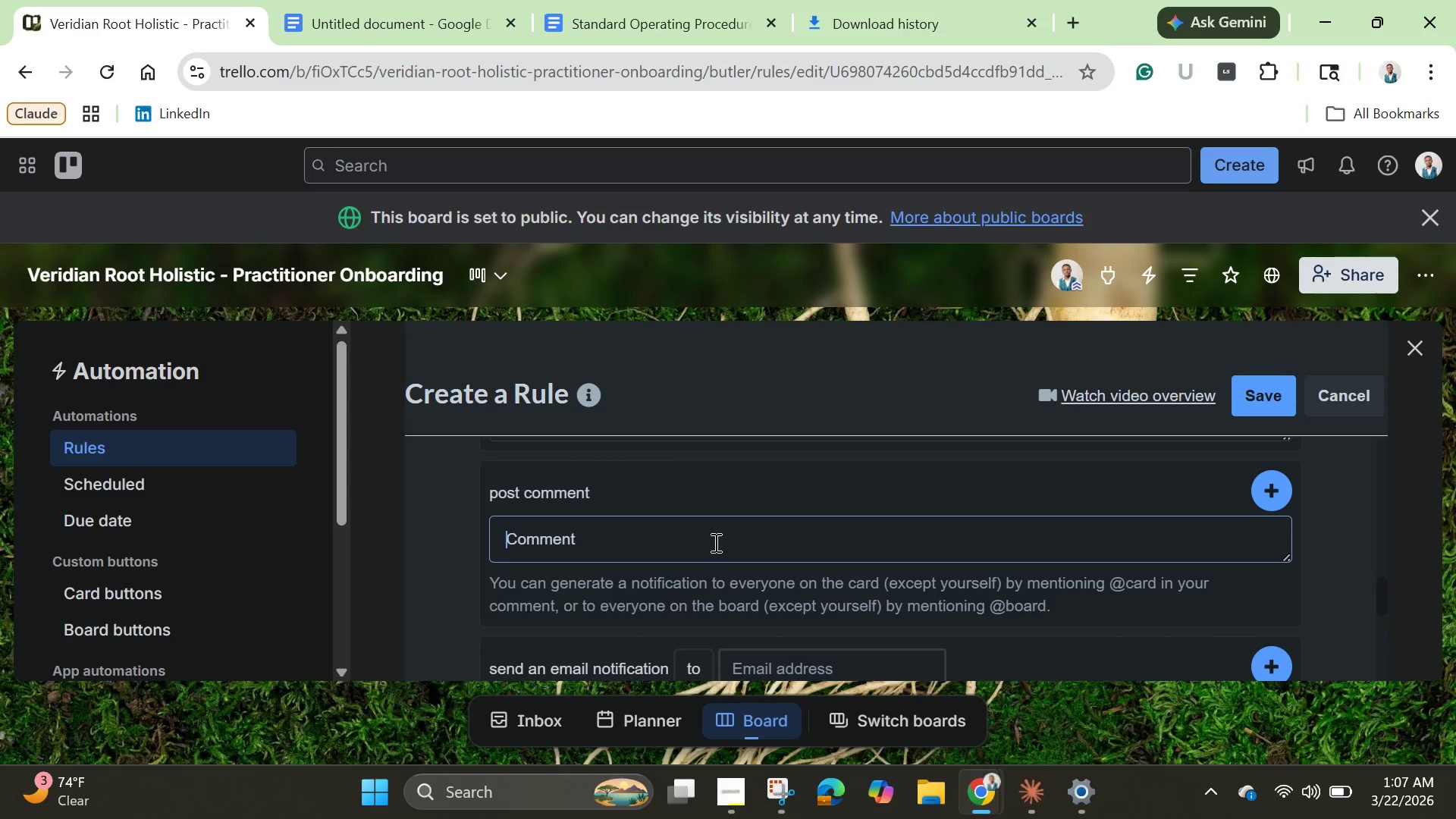 
left_click([714, 542])
 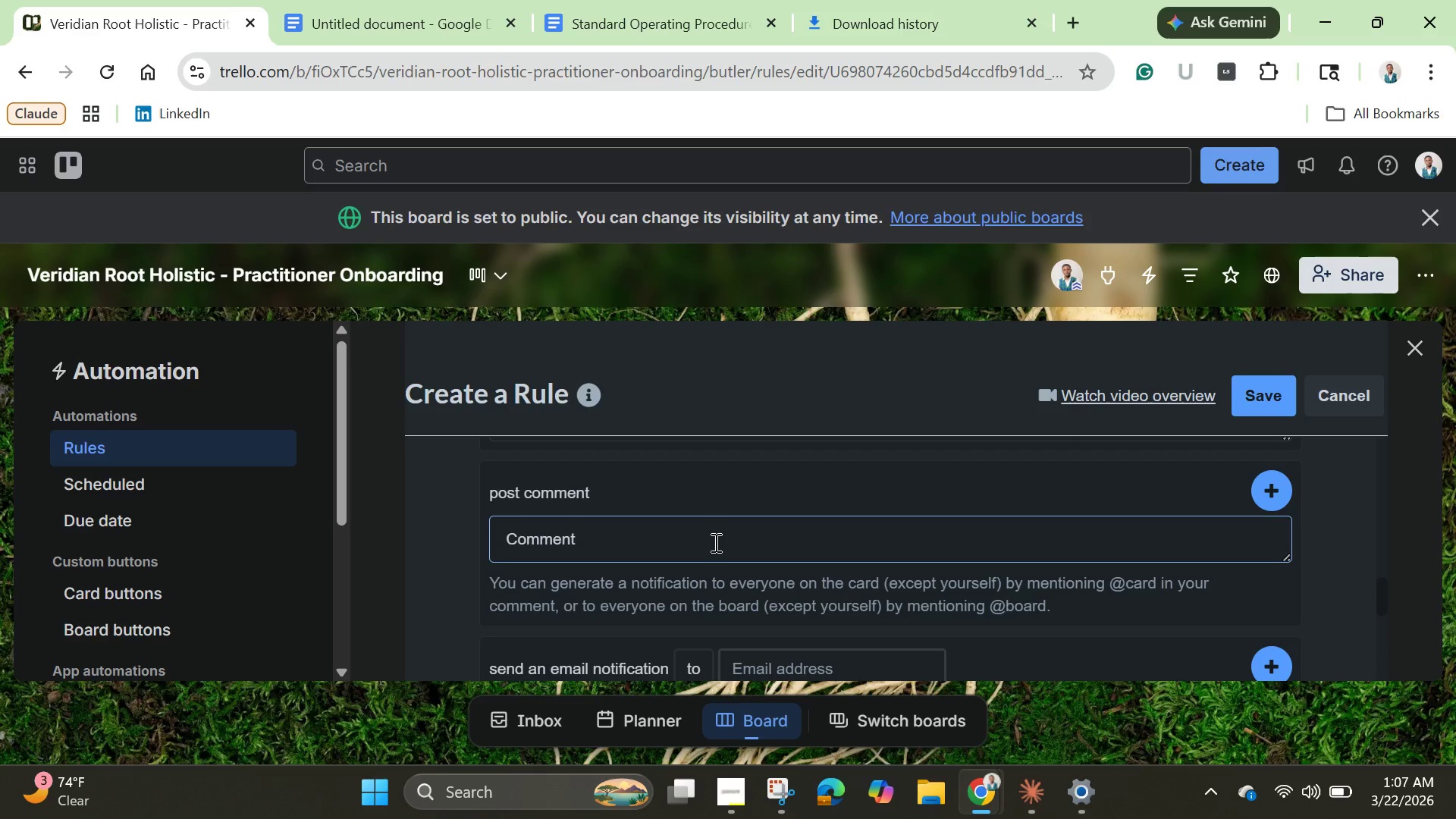 
type(Onboarding complete)
 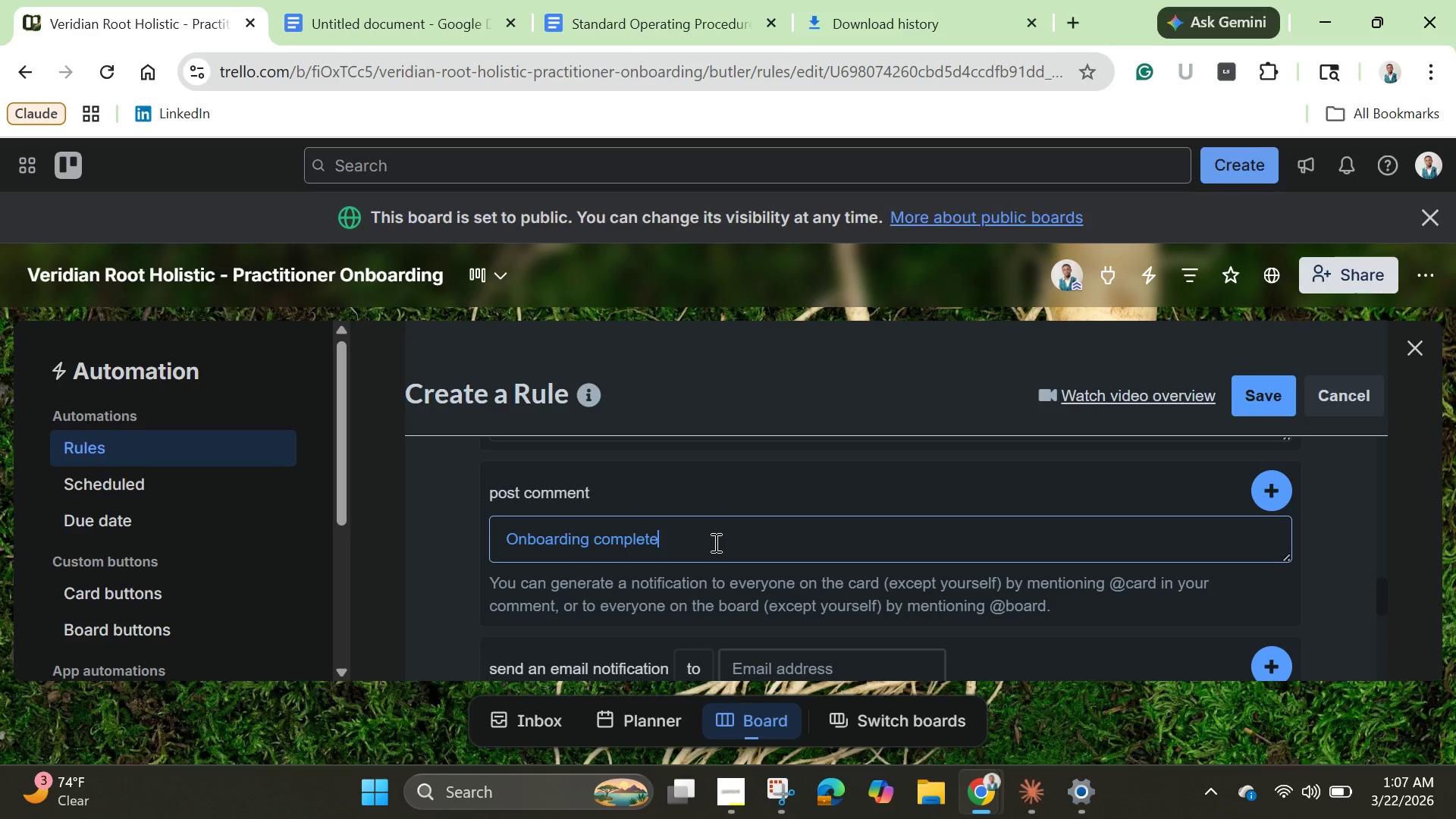 
type(! Ready for first week. @Manager)
 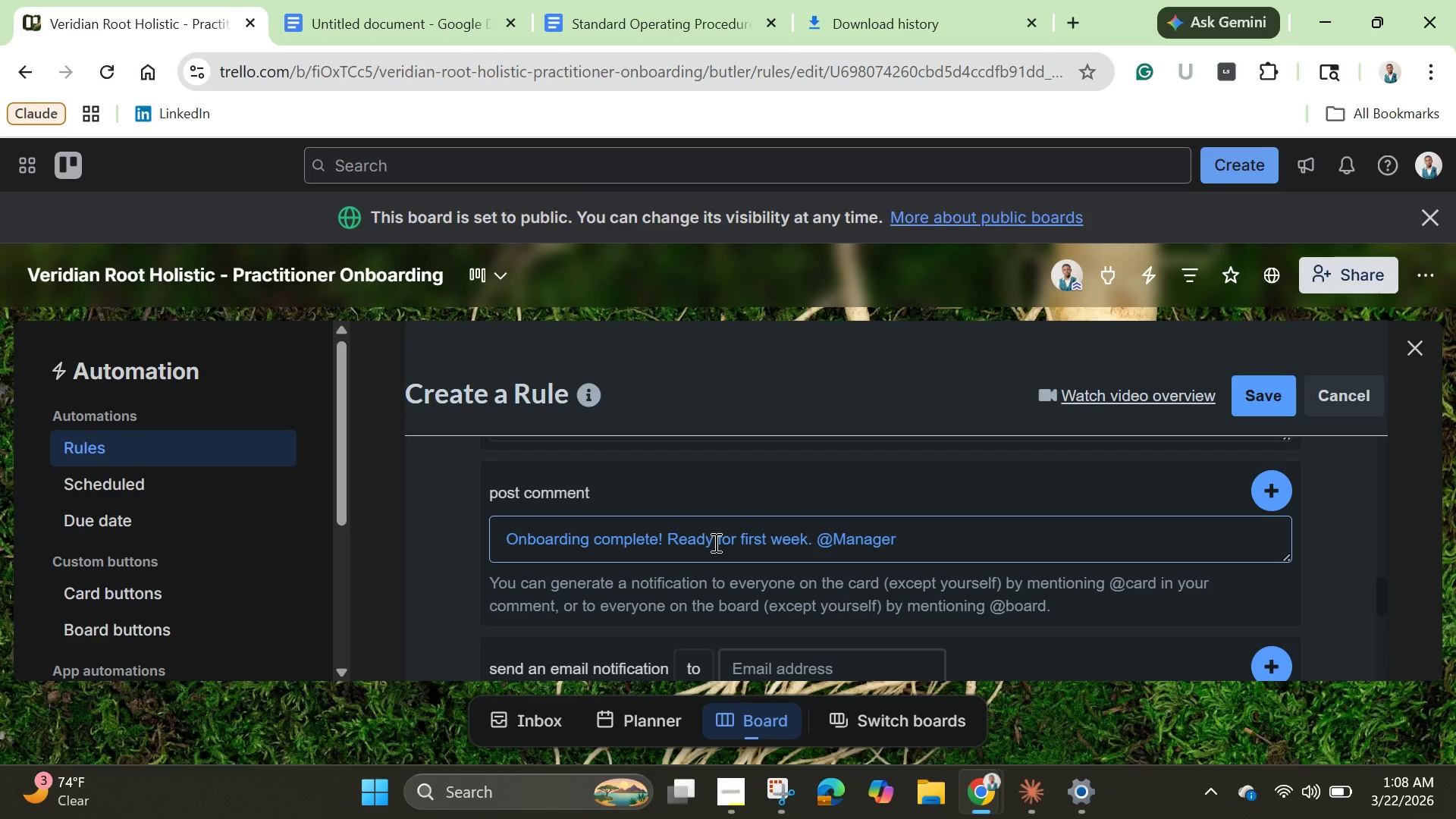 
left_click([1279, 493])
 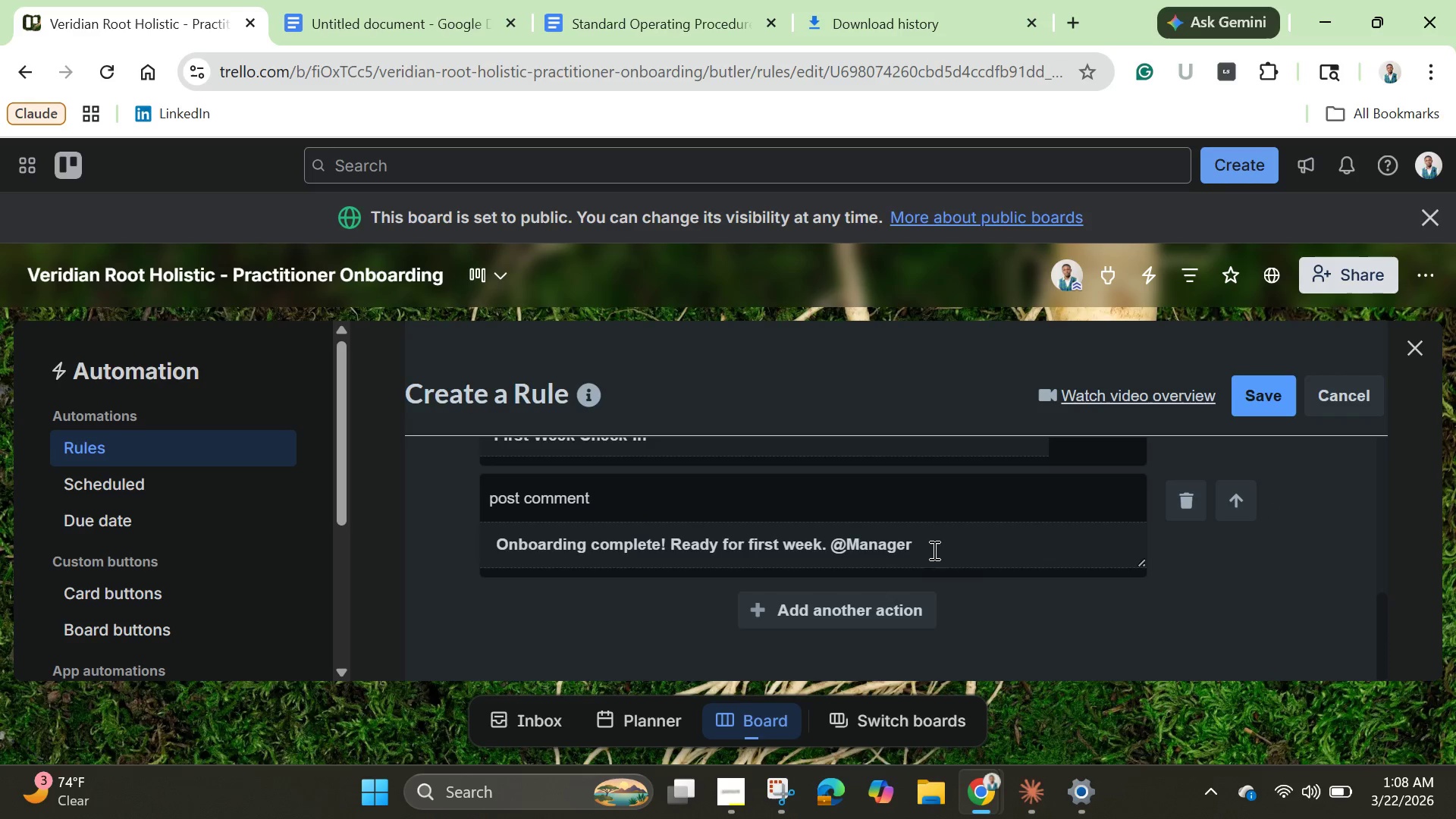 
scroll: coordinate [934, 539], scroll_direction: down, amount: 2.0
 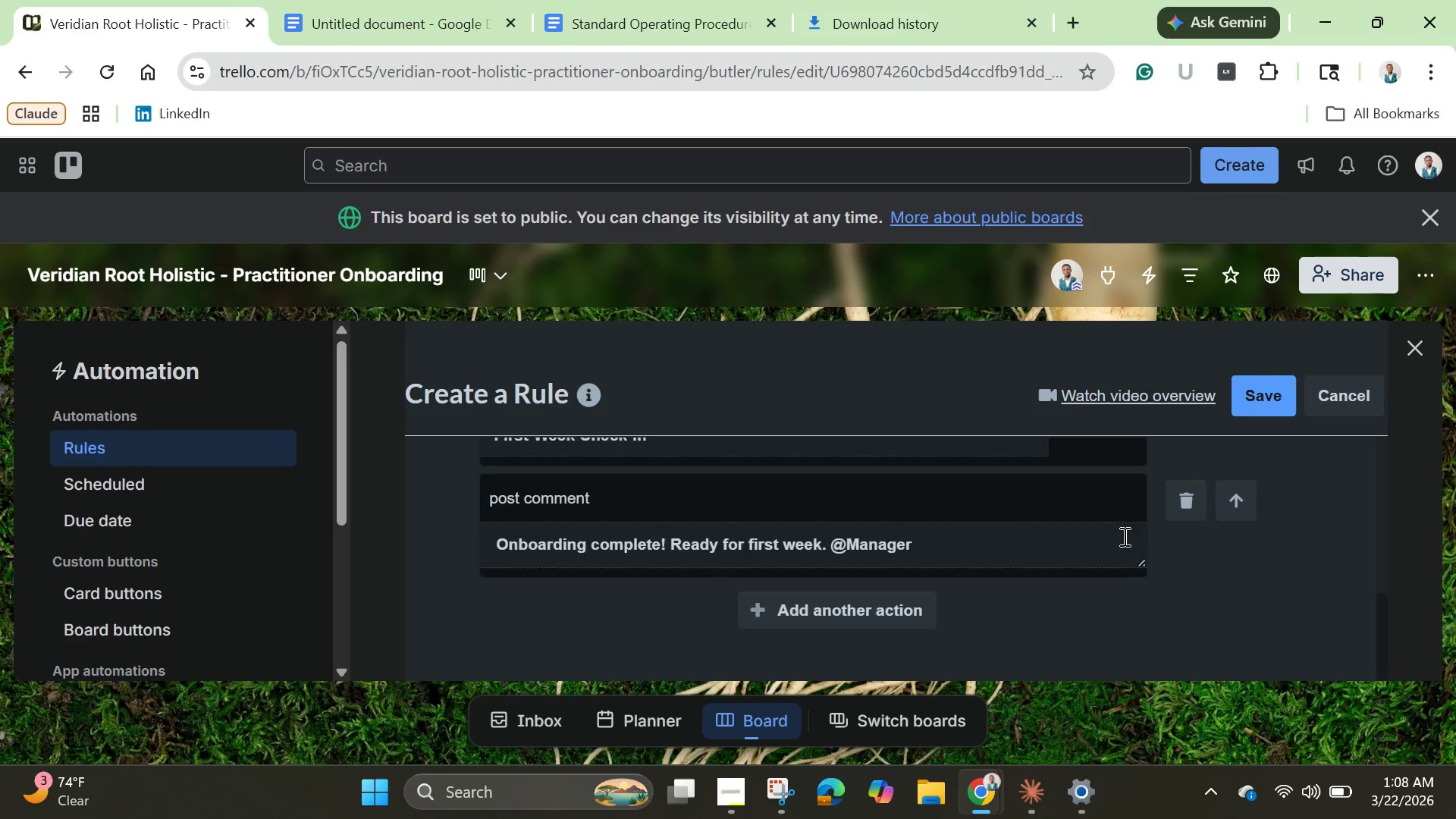 
scroll: coordinate [1123, 536], scroll_direction: up, amount: 3.0
 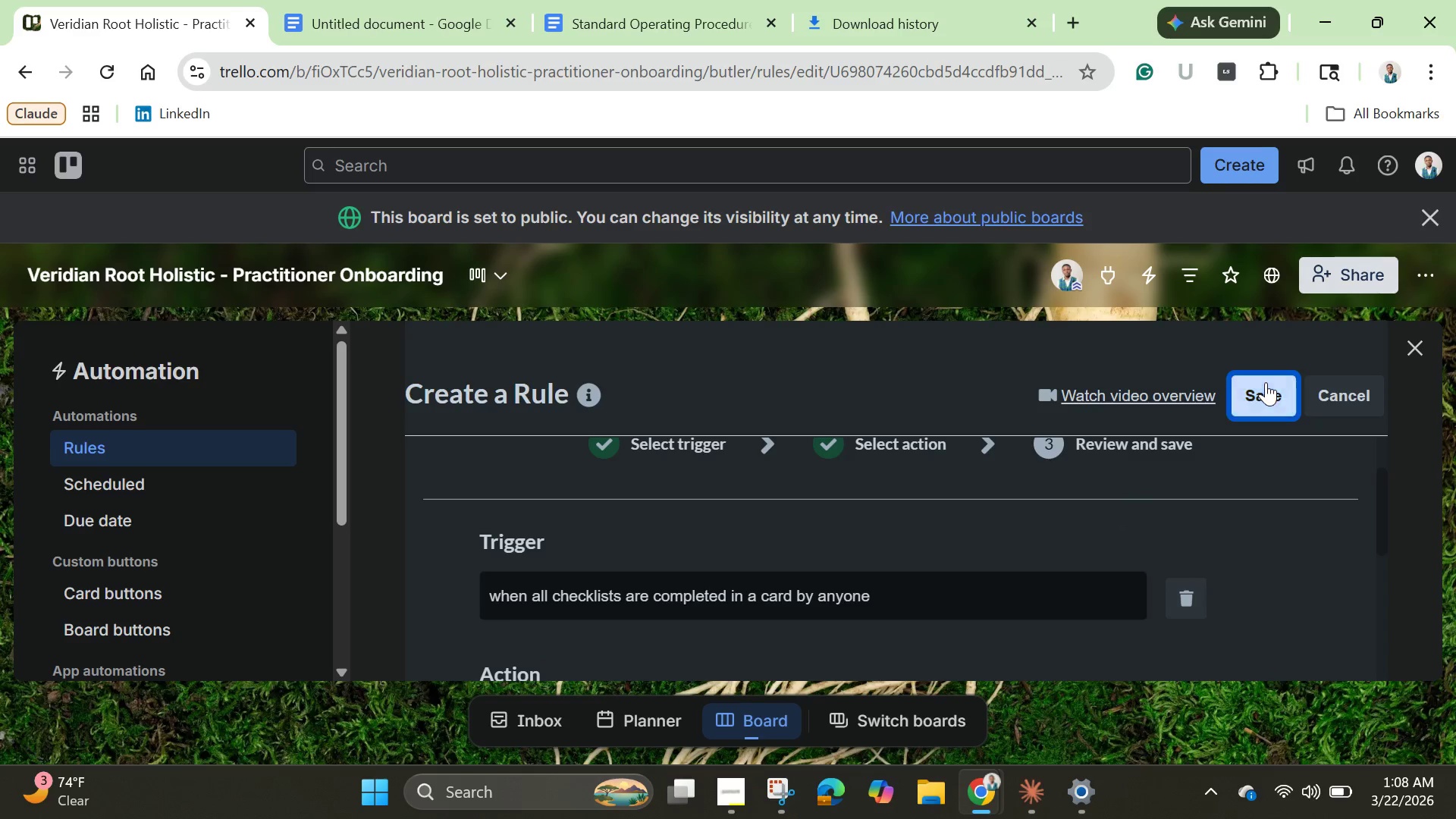 
left_click([1266, 382])
 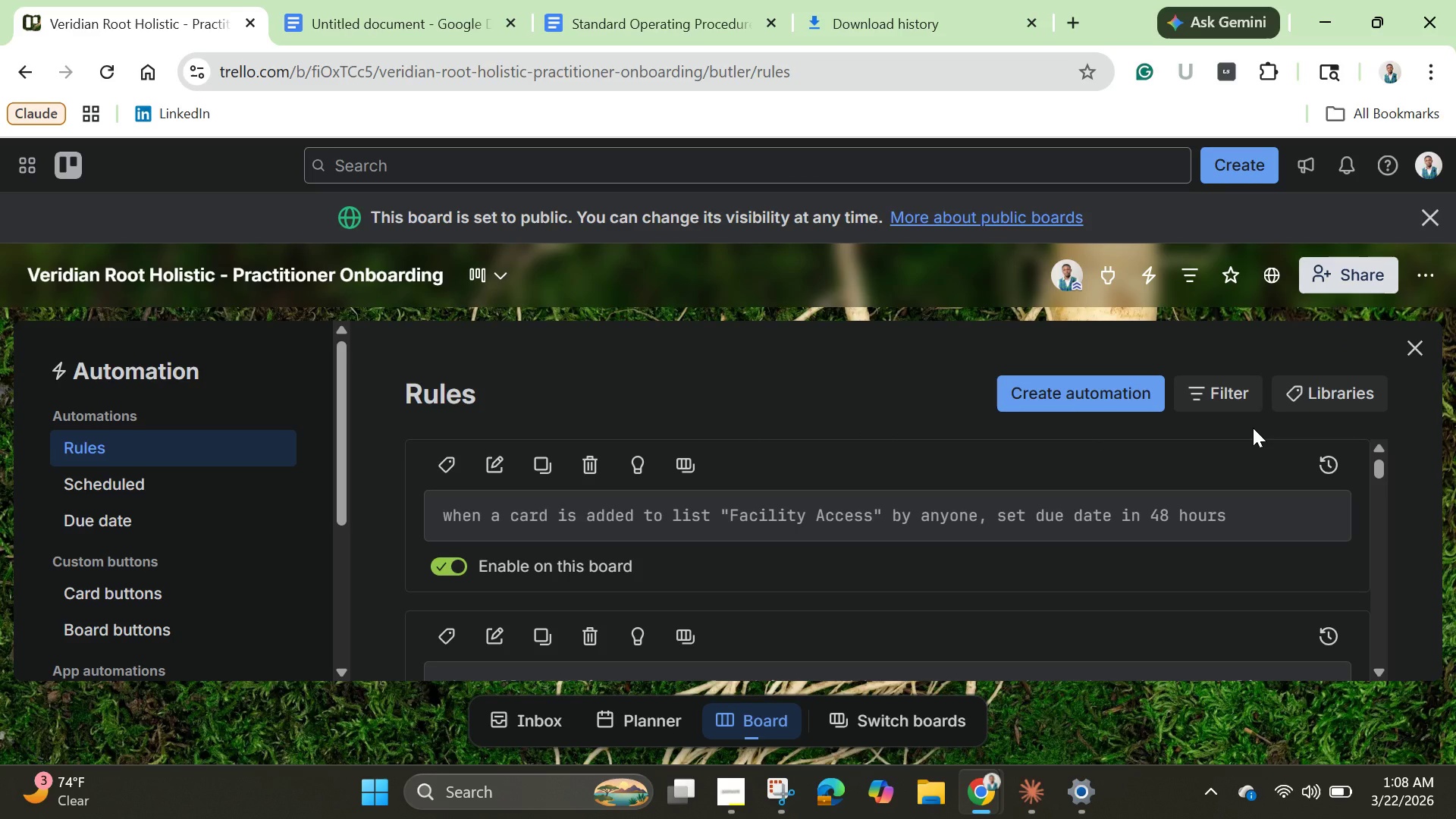 
wait(13.22)
 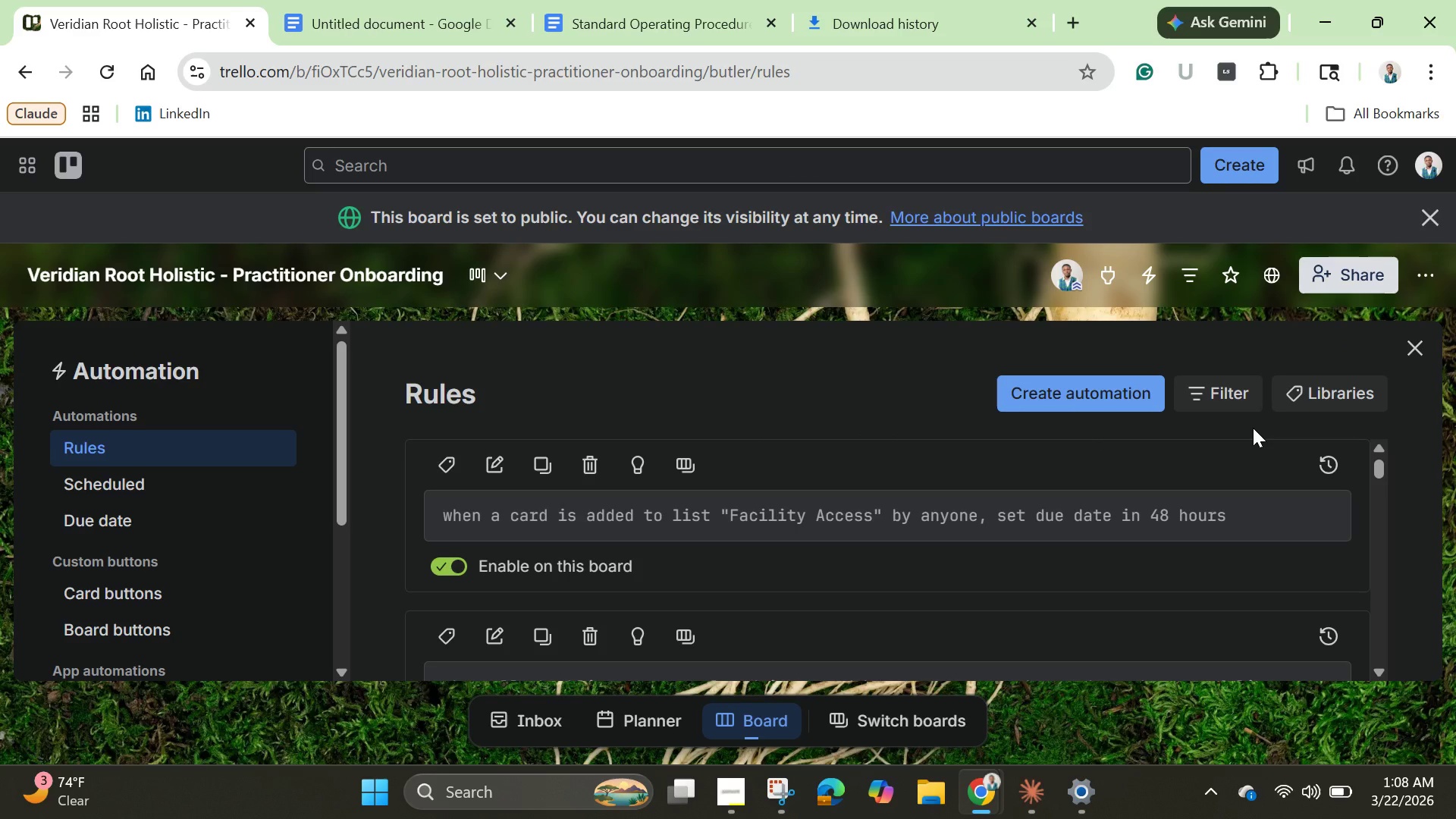 
left_click([488, 470])
 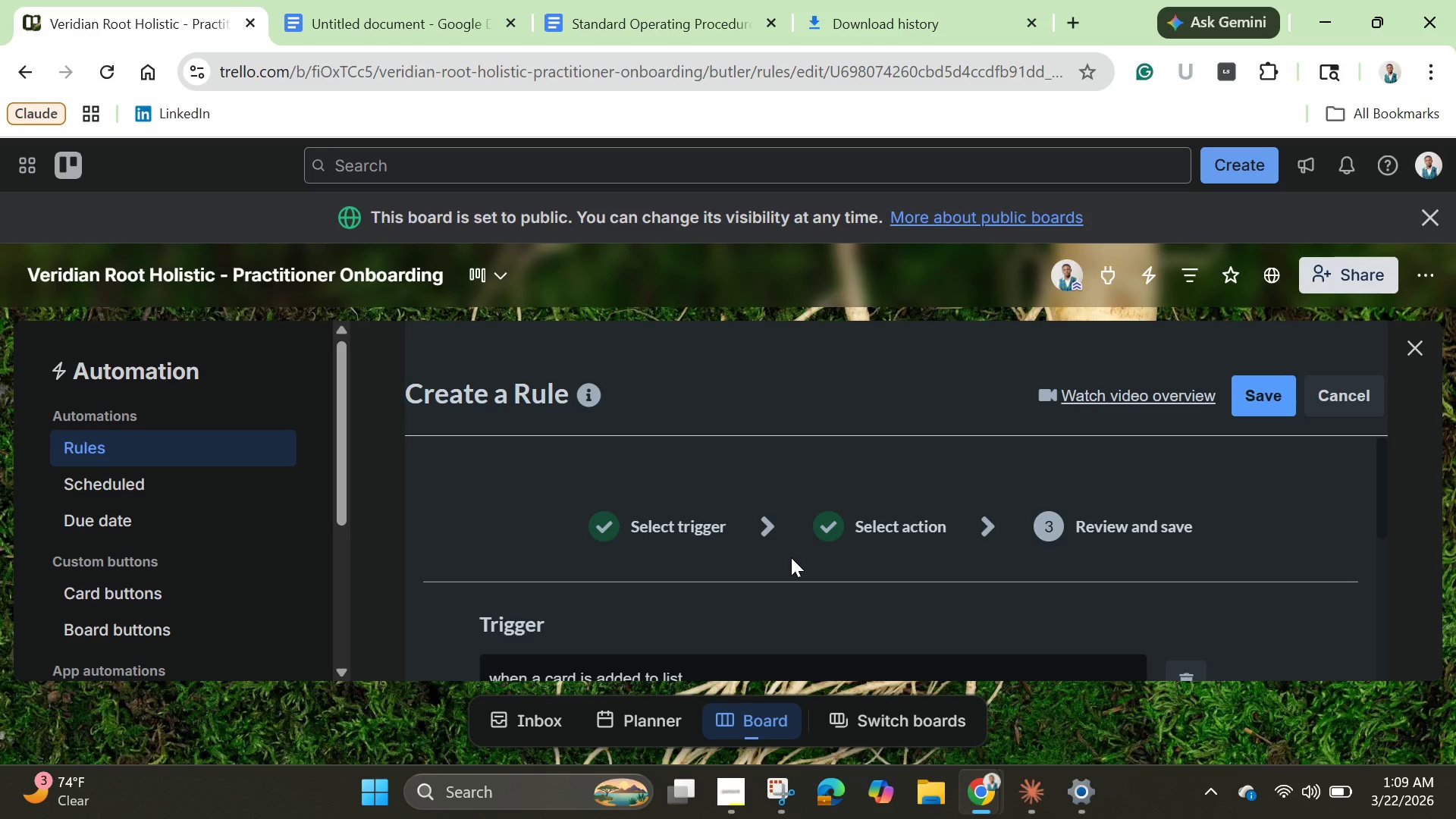 
wait(40.92)
 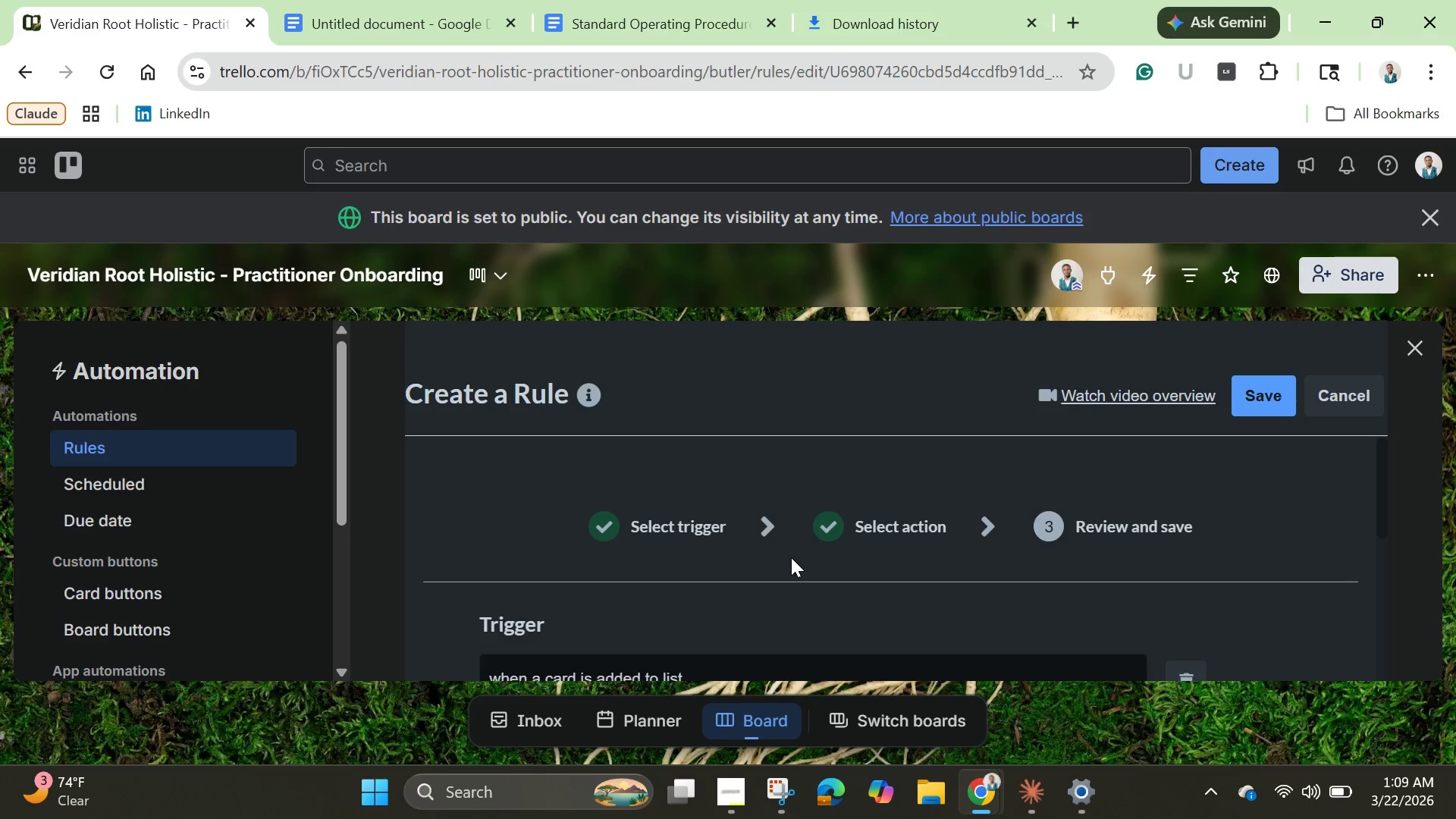 
scroll: coordinate [802, 605], scroll_direction: down, amount: 7.0
 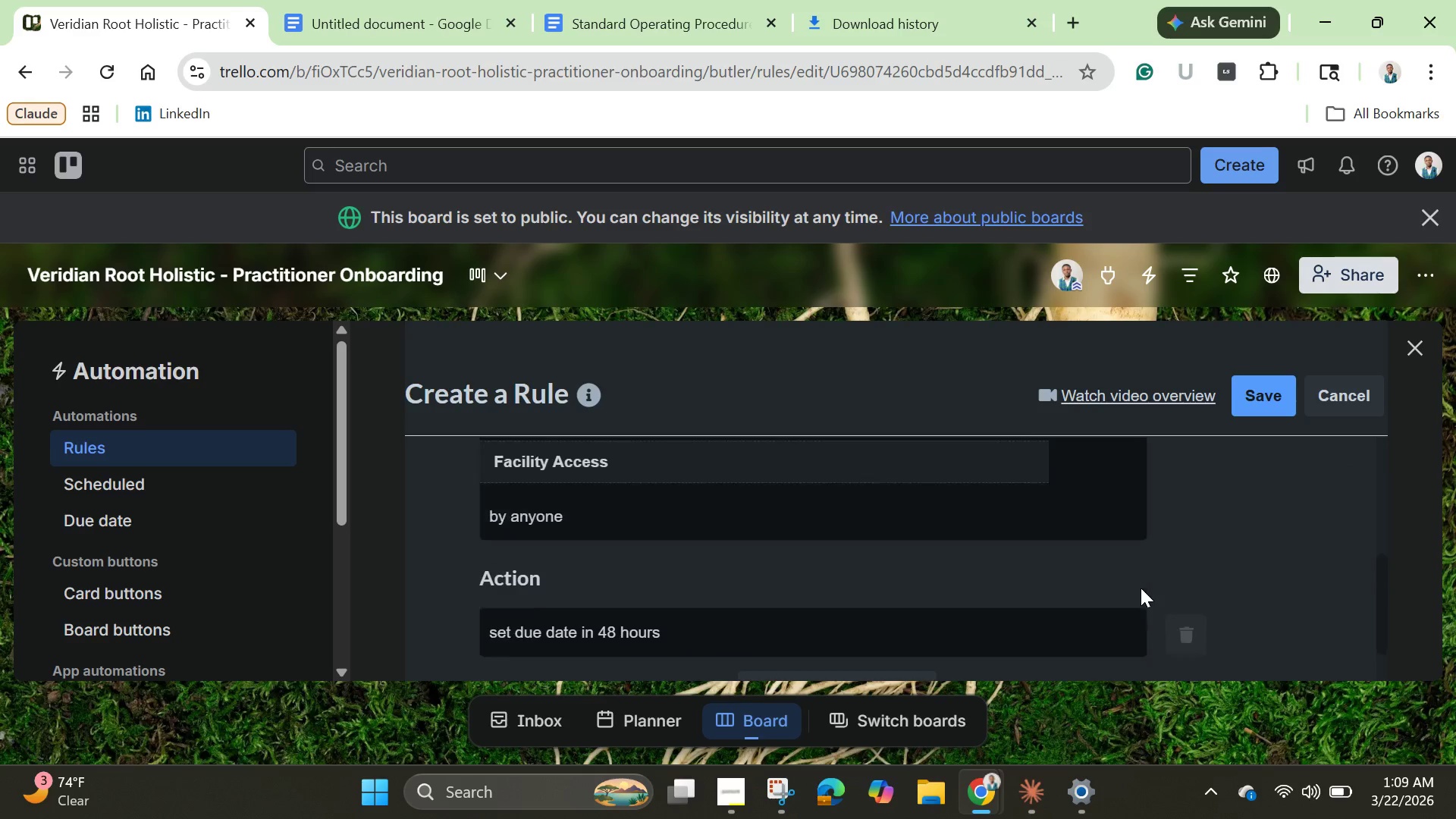 
scroll: coordinate [1141, 588], scroll_direction: up, amount: 3.0
 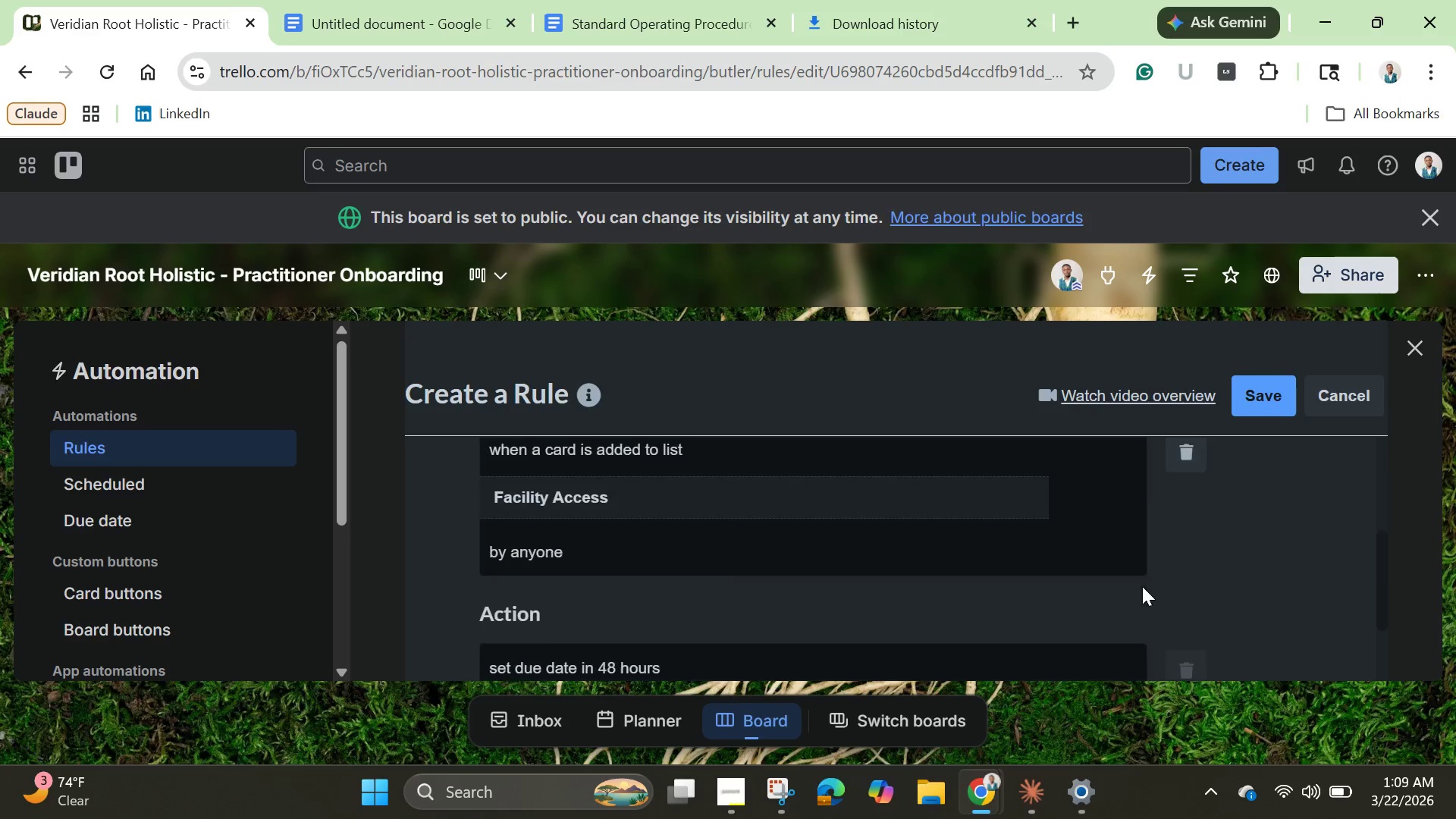 
scroll: coordinate [1142, 586], scroll_direction: down, amount: 2.0
 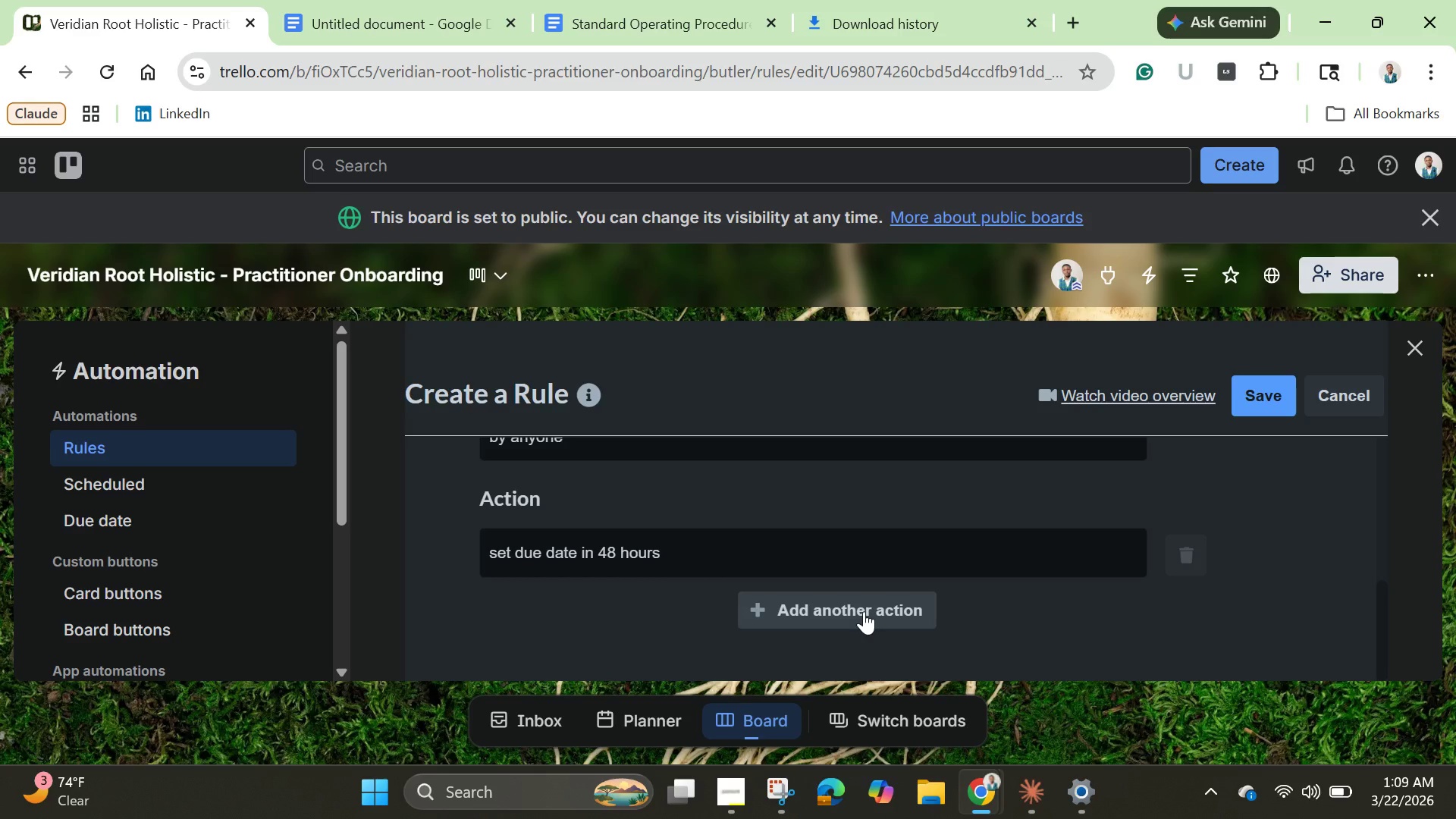 
left_click([864, 611])
 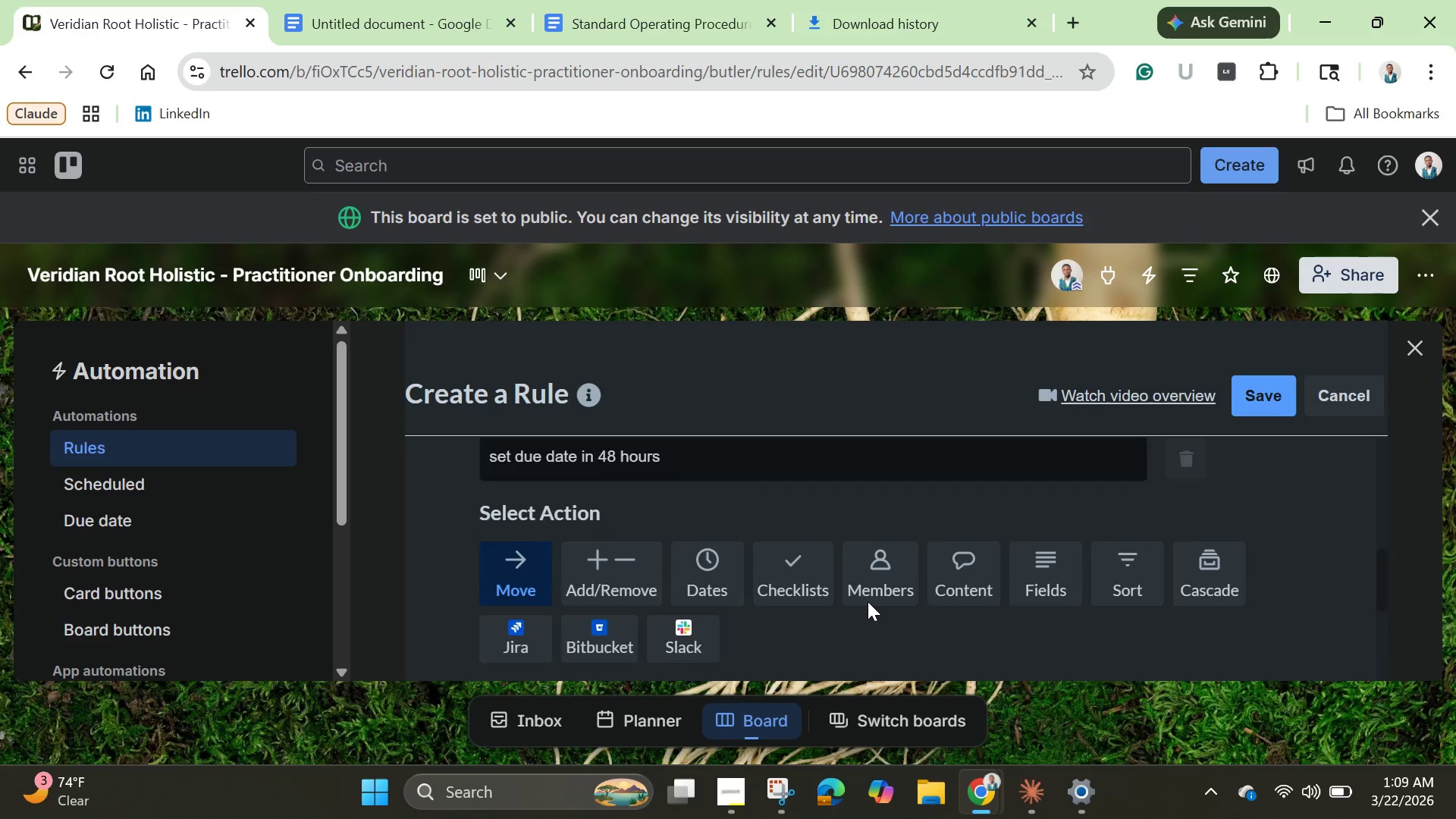 
scroll: coordinate [868, 601], scroll_direction: down, amount: 2.0
 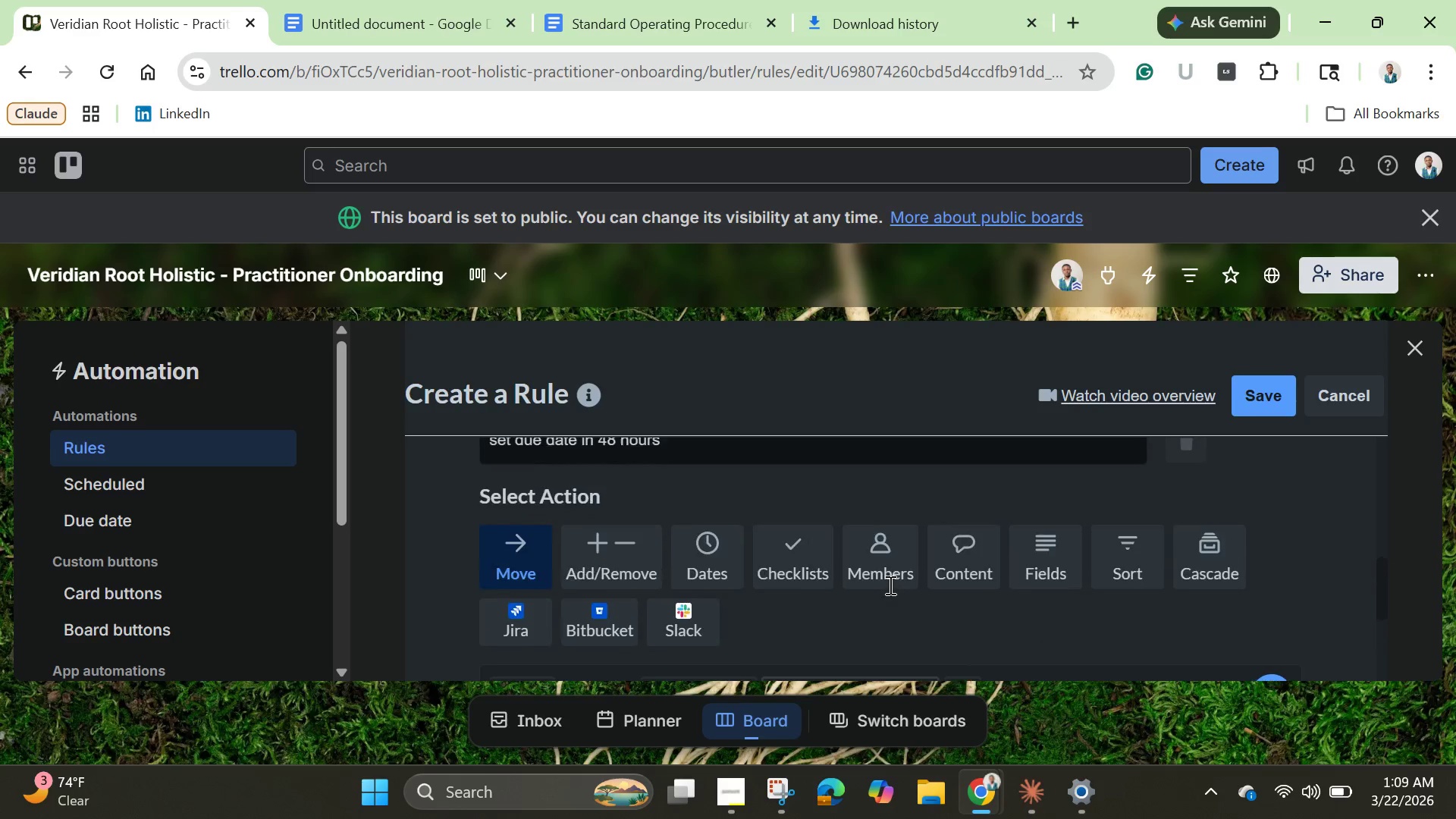 
scroll: coordinate [889, 585], scroll_direction: up, amount: 1.0
 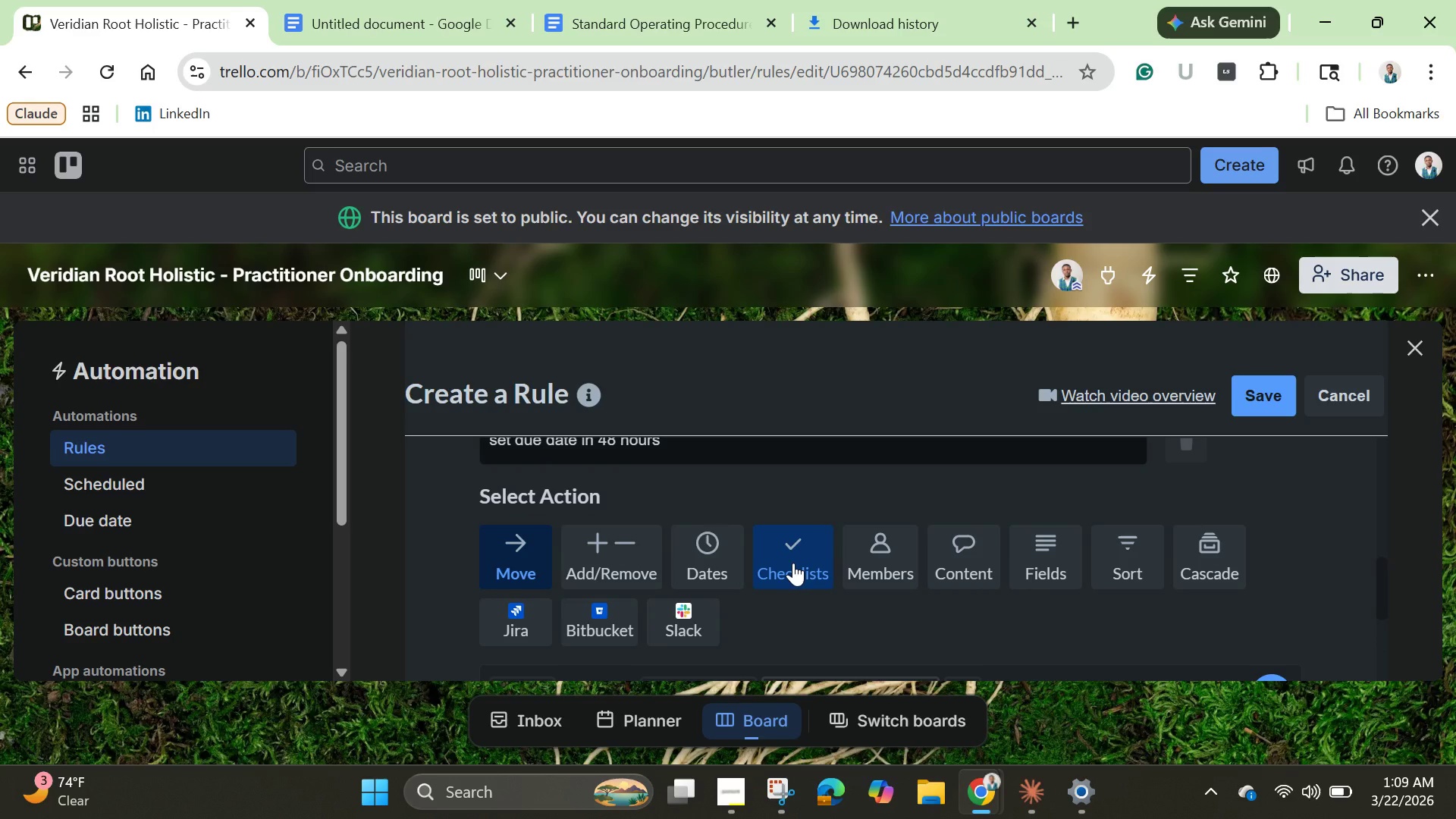 
wait(6.72)
 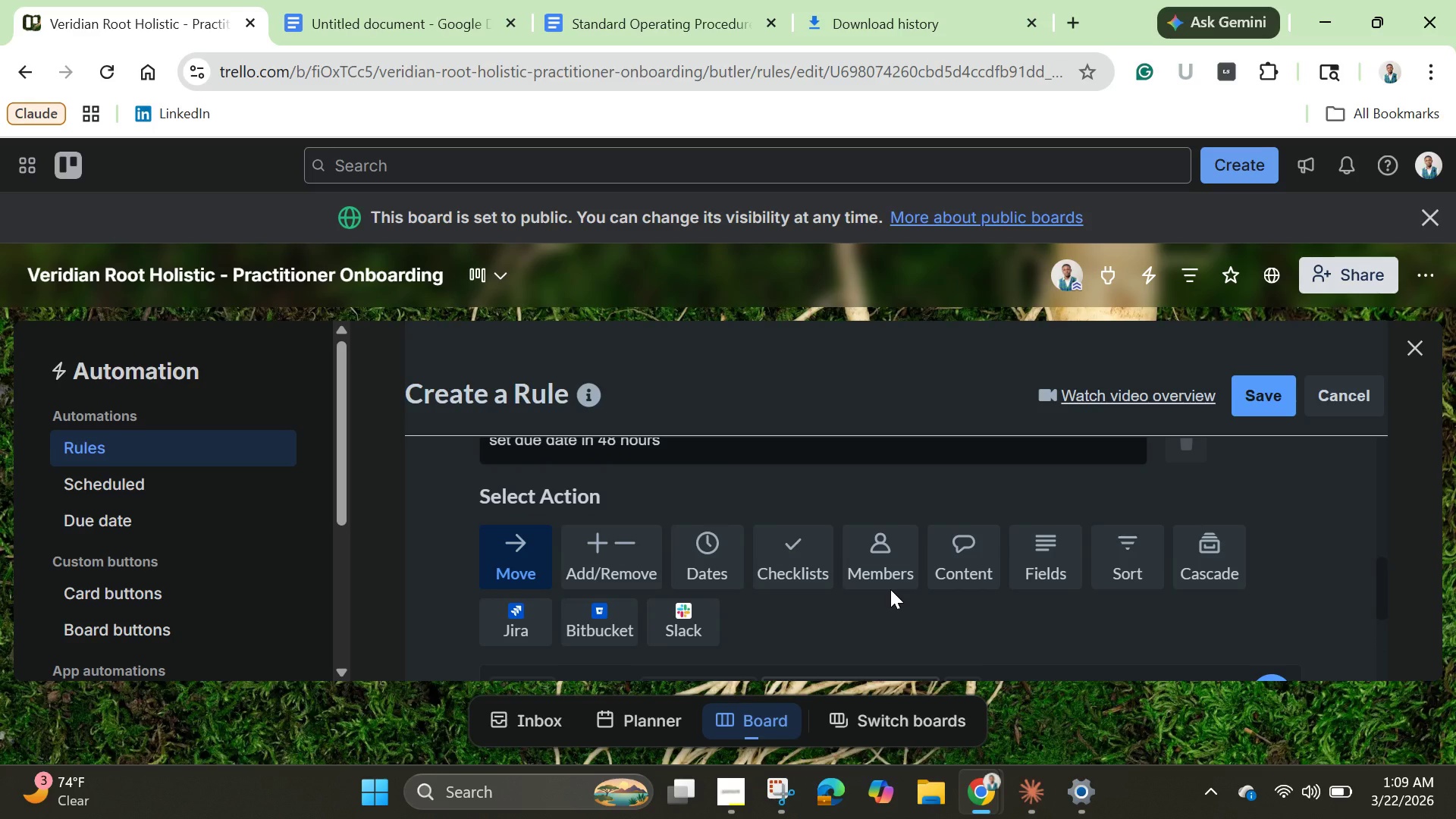 
left_click([620, 558])
 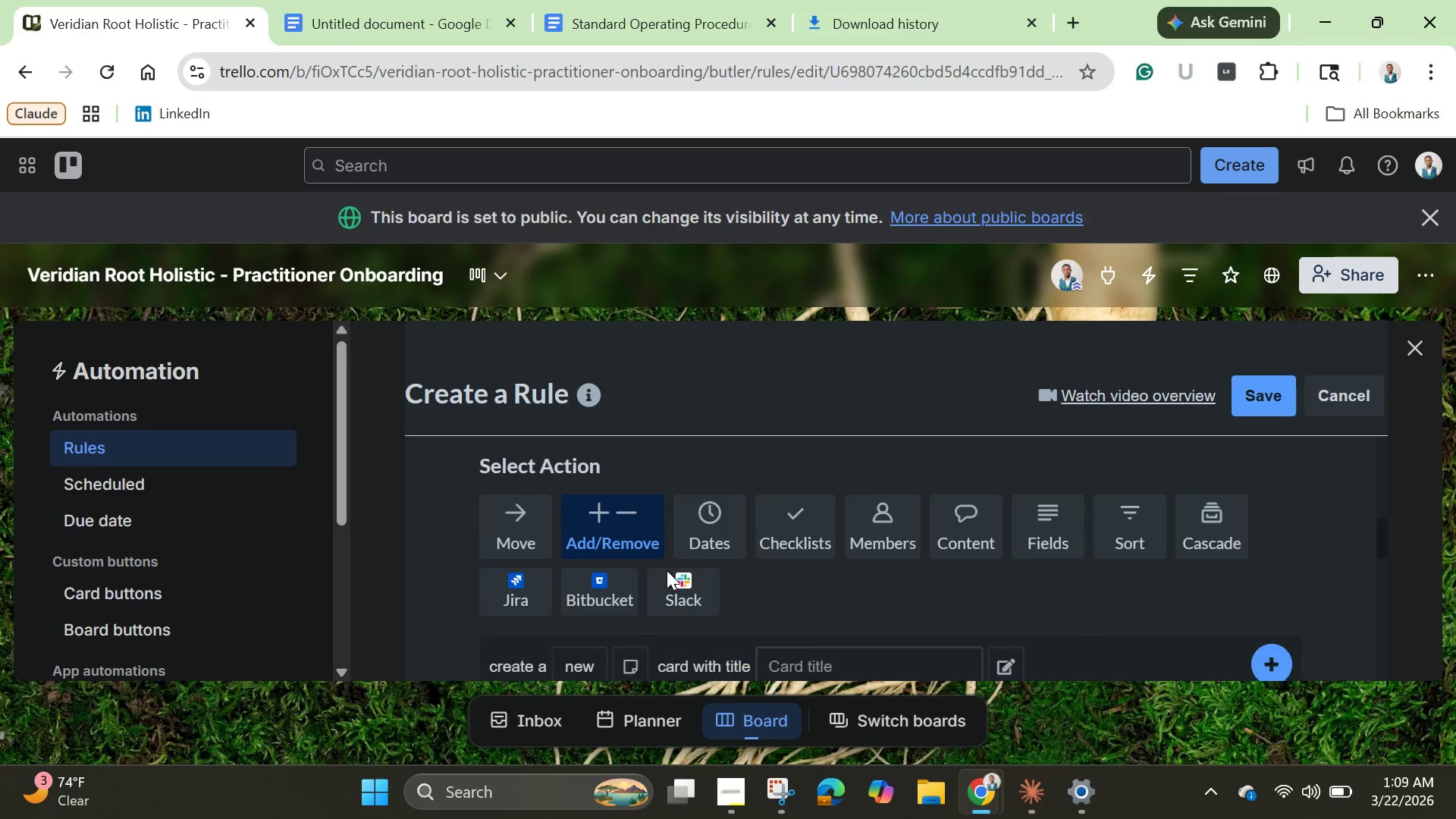 
scroll: coordinate [668, 570], scroll_direction: down, amount: 3.0
 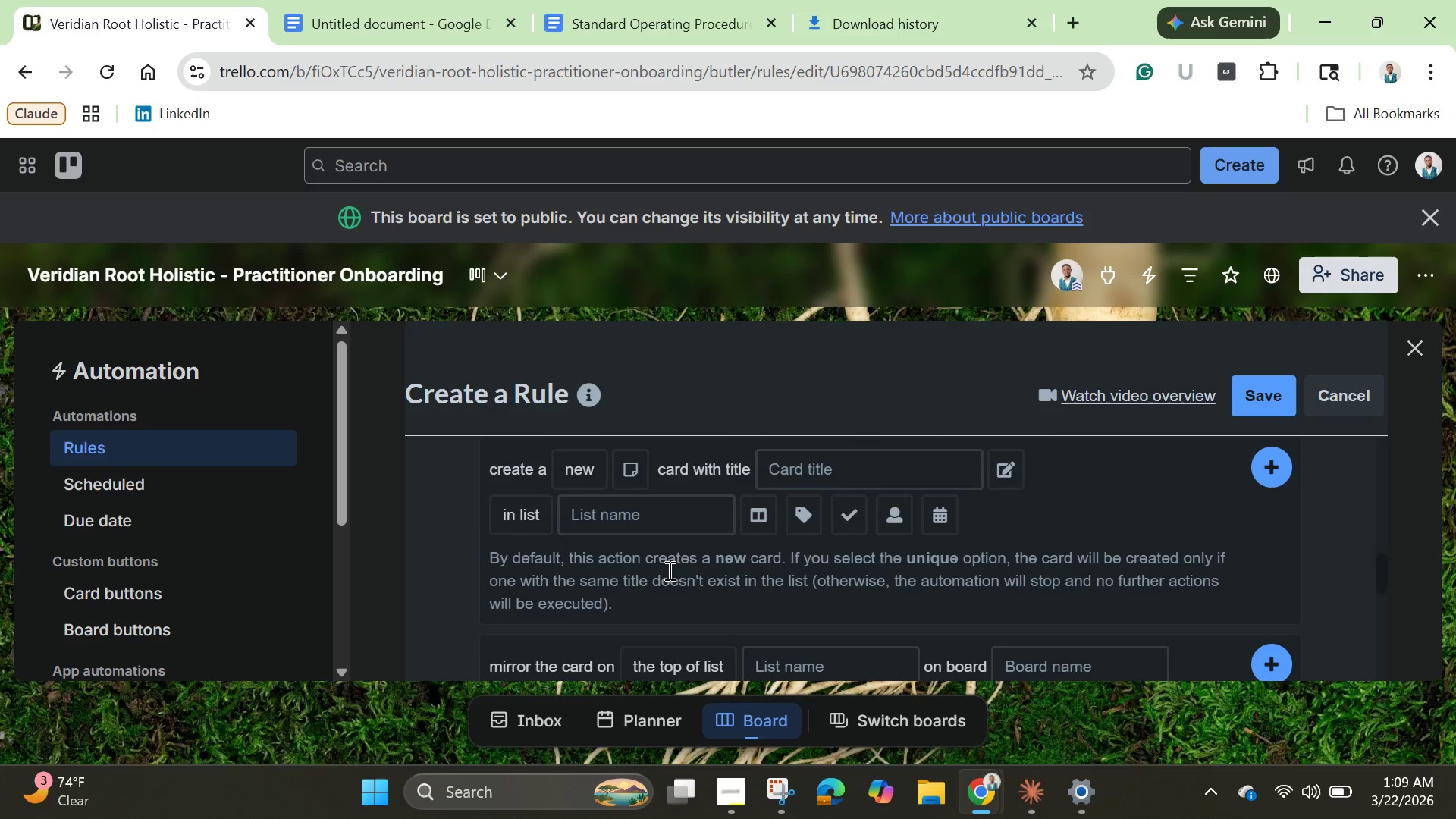 
scroll: coordinate [668, 570], scroll_direction: up, amount: 2.0
 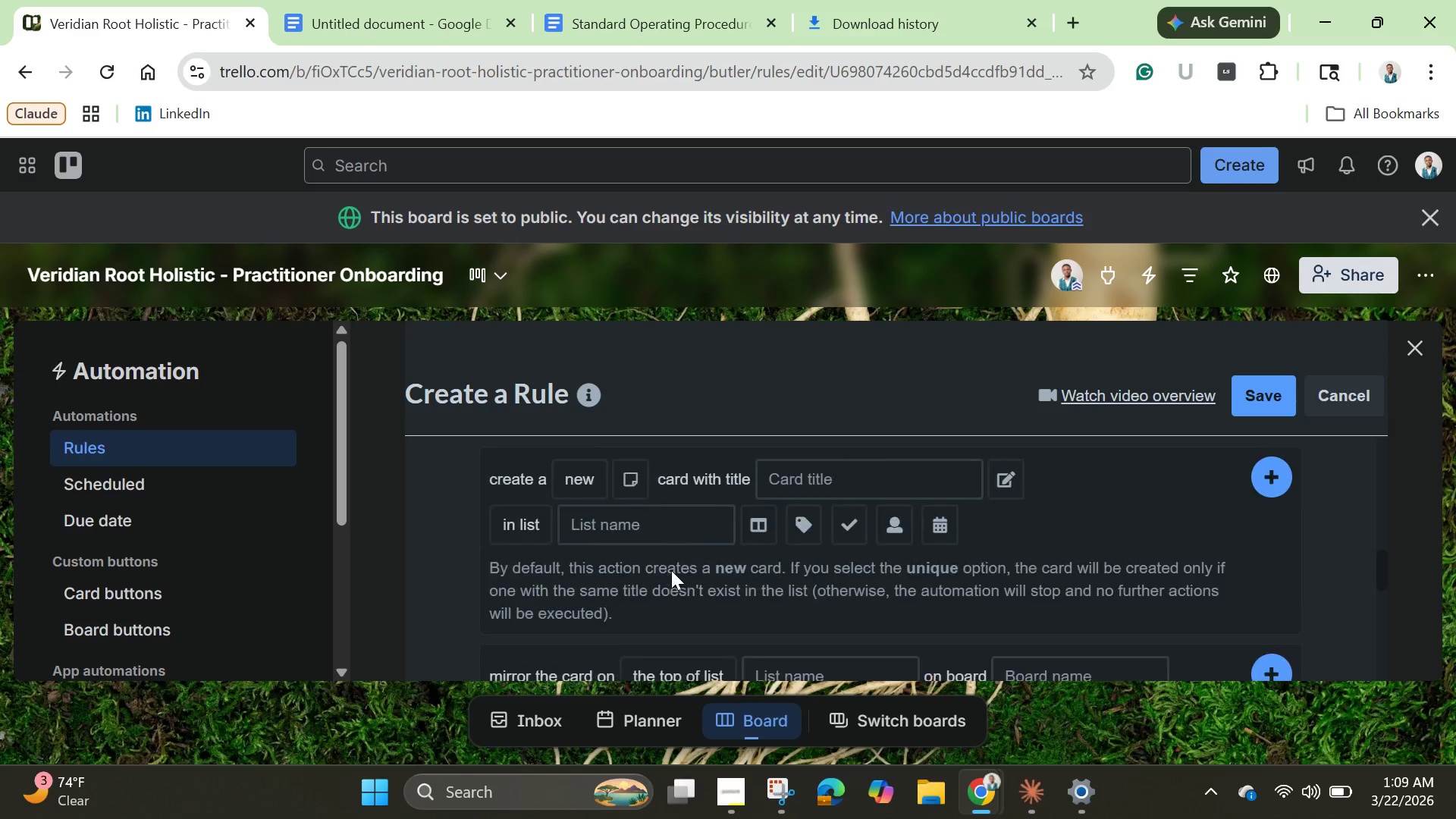 
scroll: coordinate [671, 572], scroll_direction: down, amount: 3.0
 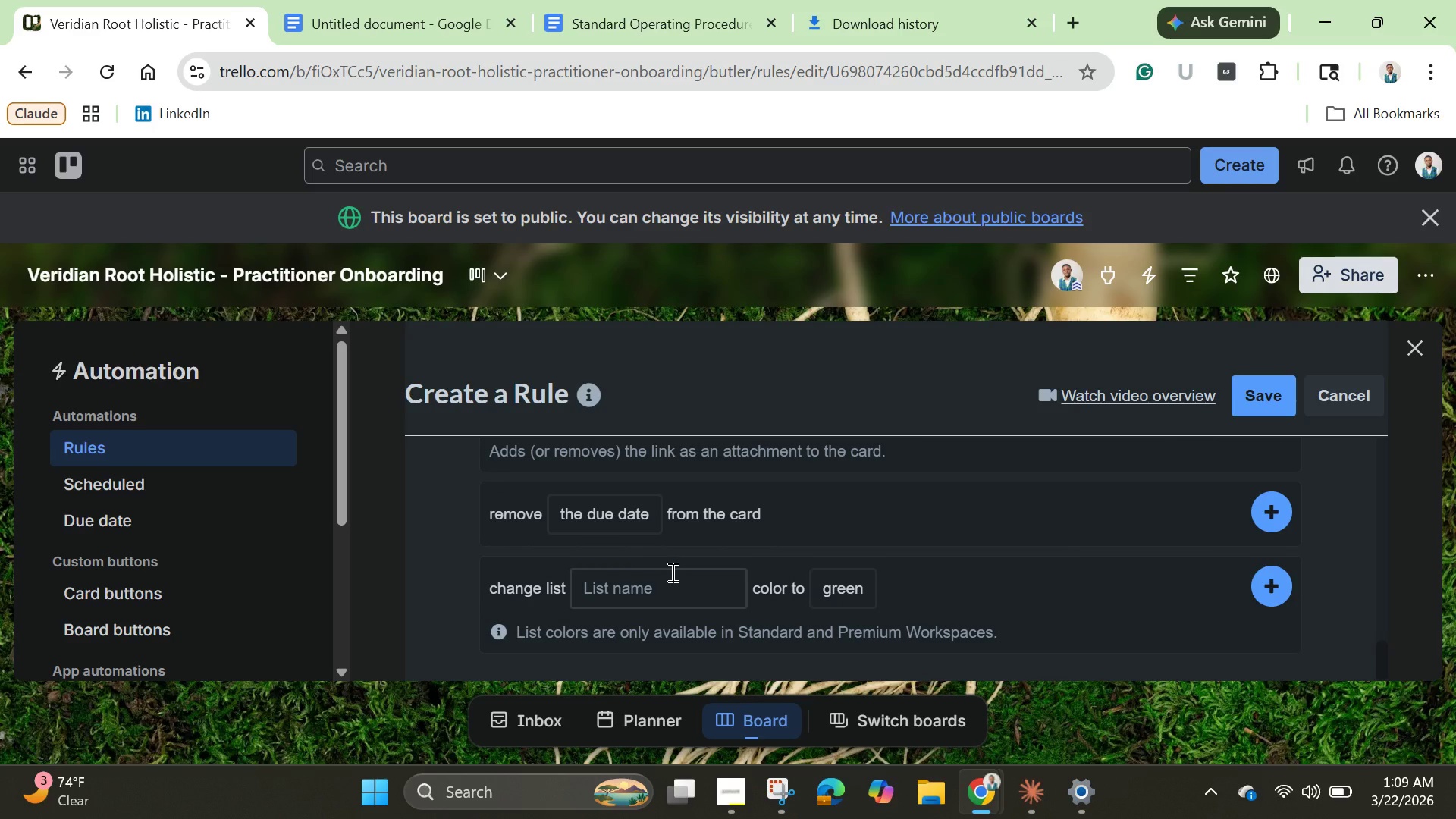 
wait(5.22)
 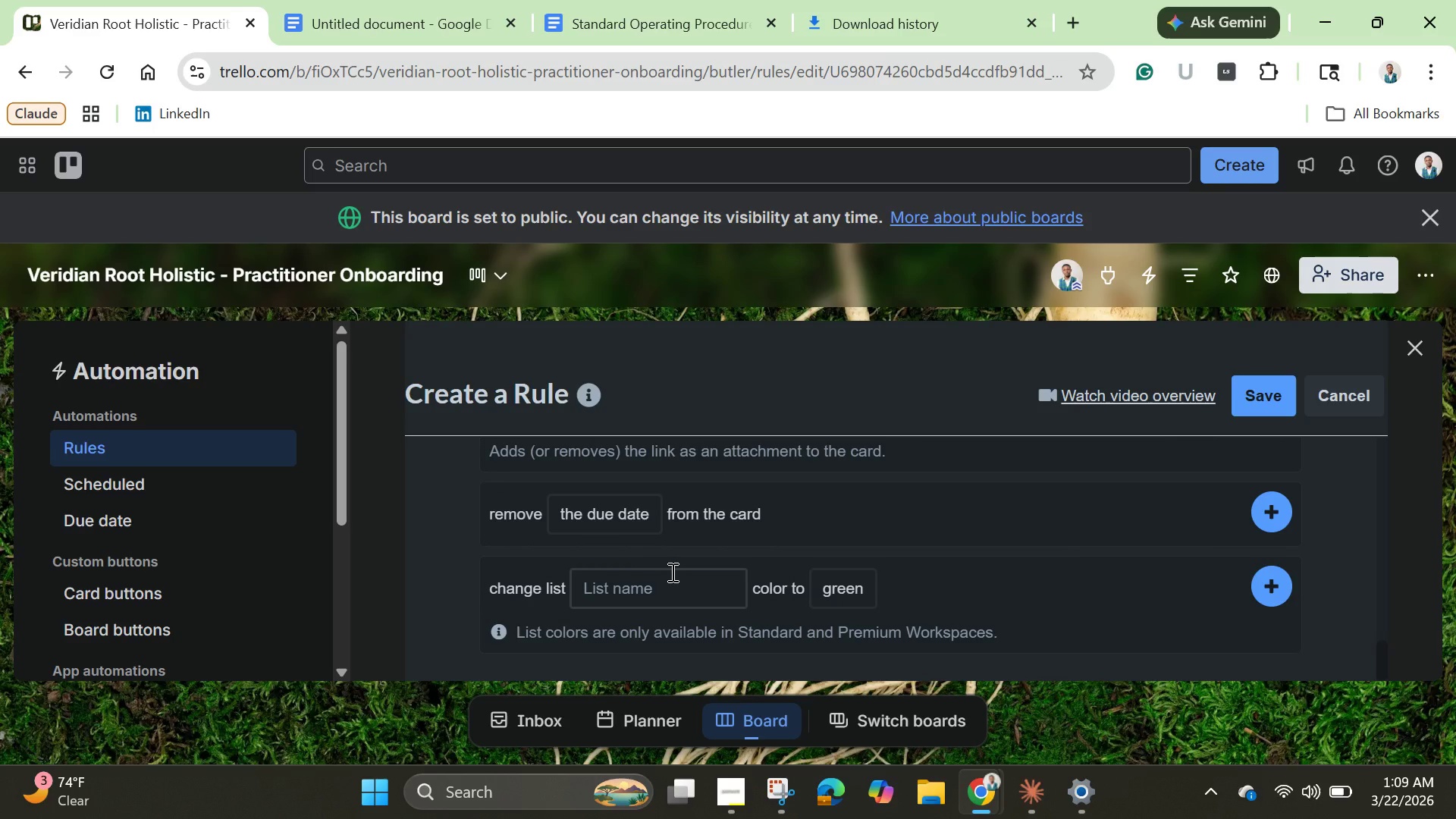 
scroll: coordinate [671, 572], scroll_direction: down, amount: 1.0
 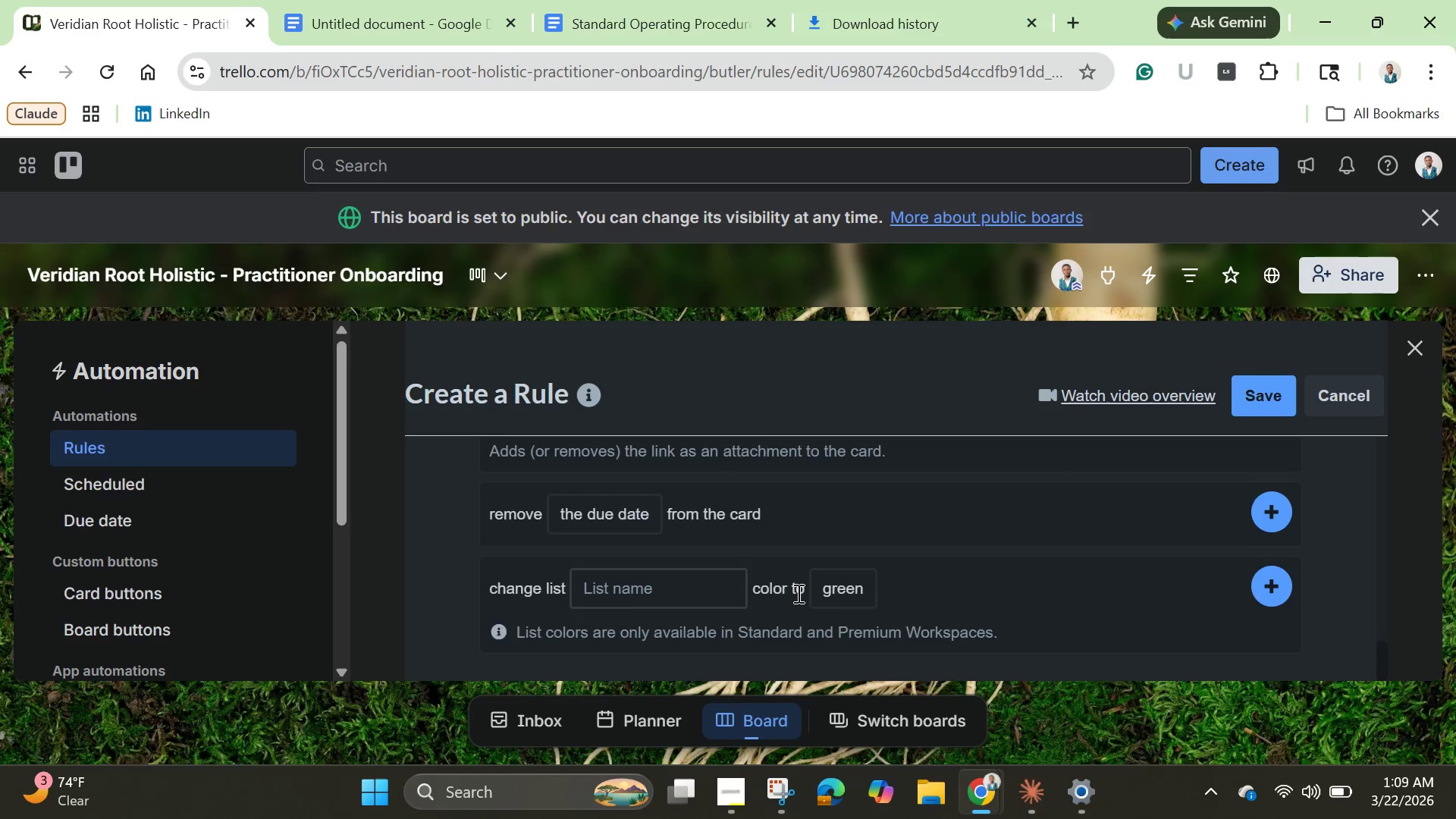 
scroll: coordinate [799, 593], scroll_direction: up, amount: 3.0
 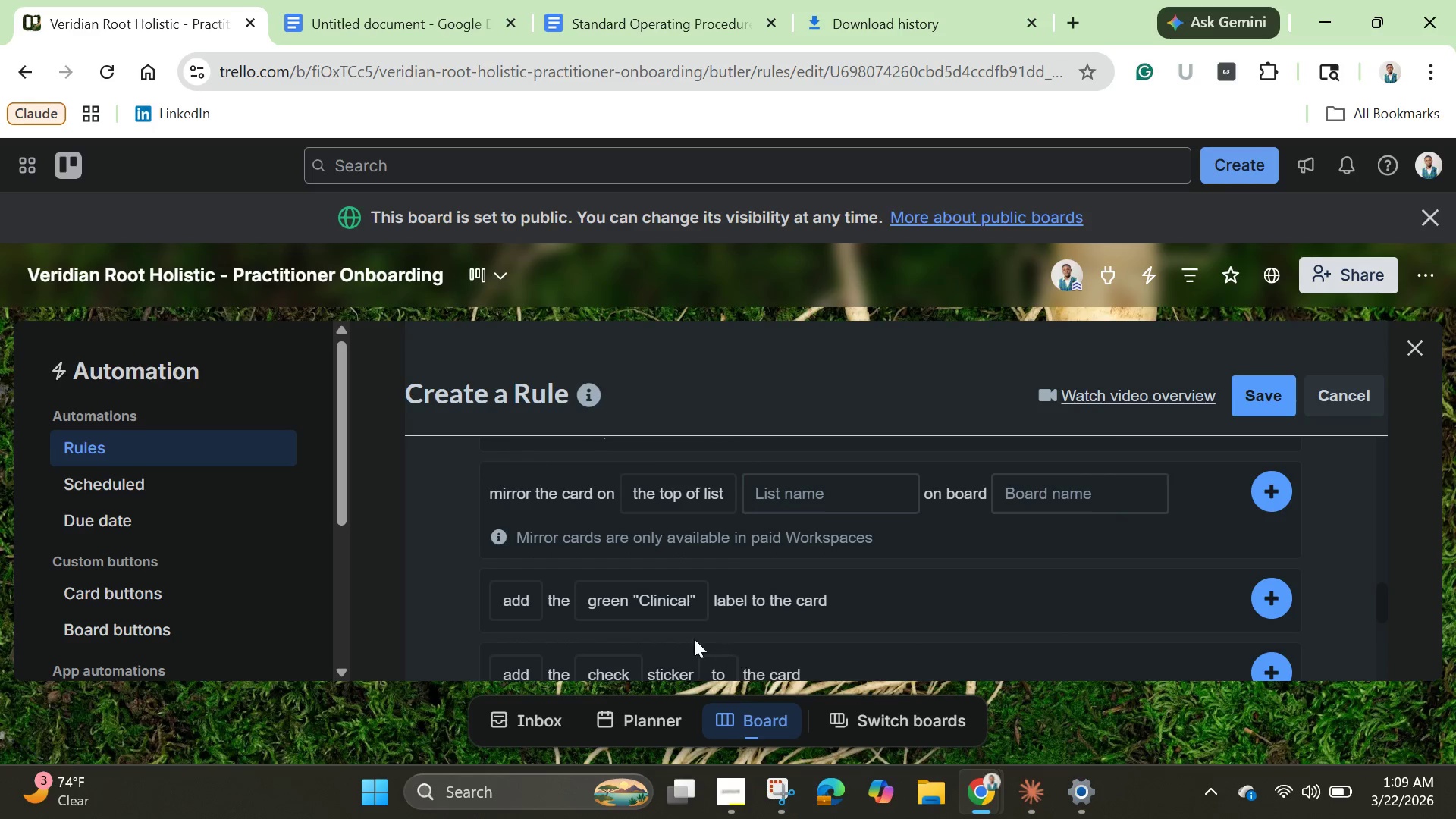 
left_click([655, 603])
 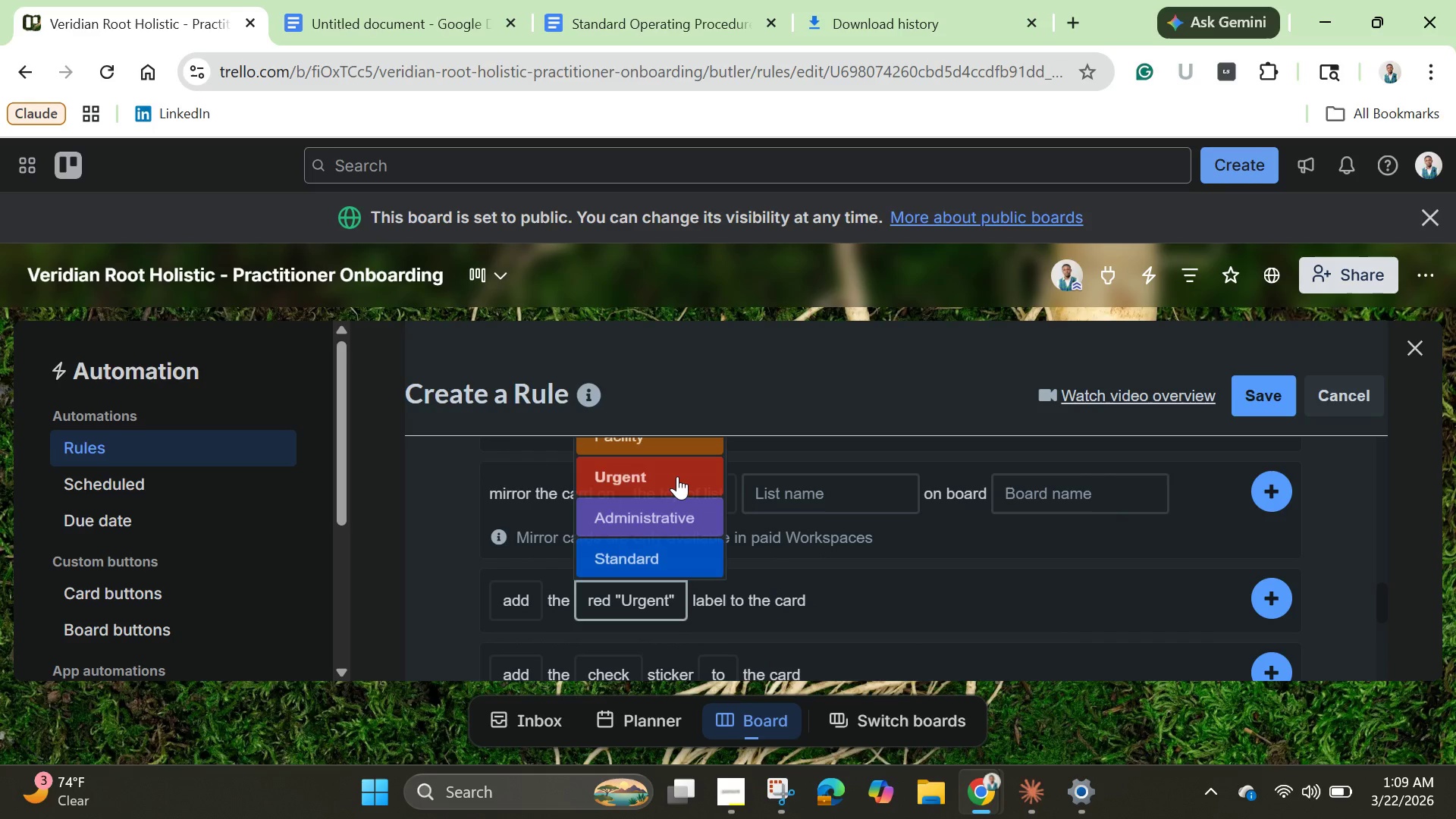 
left_click([677, 476])
 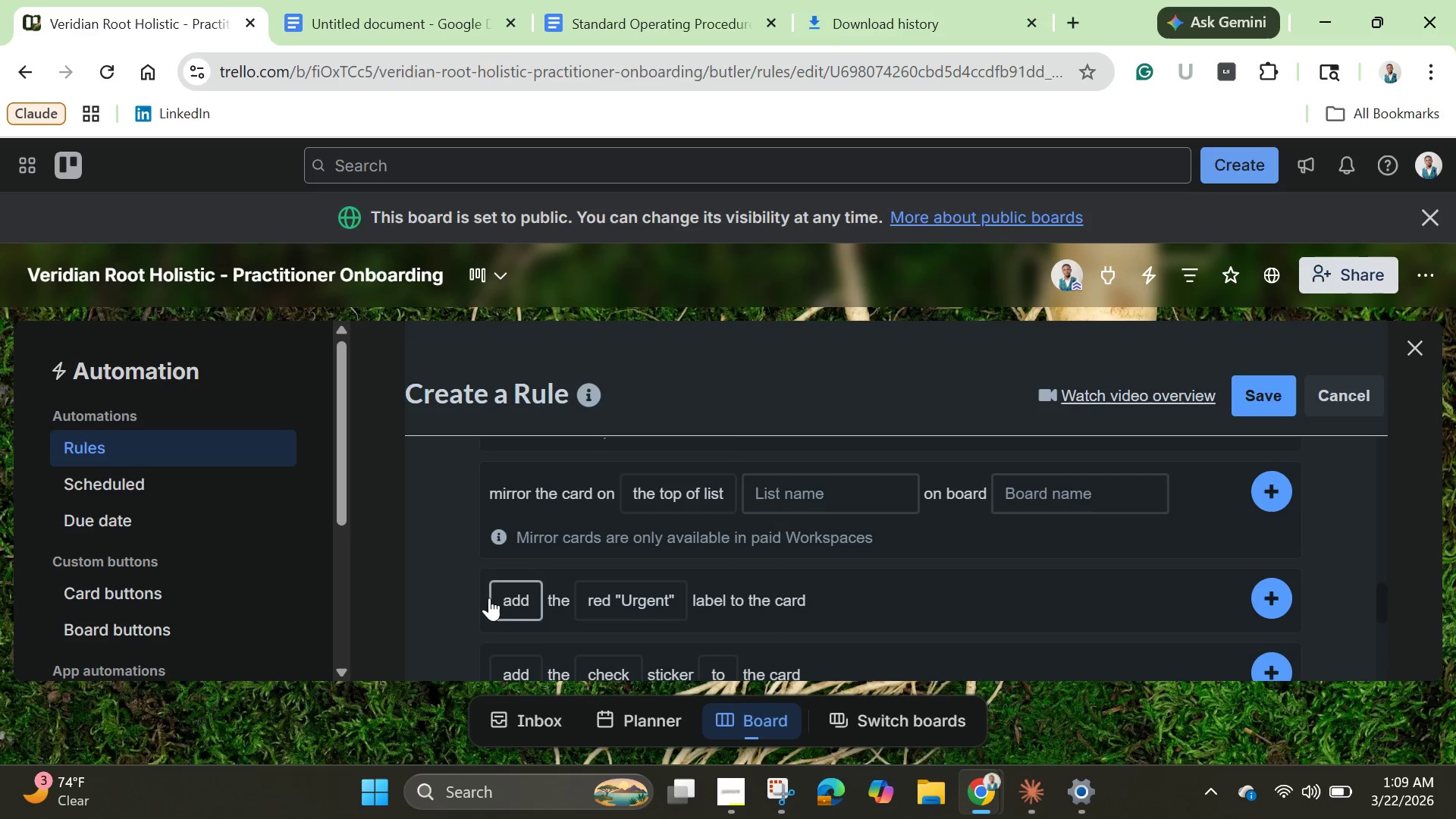 
wait(10.25)
 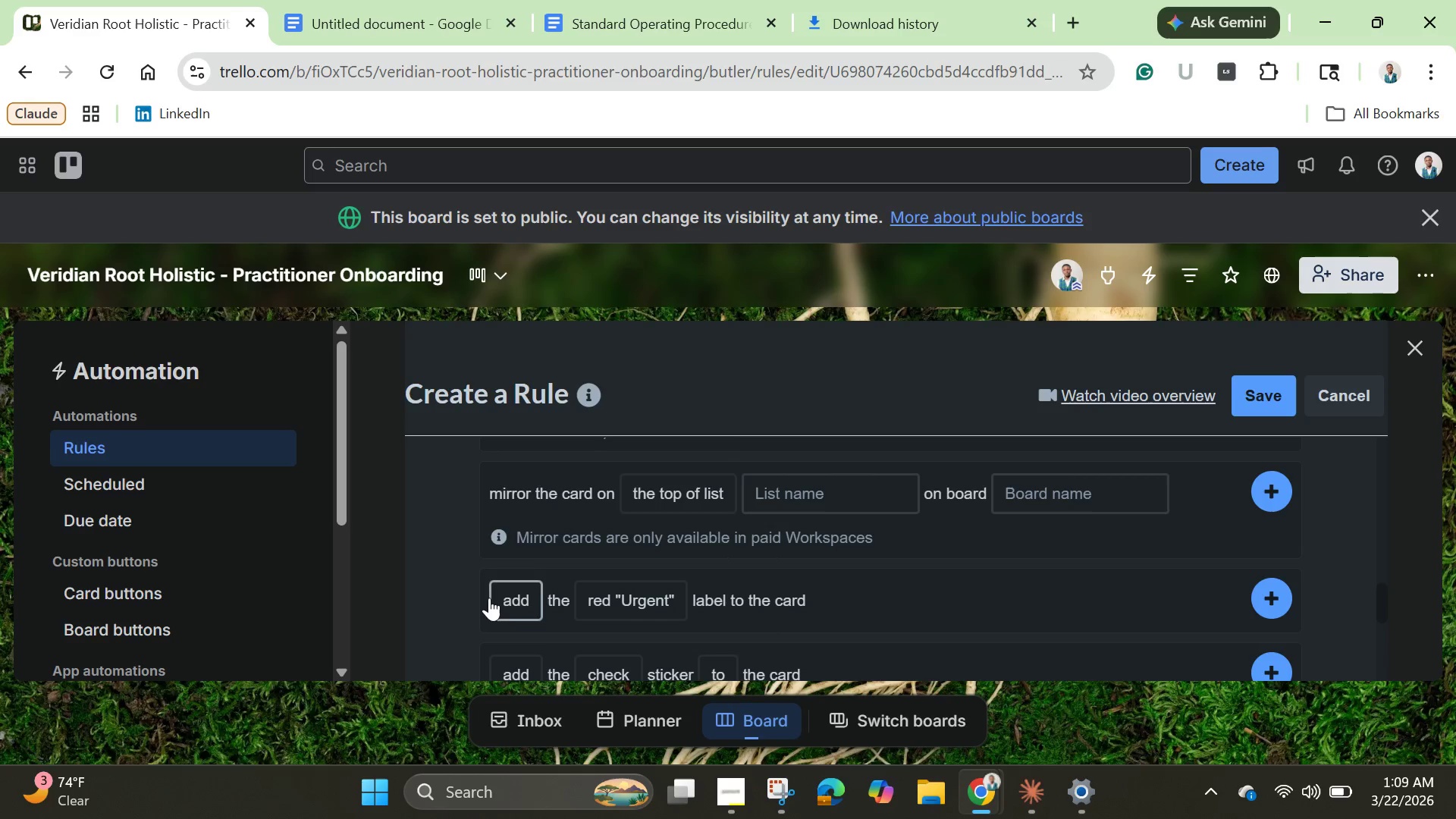 
left_click([1276, 596])
 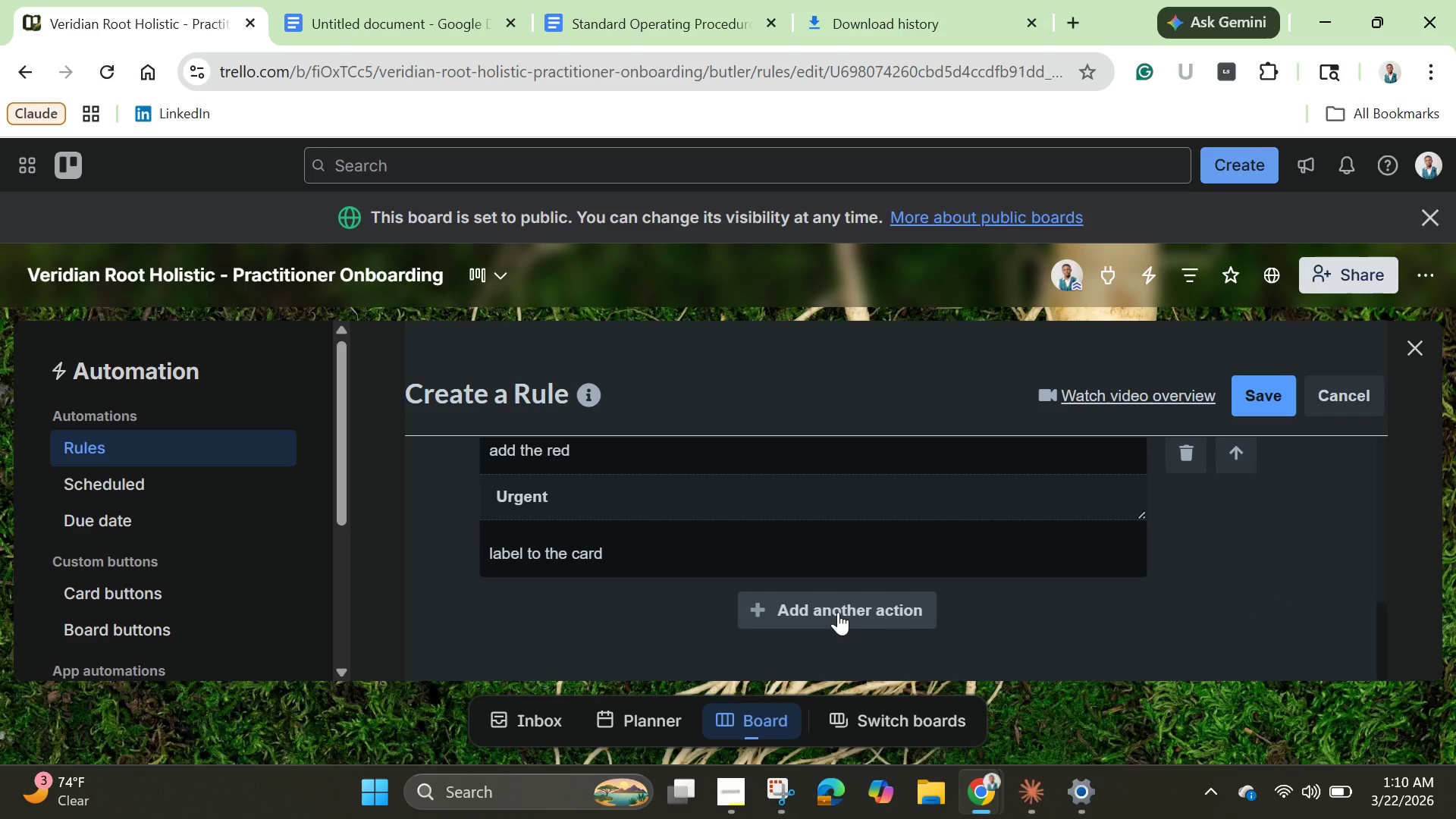 
left_click([838, 612])
 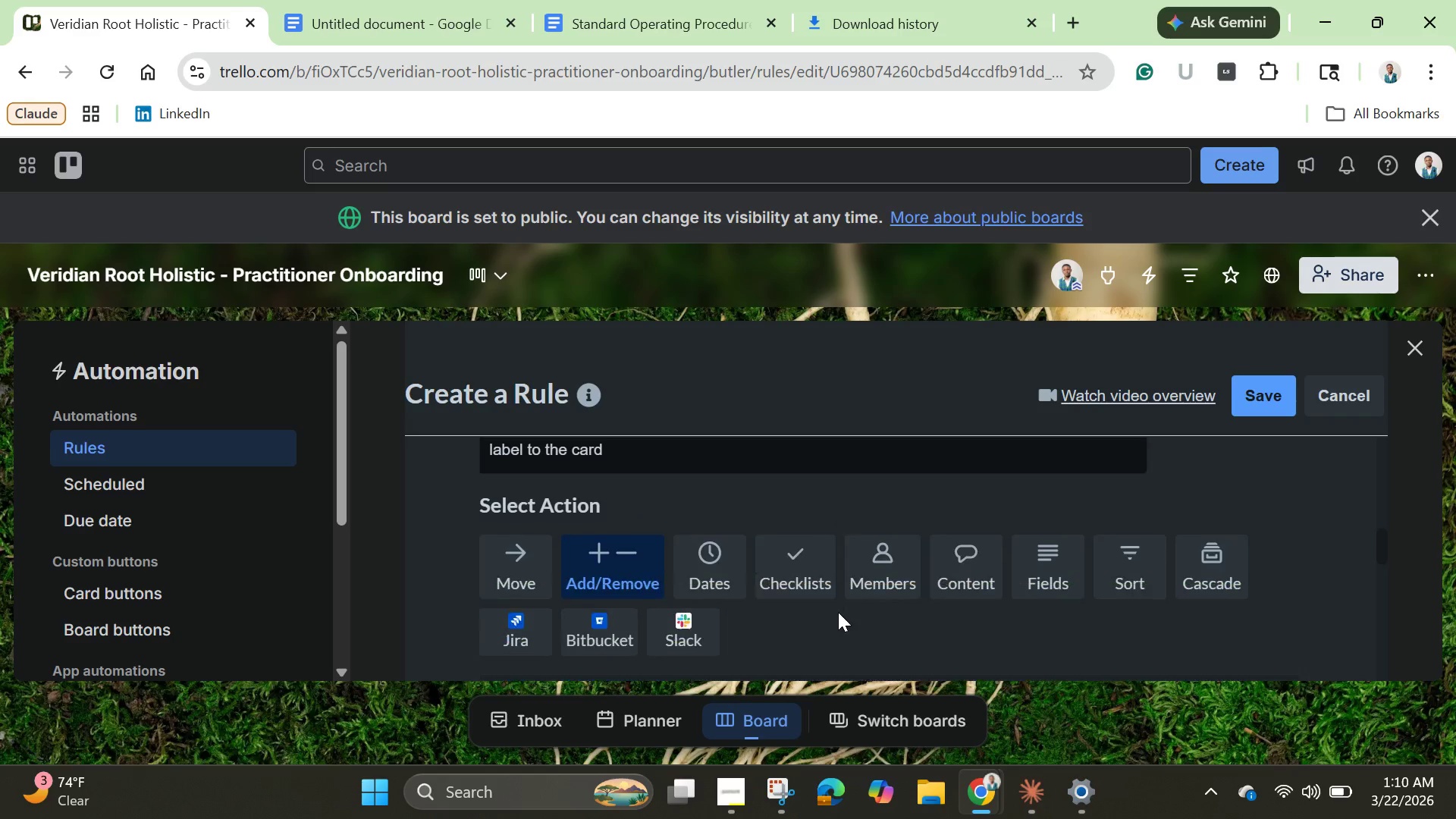 
scroll: coordinate [838, 612], scroll_direction: down, amount: 1.0
 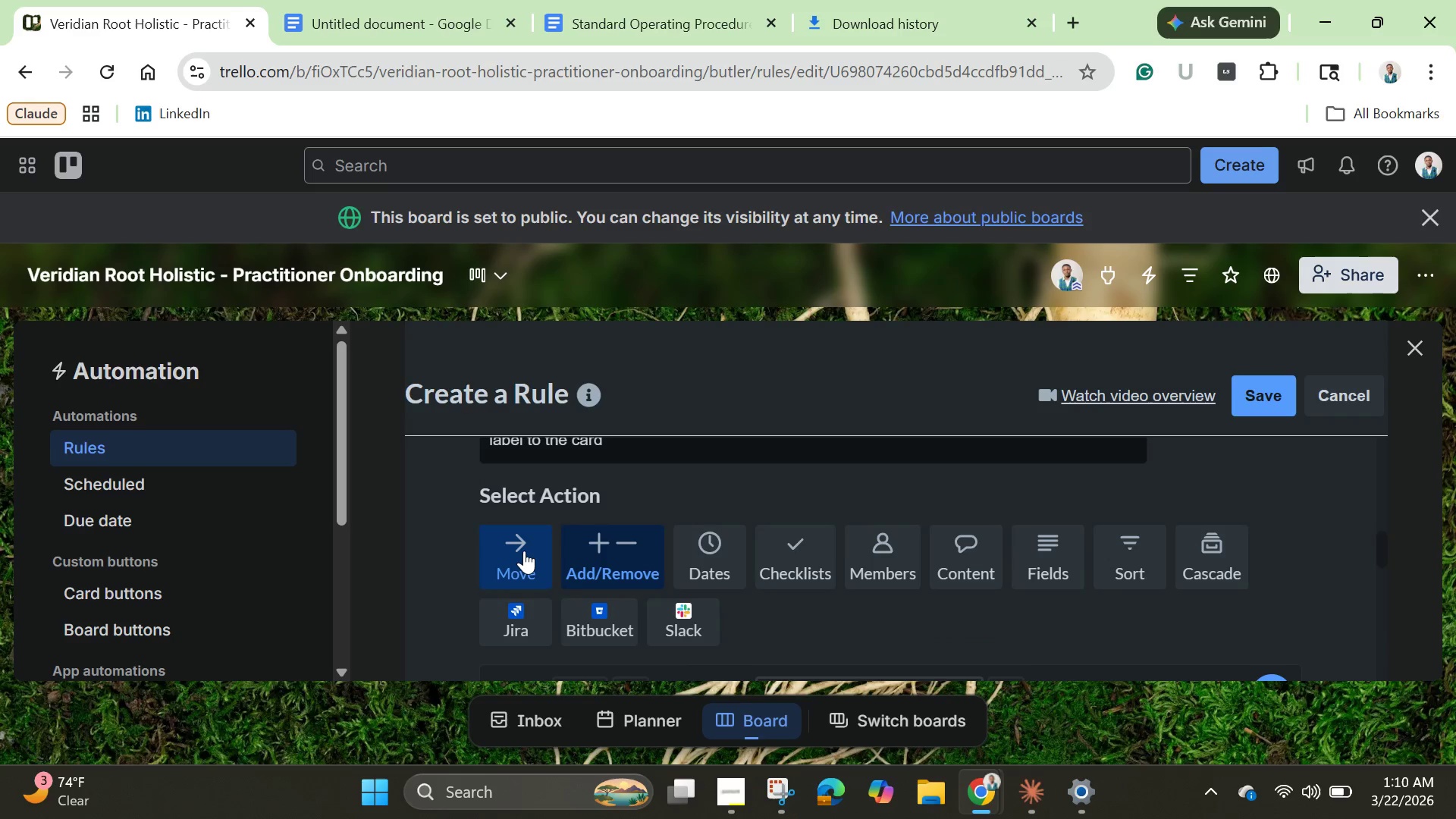 
left_click([524, 551])
 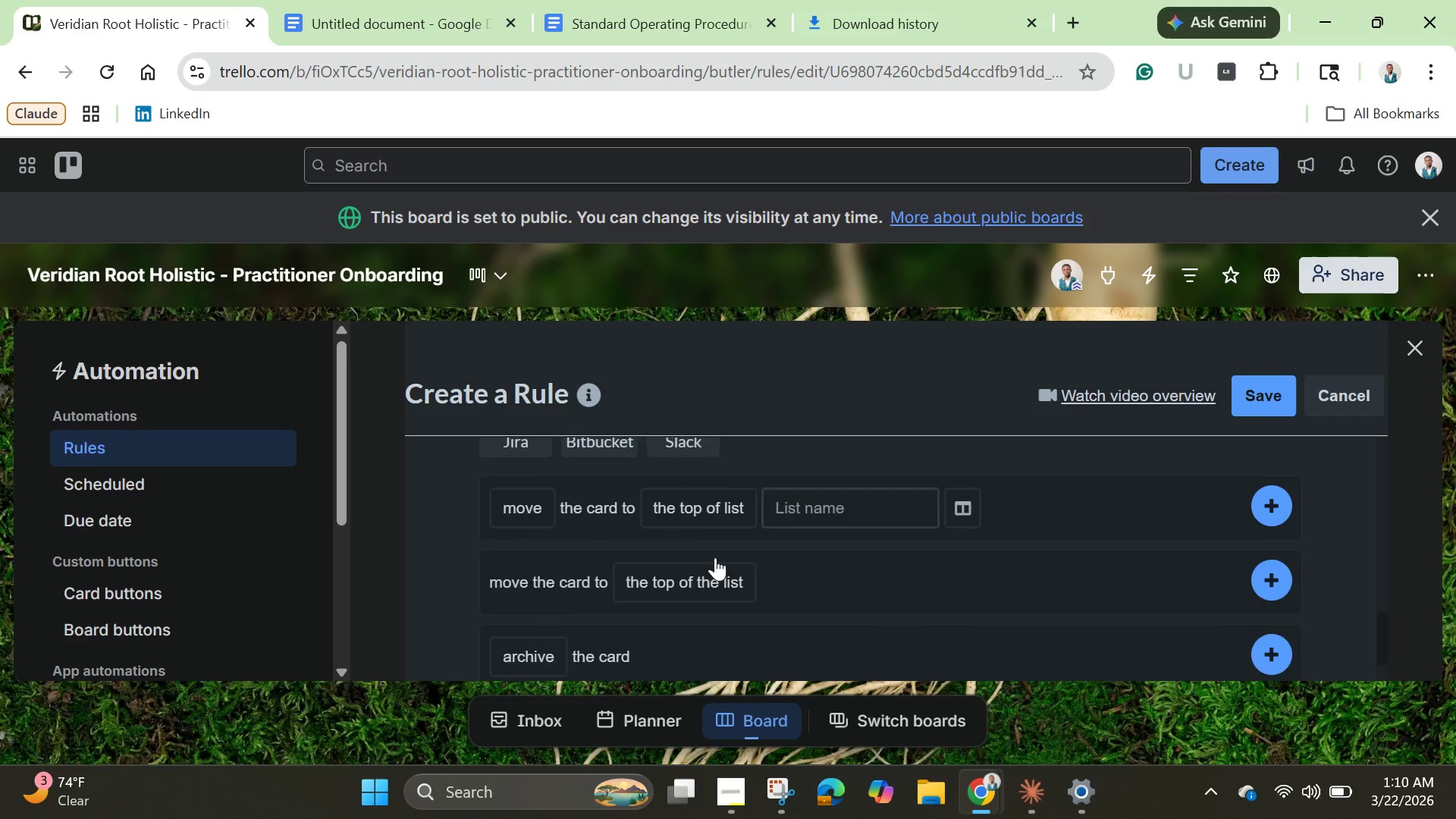 
scroll: coordinate [715, 557], scroll_direction: down, amount: 2.0
 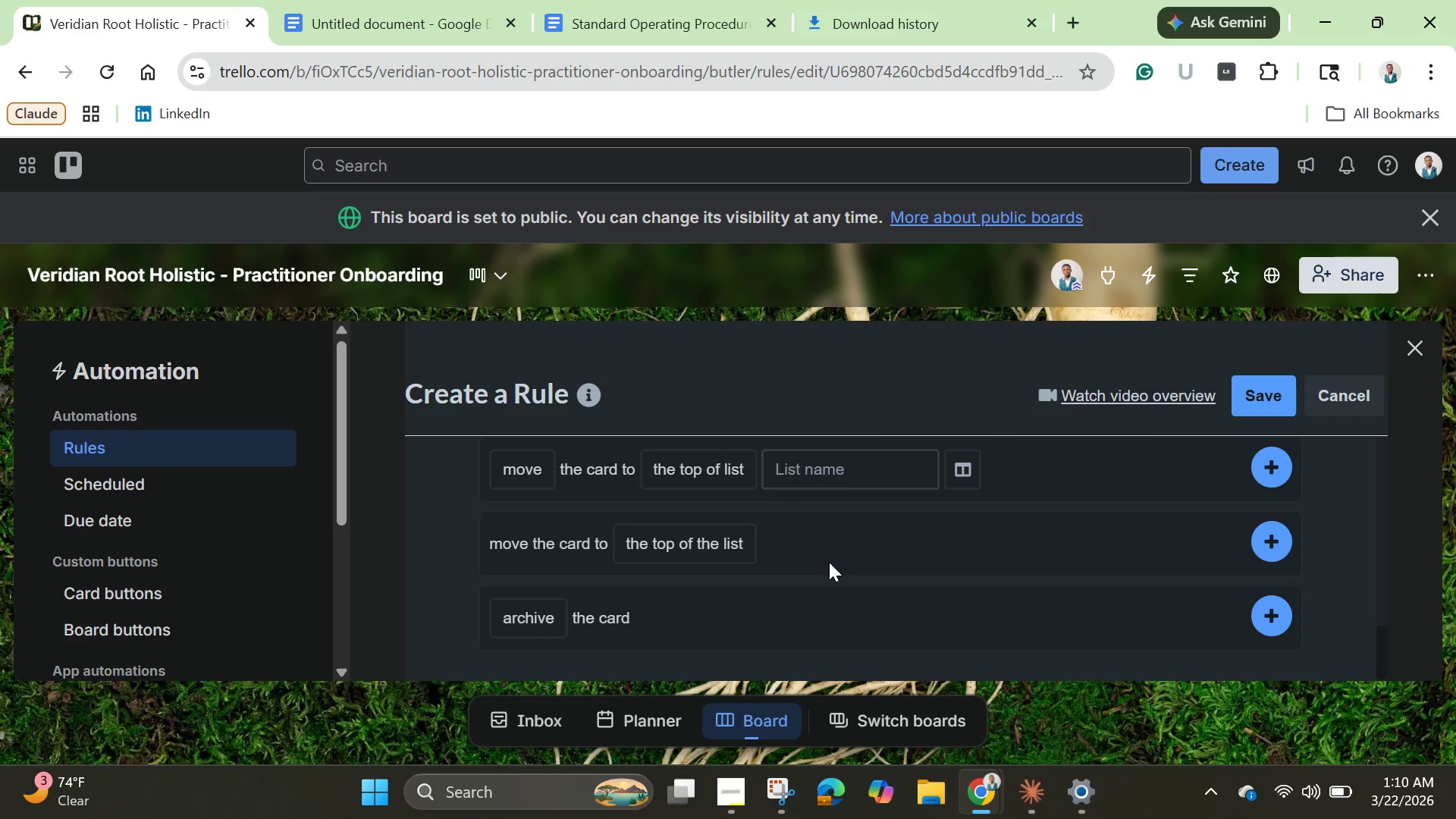 
scroll: coordinate [751, 488], scroll_direction: up, amount: 2.0
 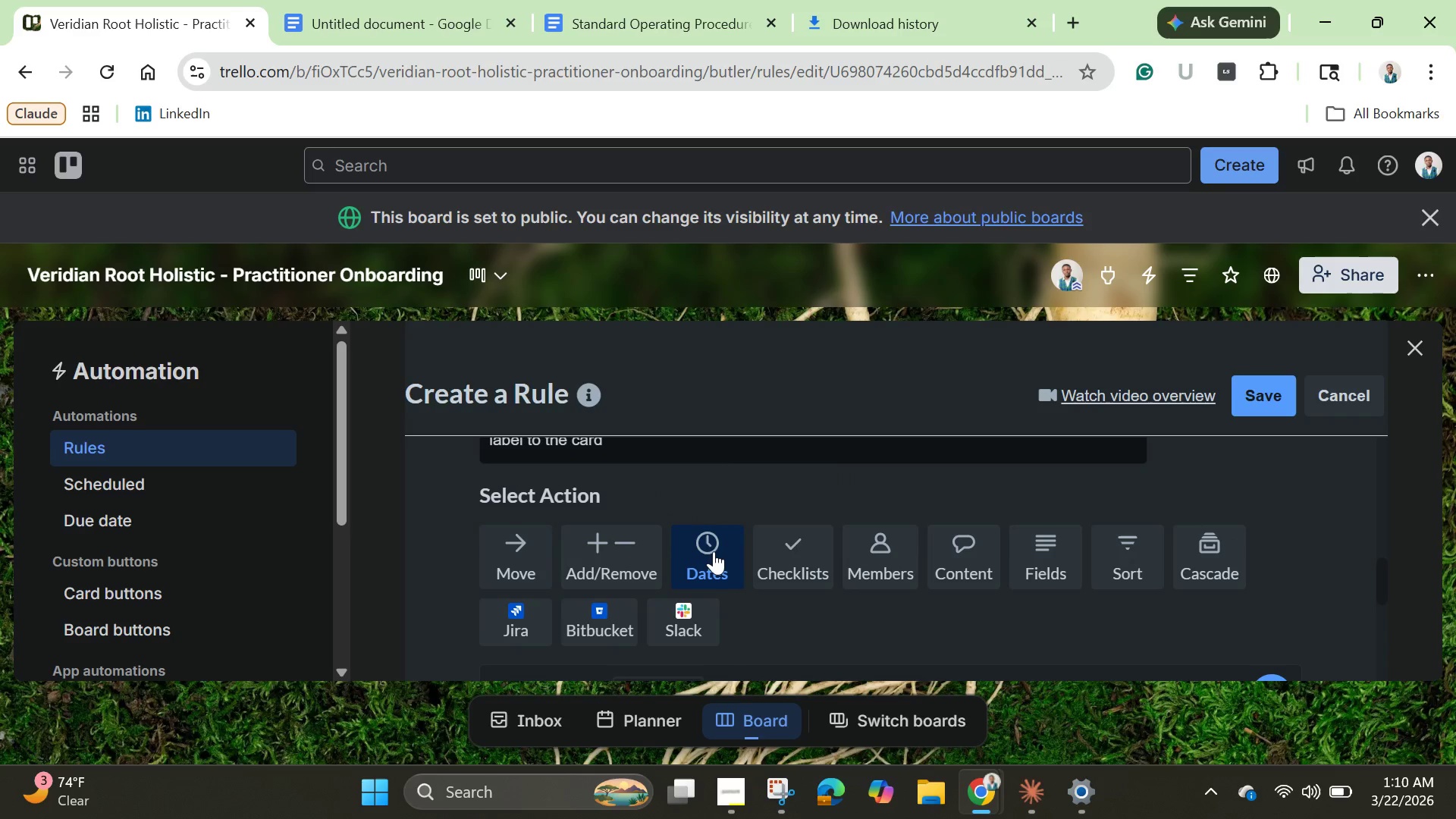 
left_click([714, 551])
 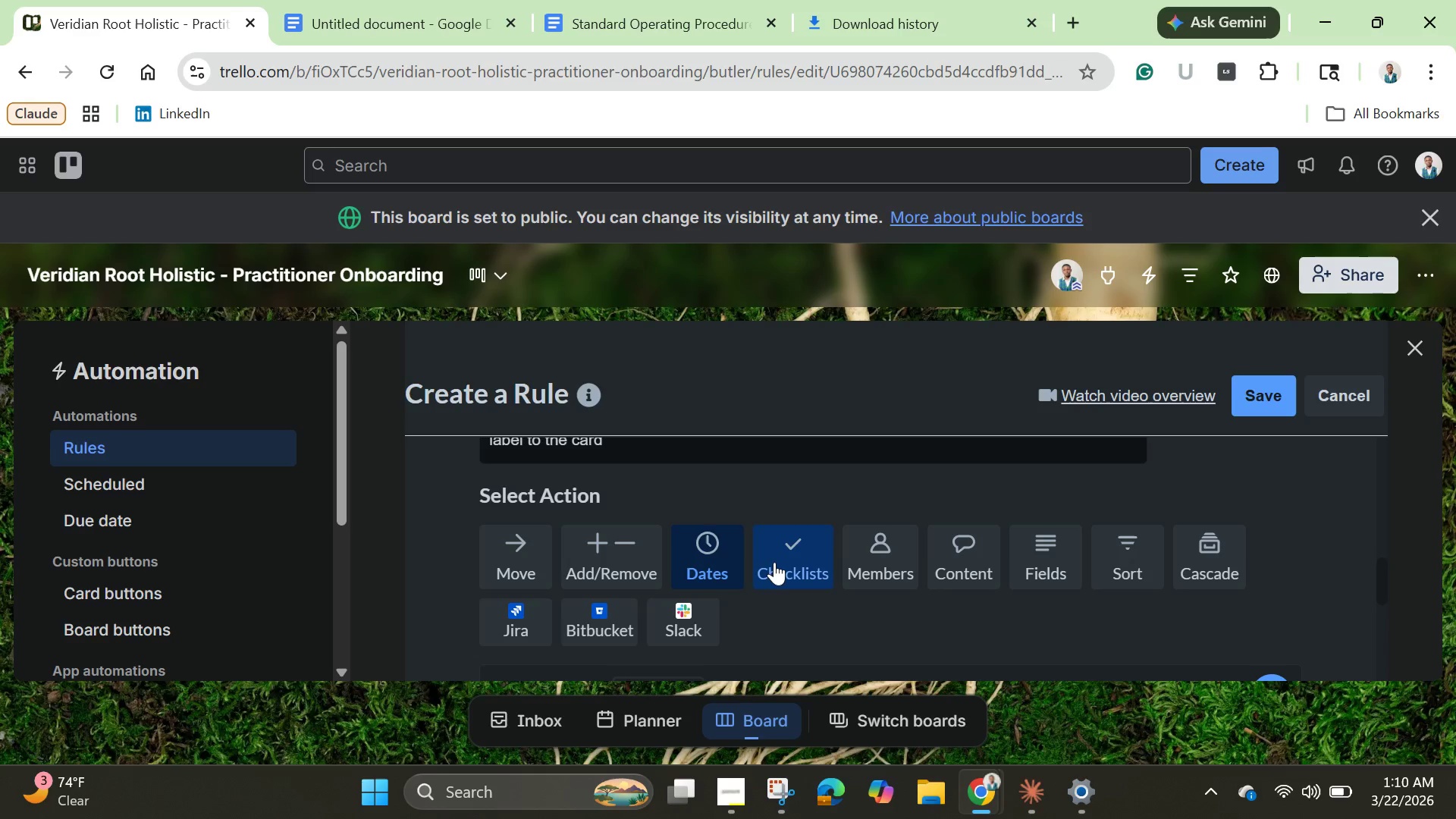 
left_click([774, 562])
 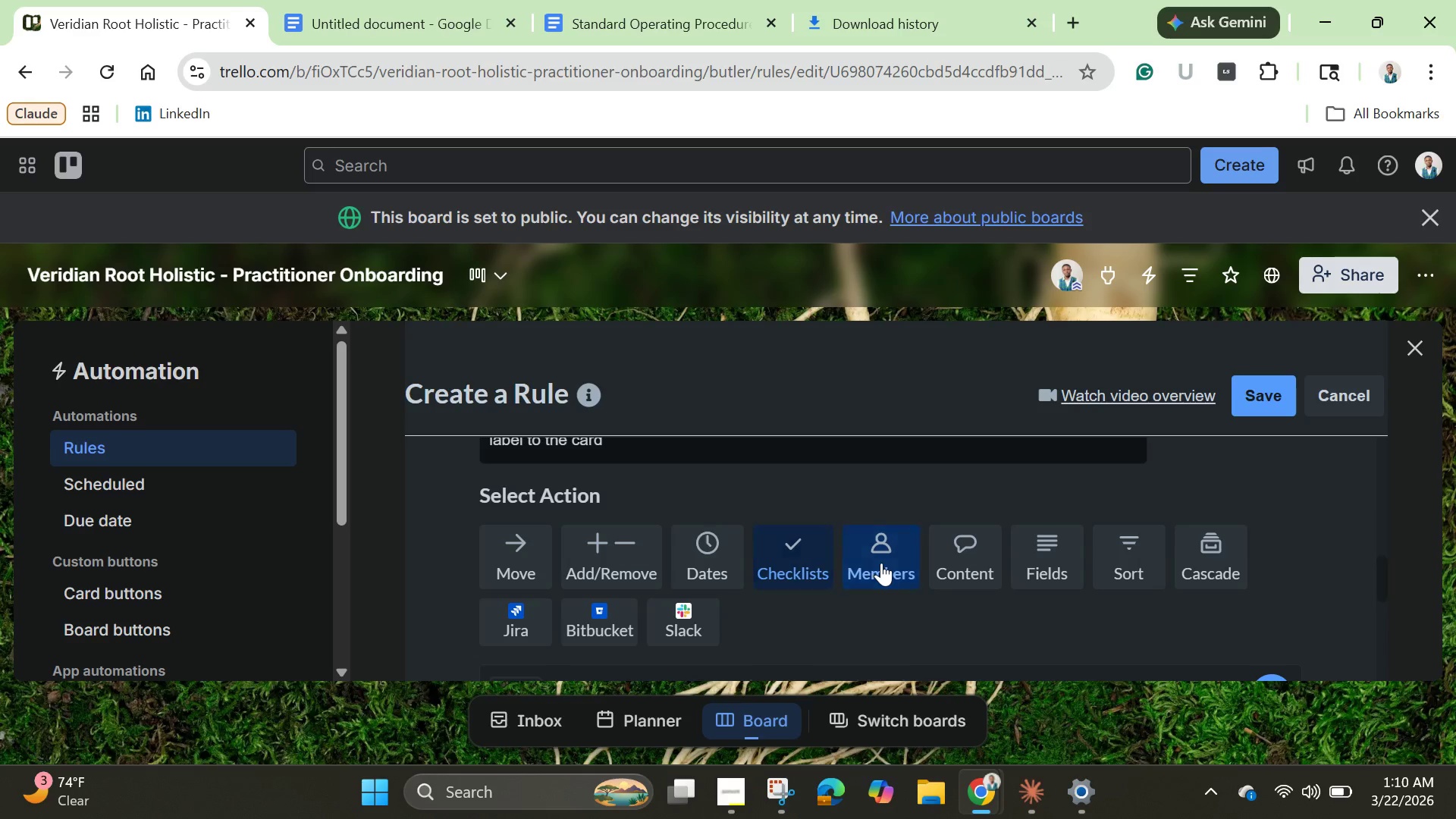 
left_click([881, 563])
 